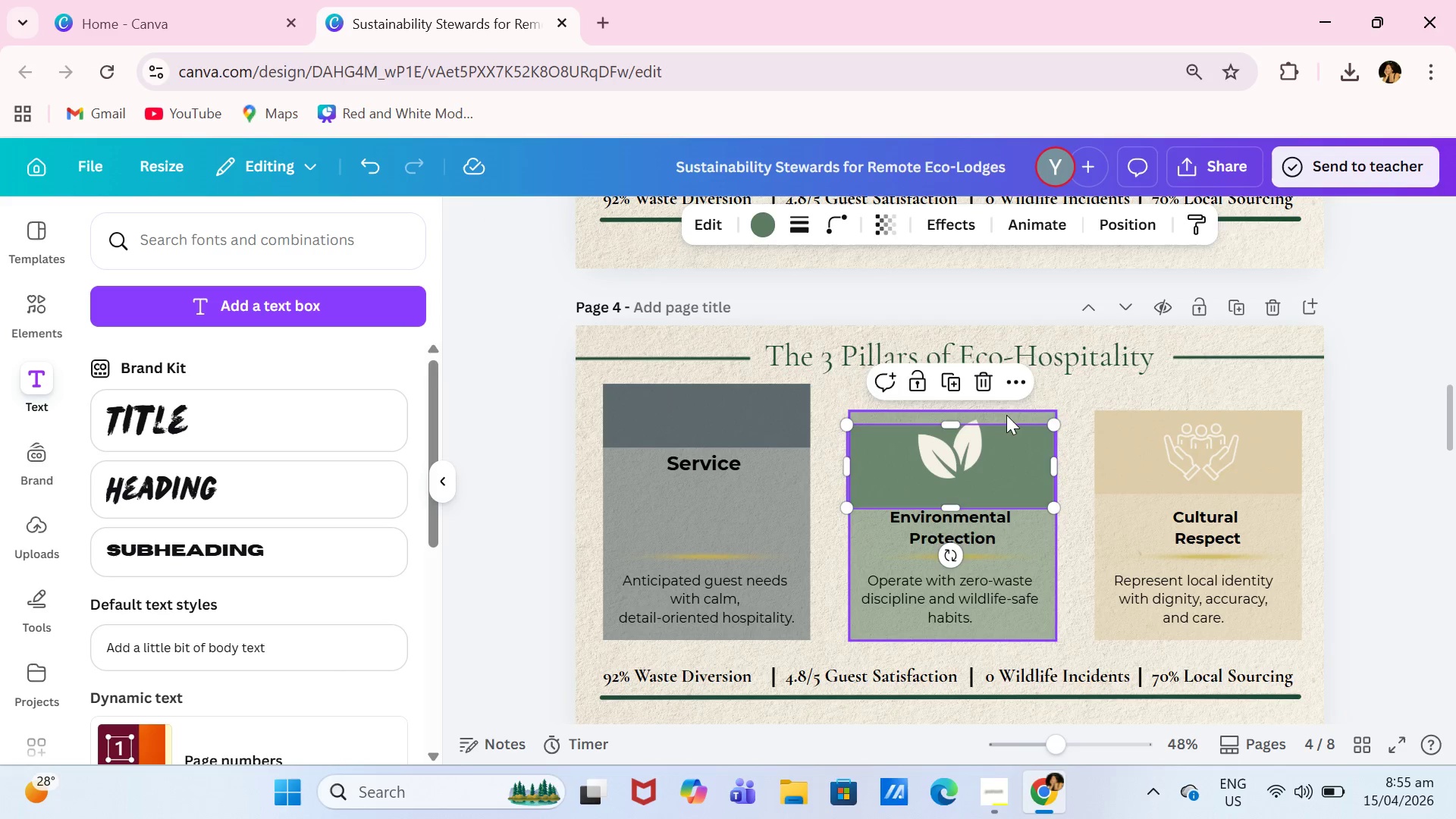 
left_click([1007, 415])
 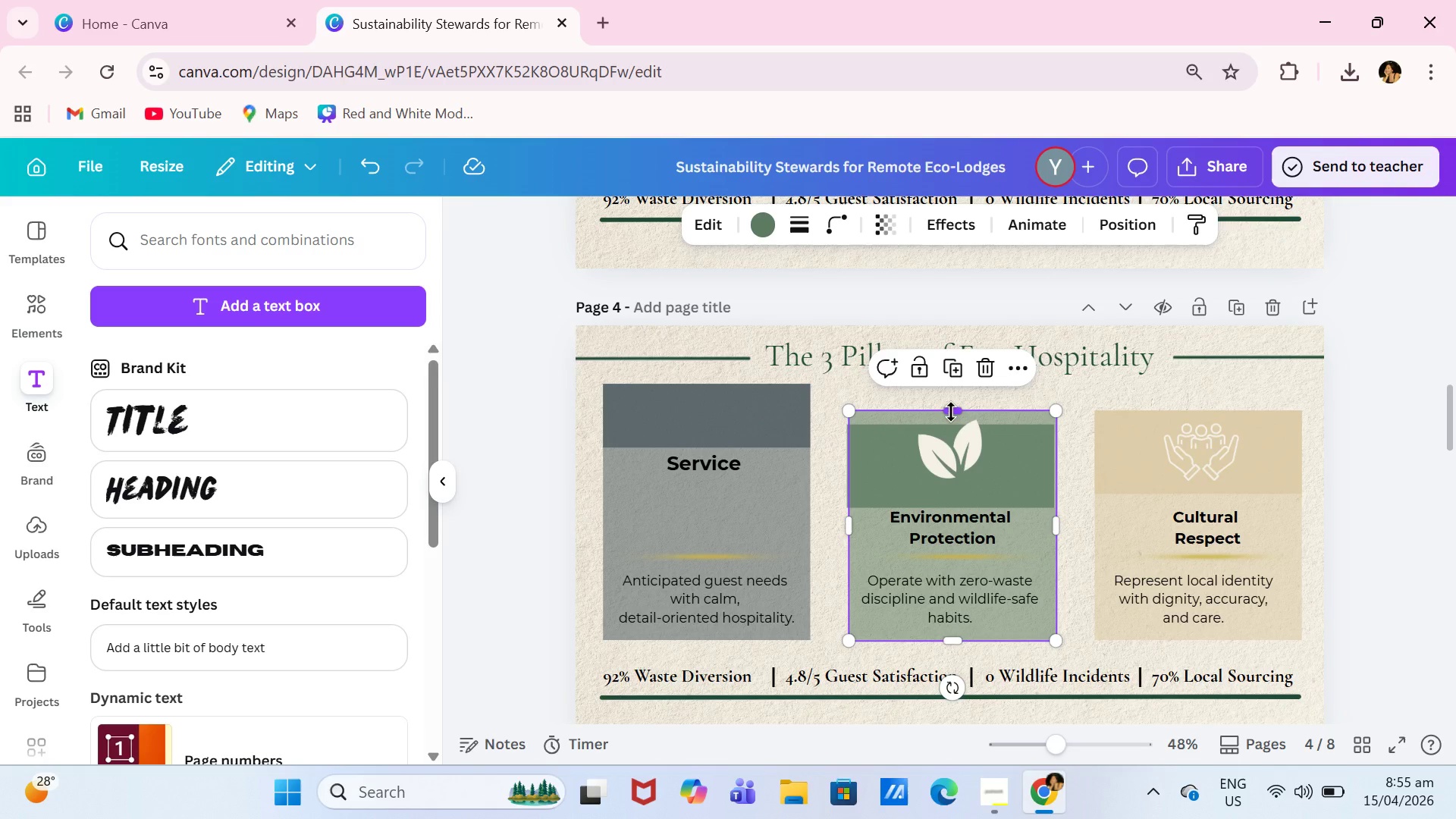 
left_click_drag(start_coordinate=[951, 412], to_coordinate=[947, 385])
 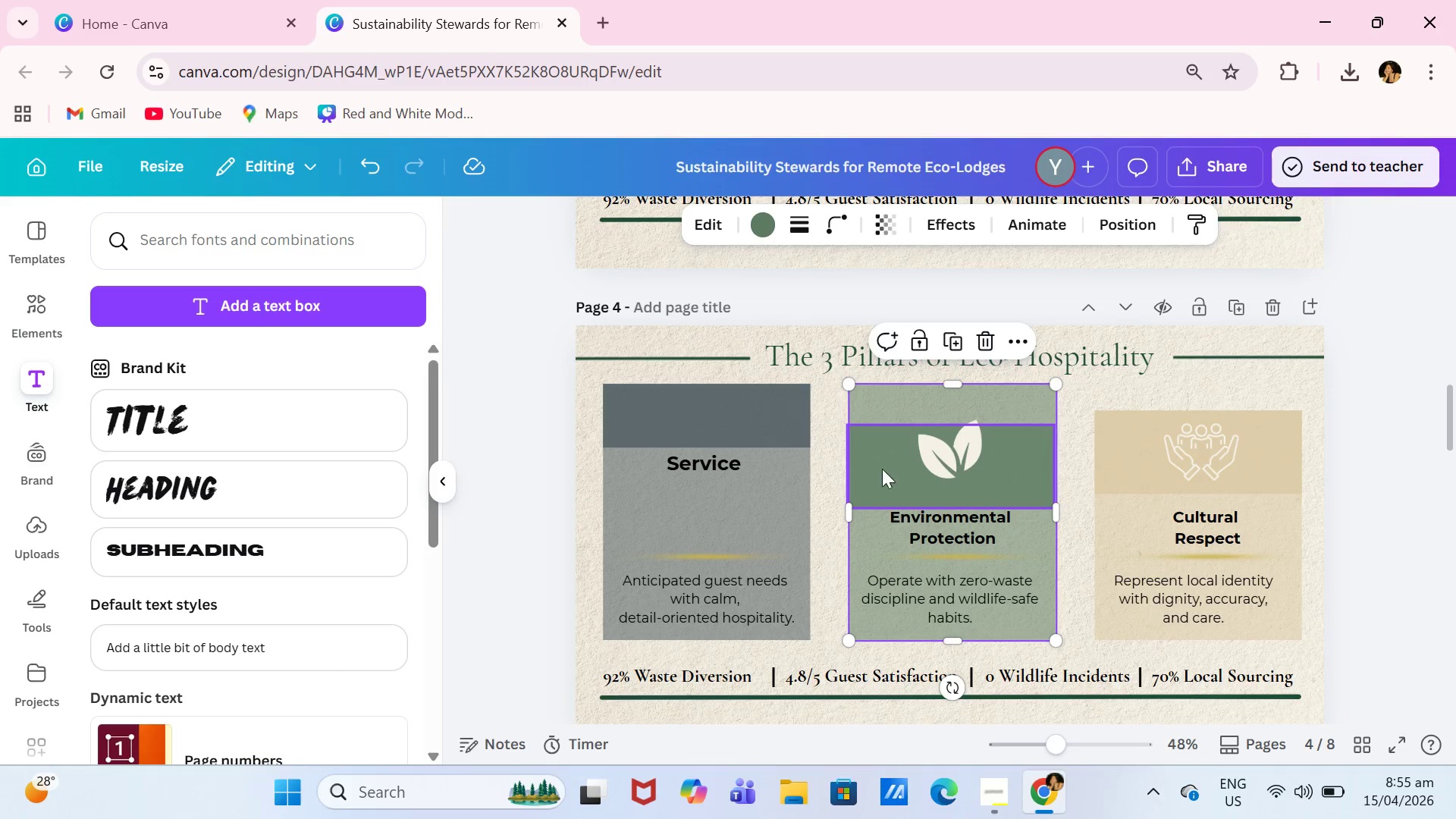 
left_click([879, 472])
 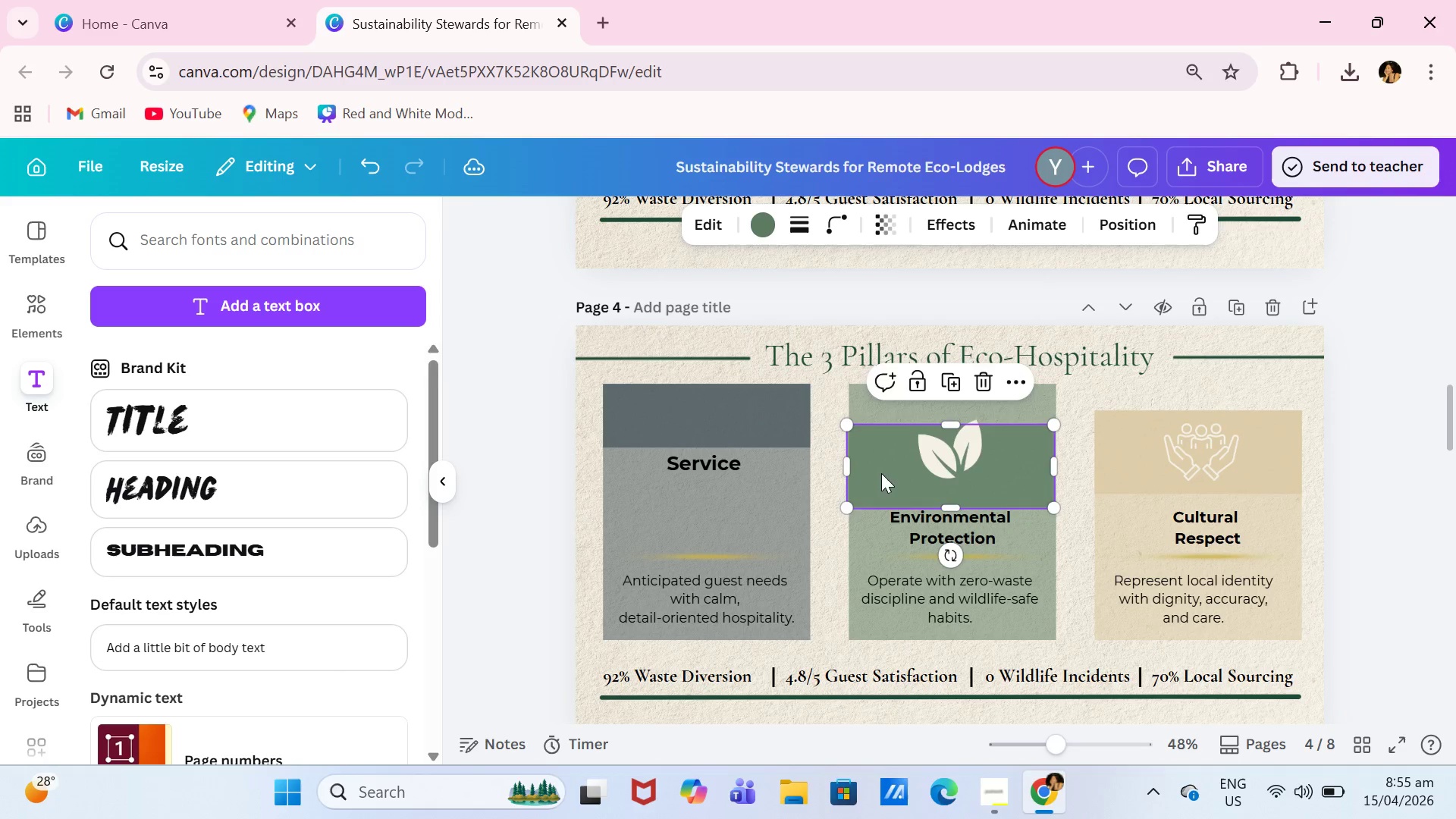 
left_click_drag(start_coordinate=[886, 462], to_coordinate=[888, 422])
 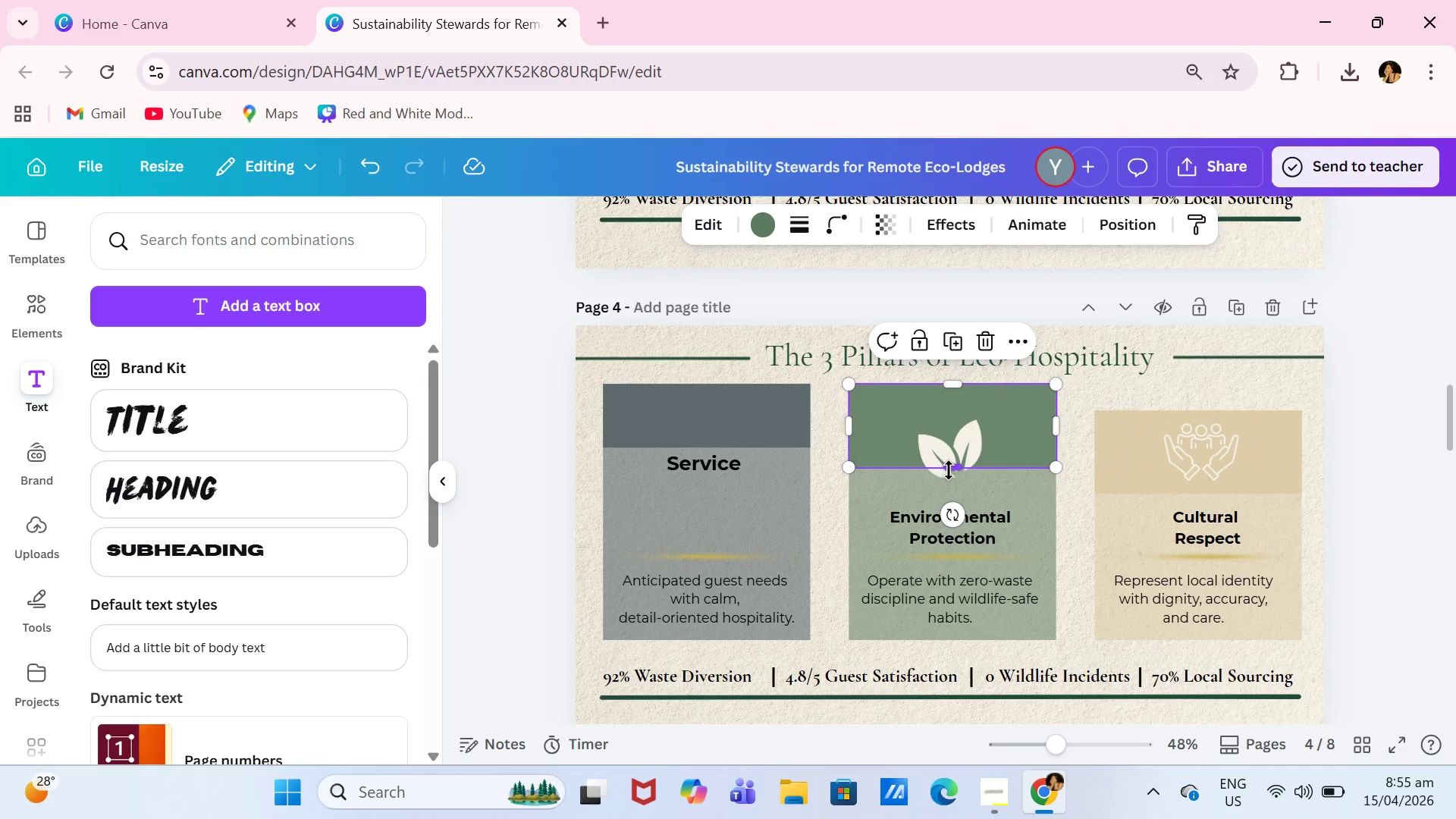 
left_click_drag(start_coordinate=[949, 470], to_coordinate=[950, 445])
 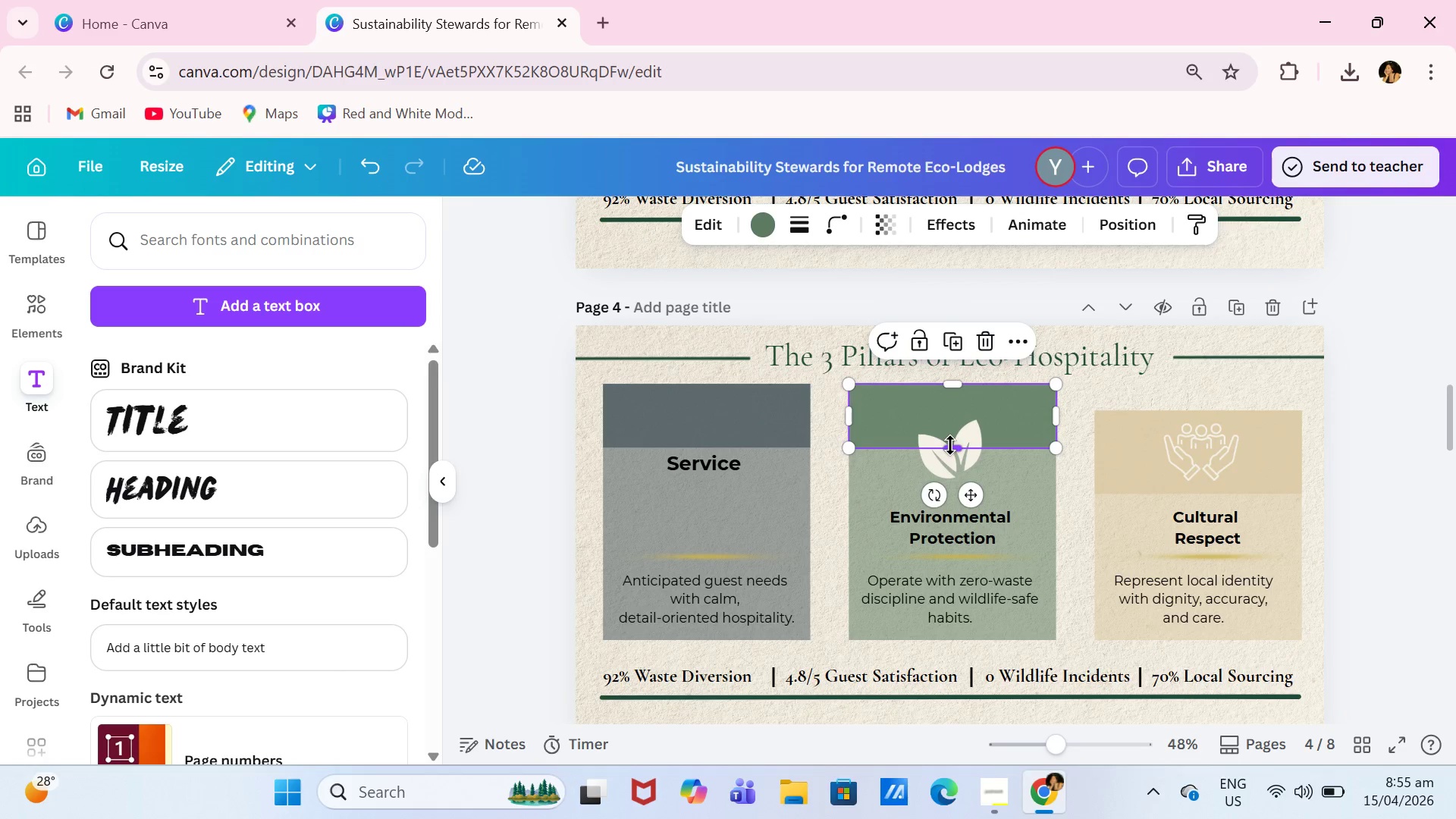 
left_click([950, 445])
 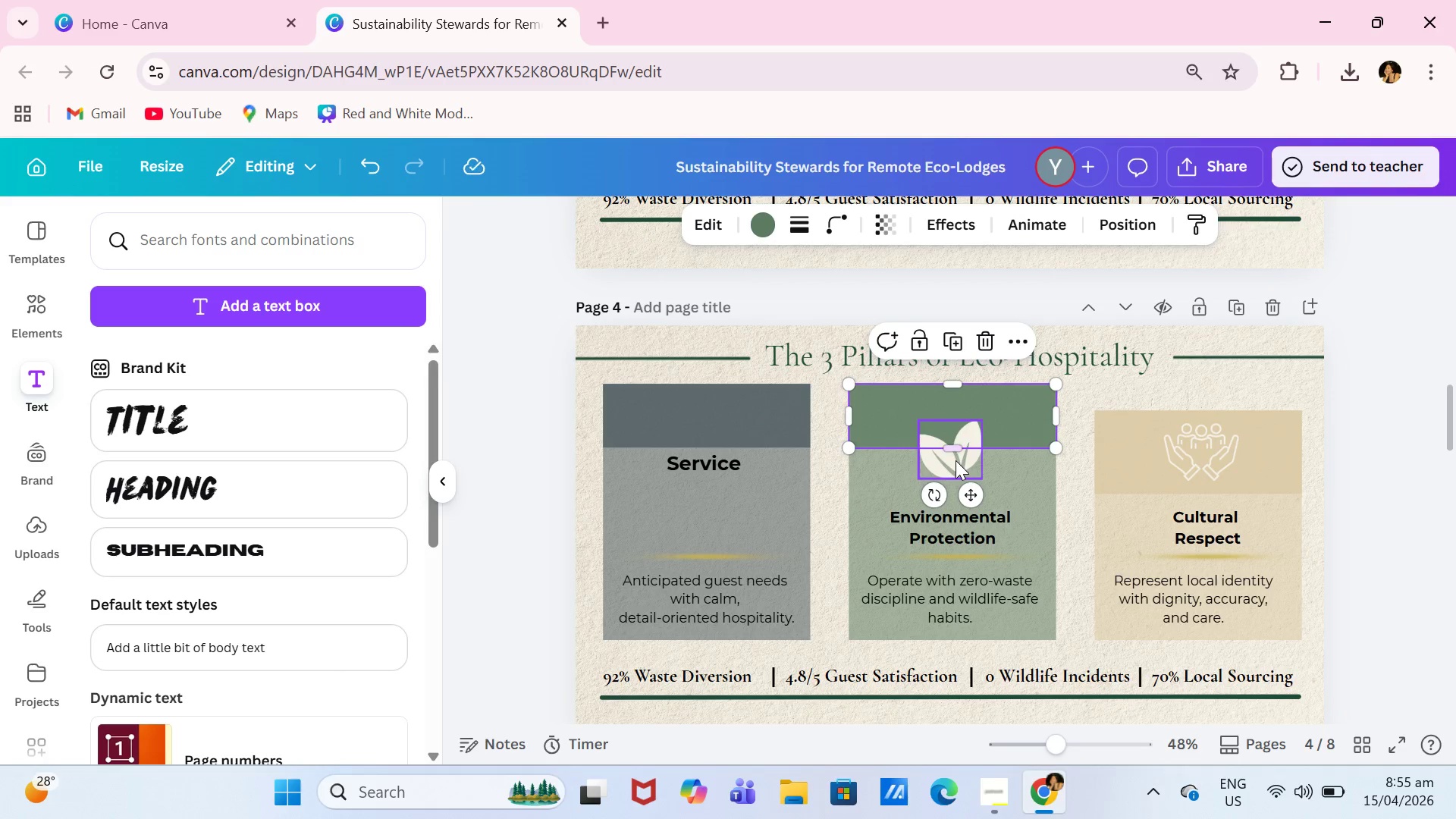 
left_click([956, 461])
 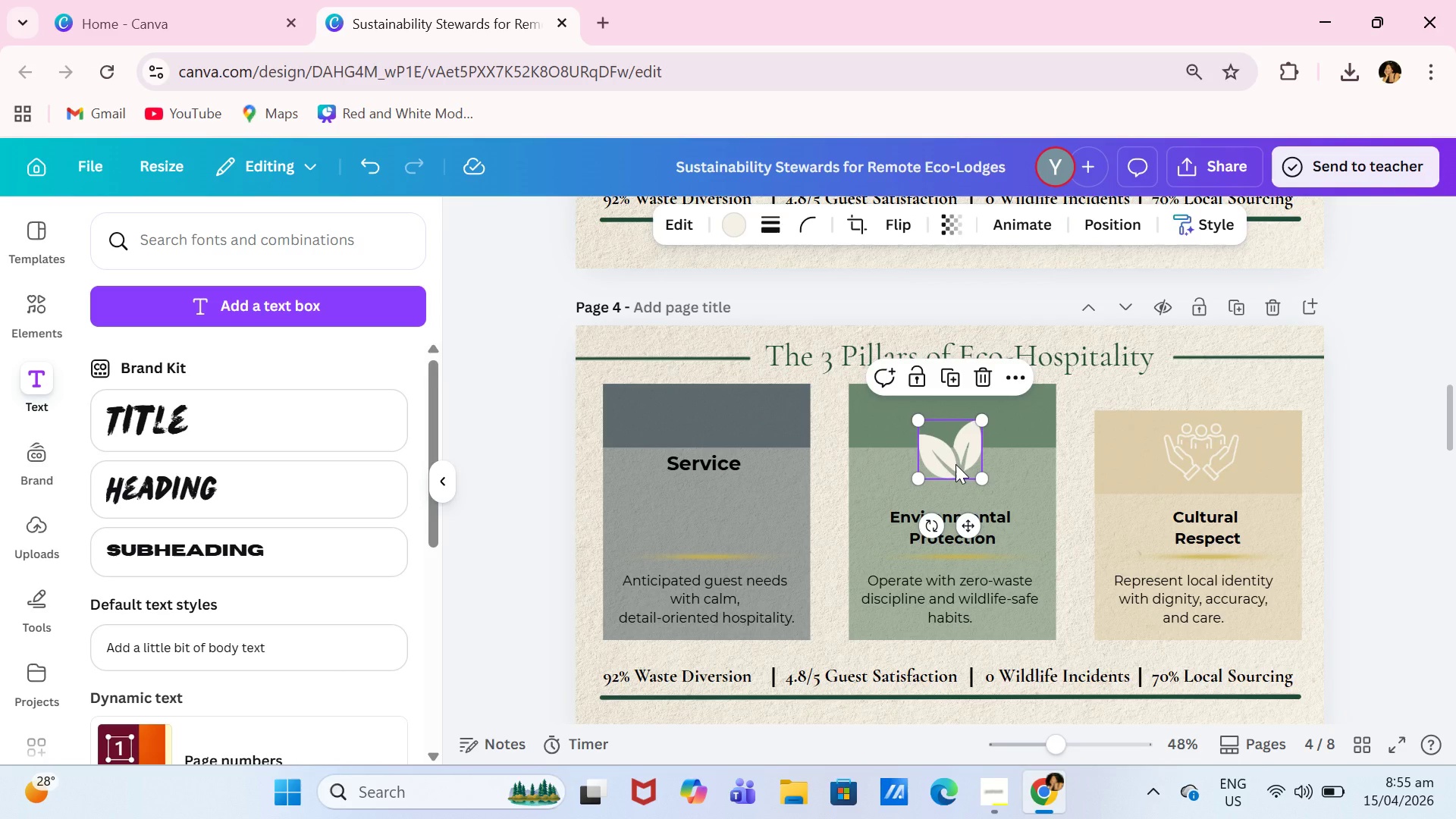 
key(Backspace)
 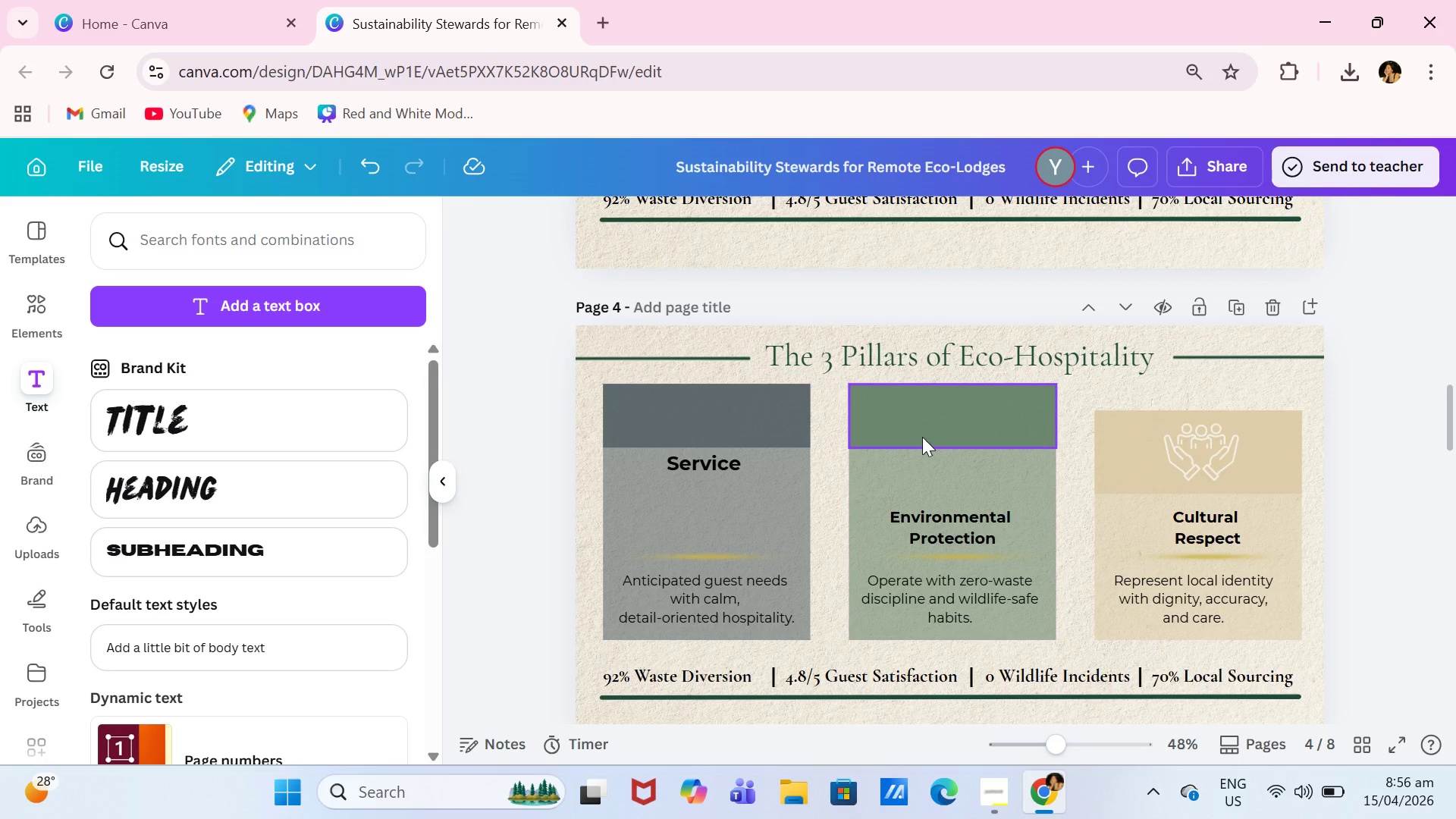 
left_click([933, 433])
 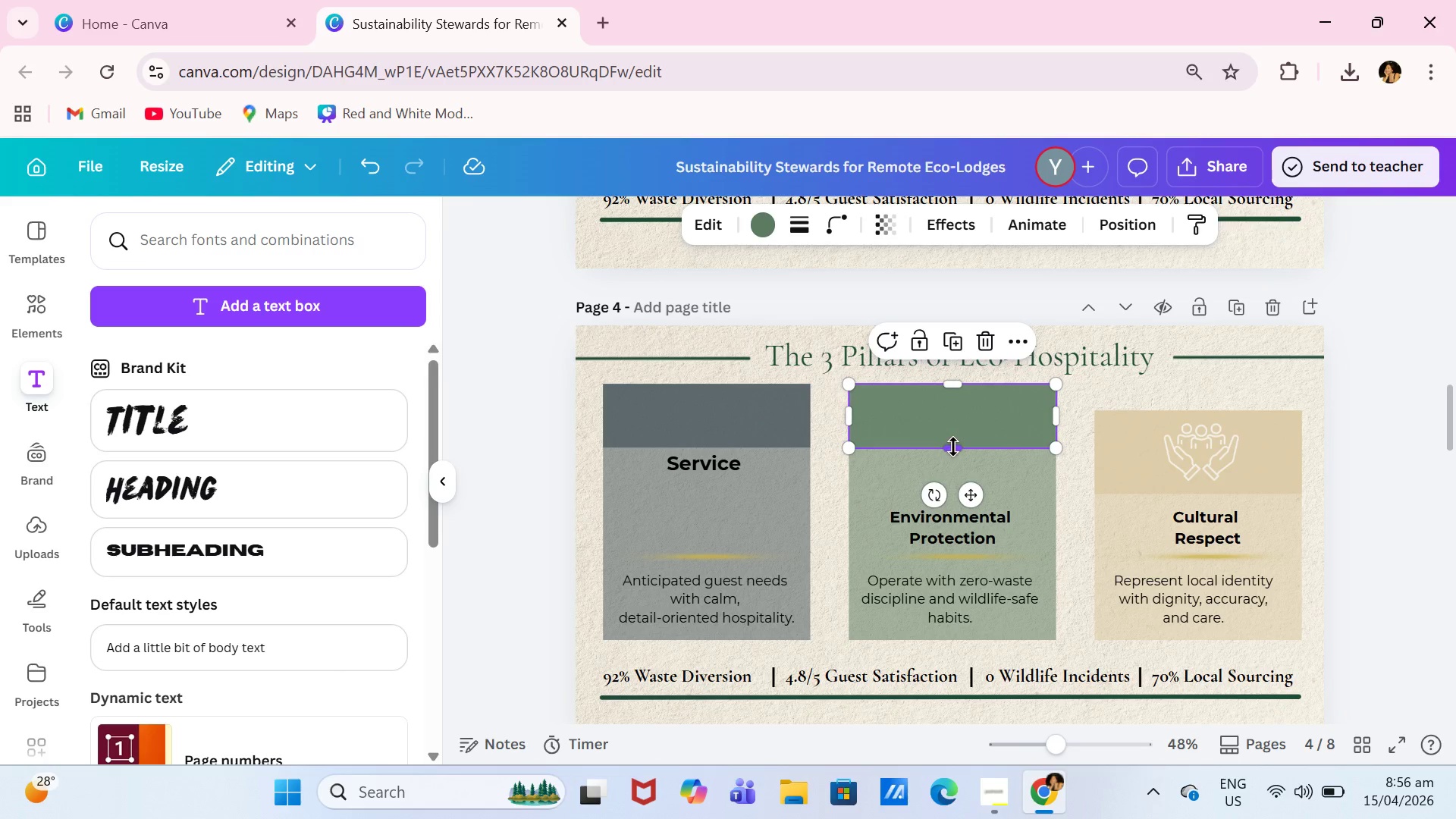 
left_click_drag(start_coordinate=[954, 447], to_coordinate=[965, 444])
 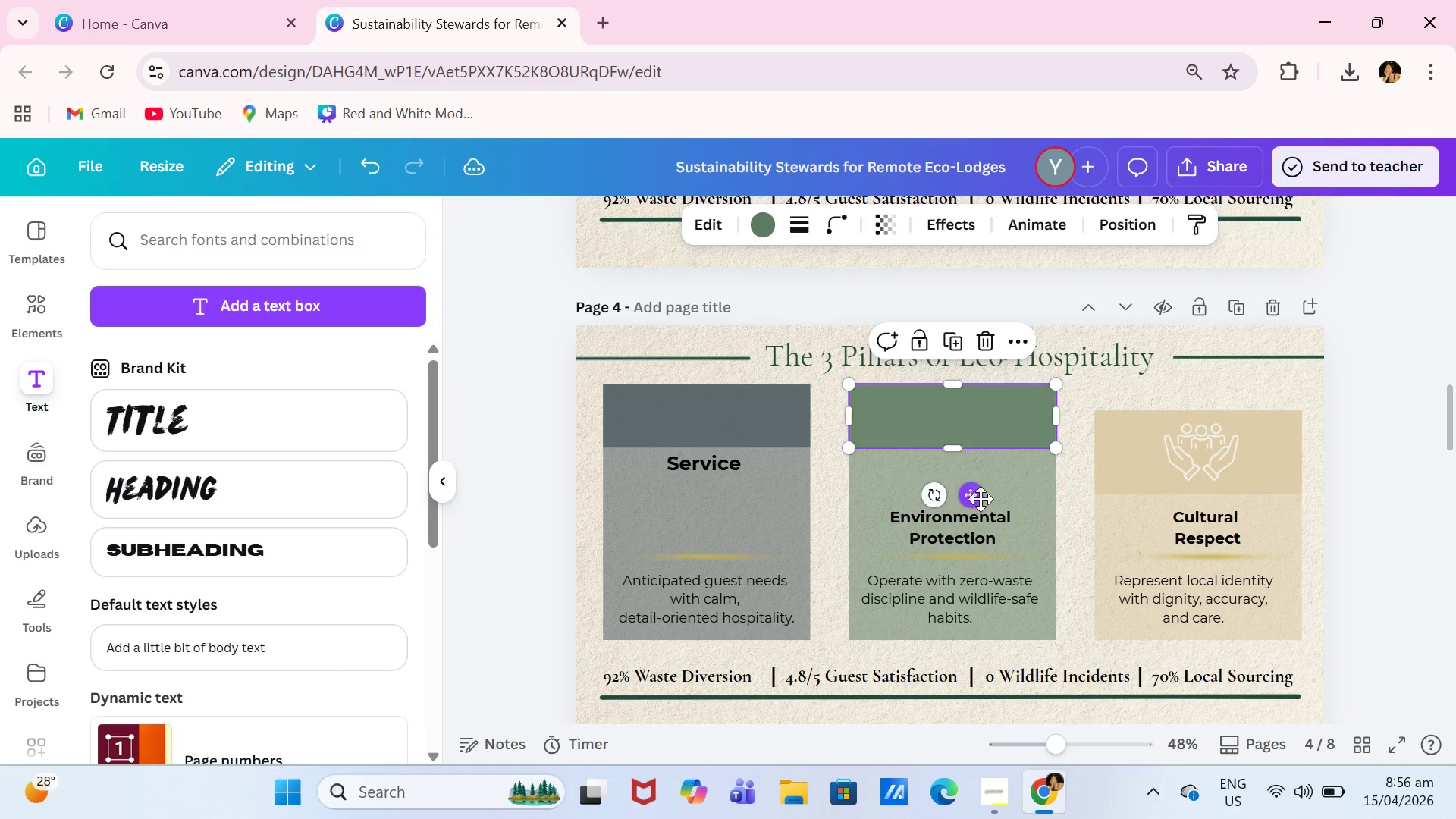 
left_click([961, 521])
 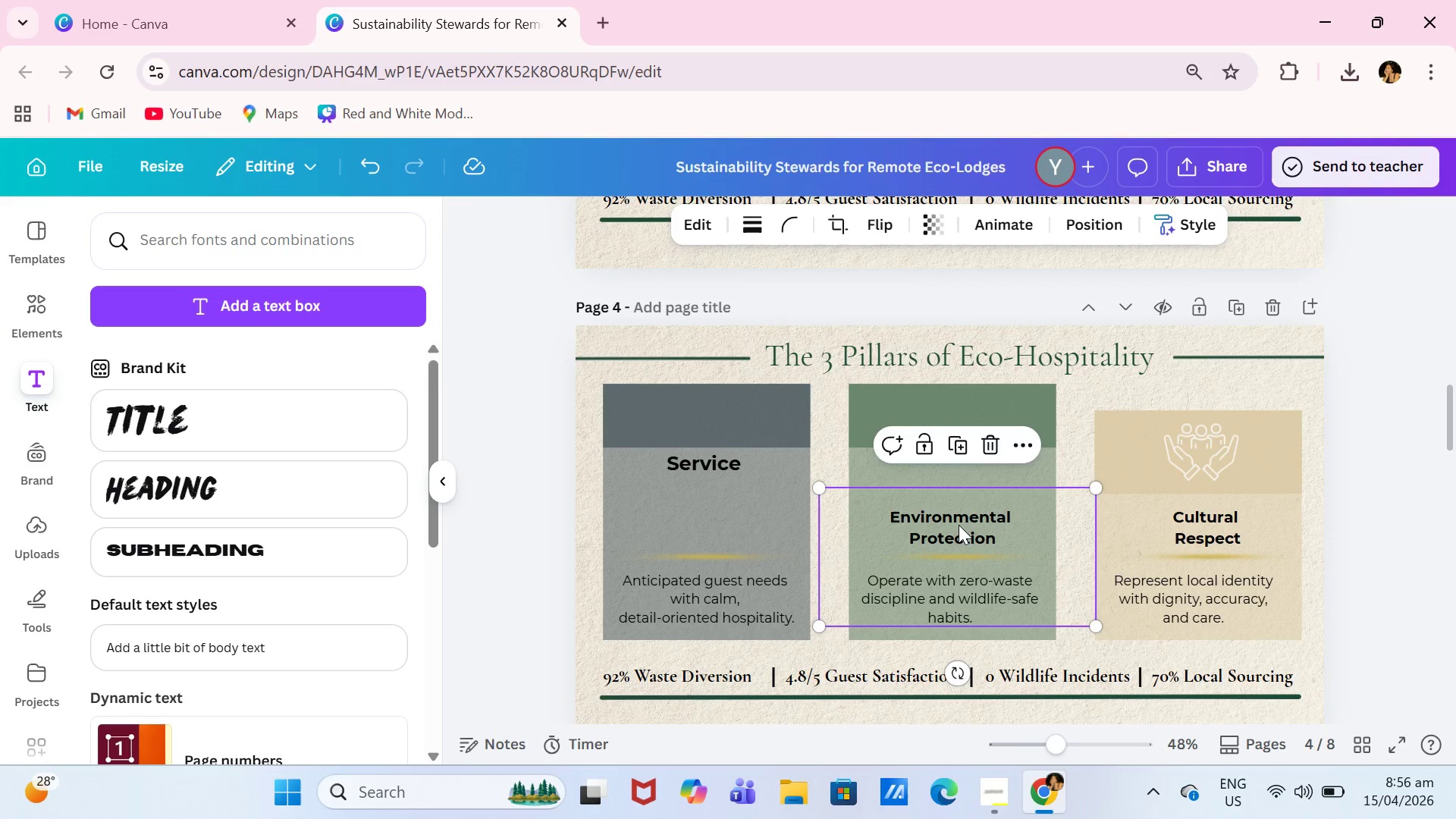 
left_click([959, 525])
 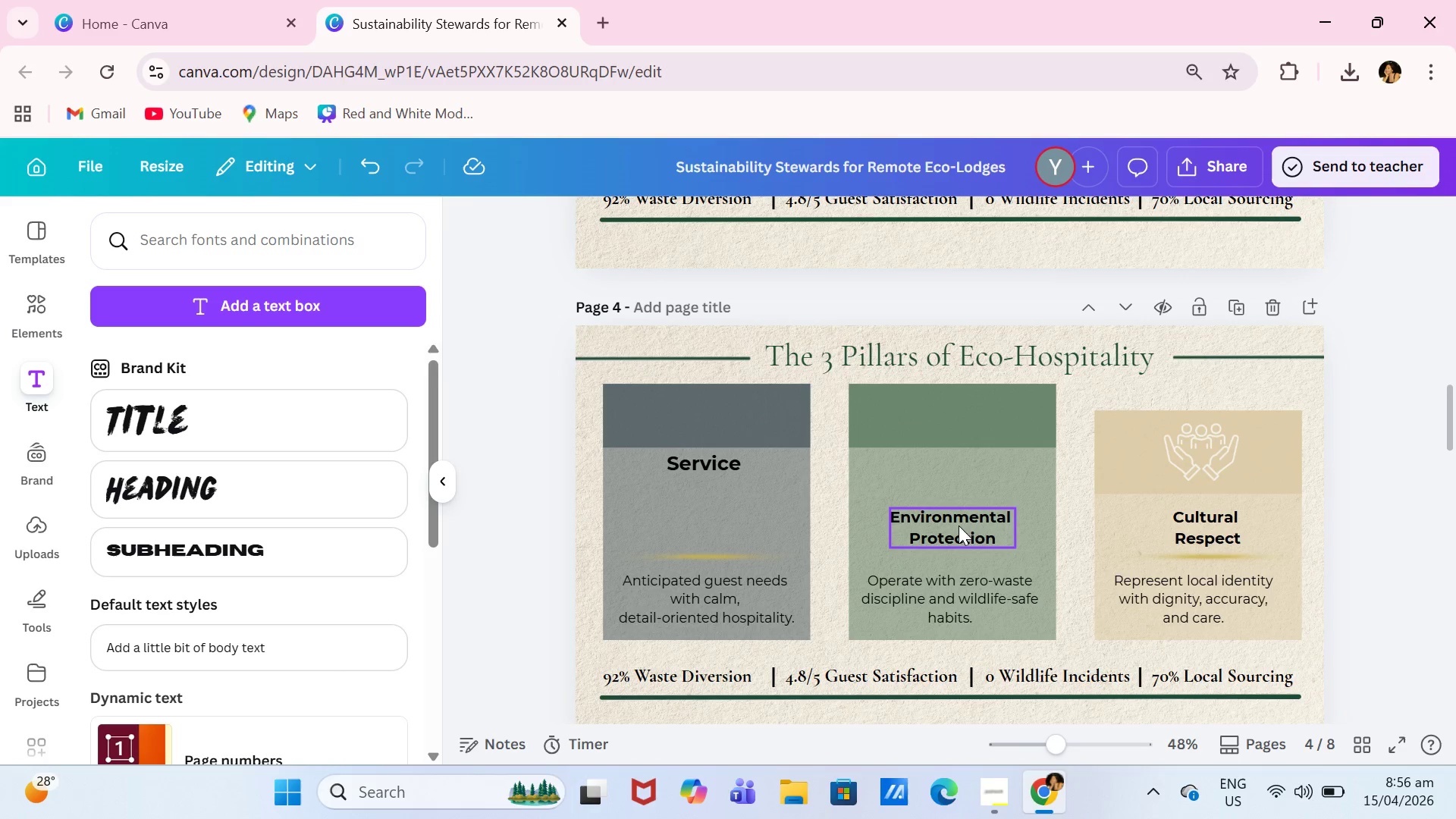 
key(Backspace)
 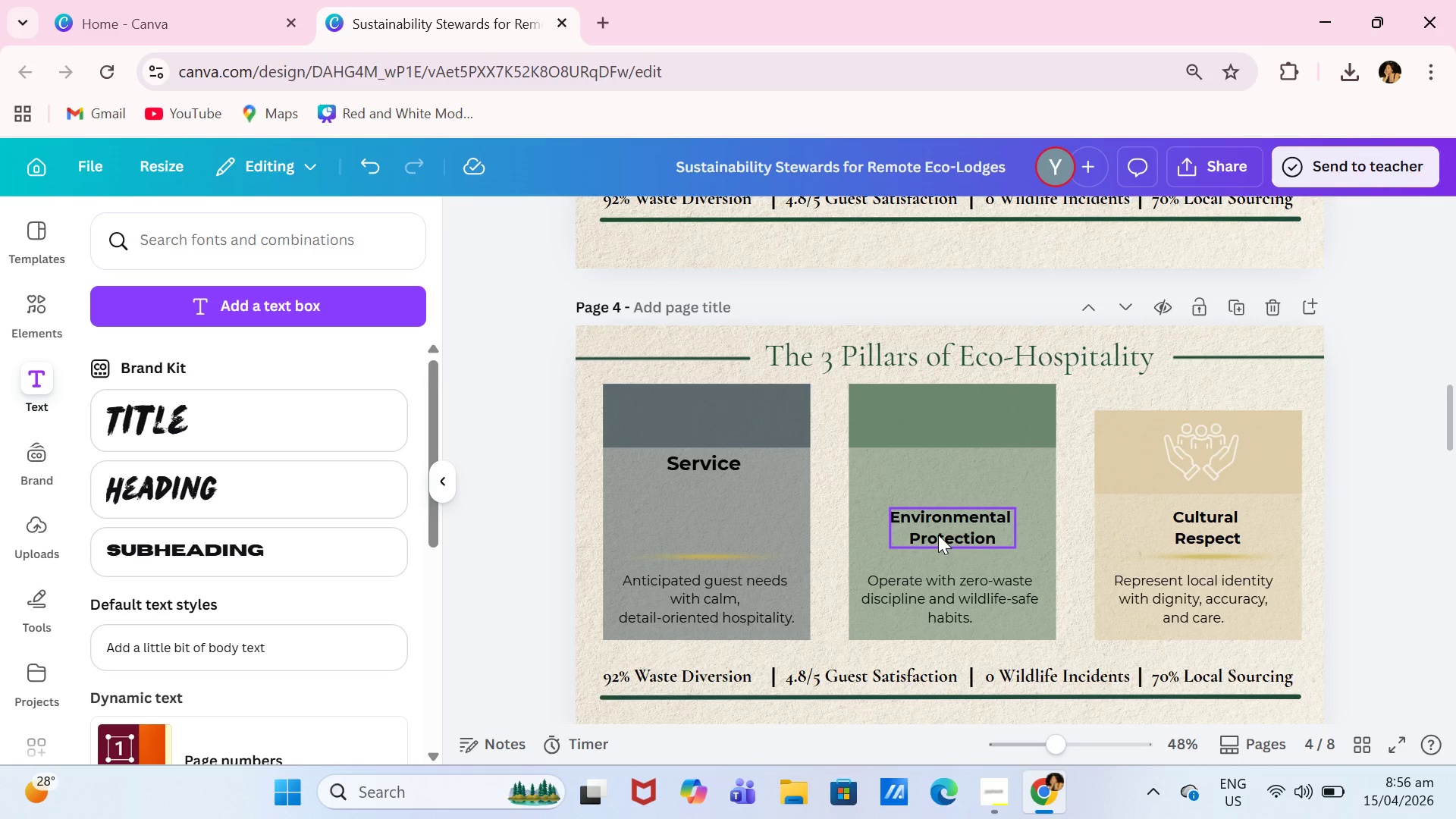 
key(Control+ControlLeft)
 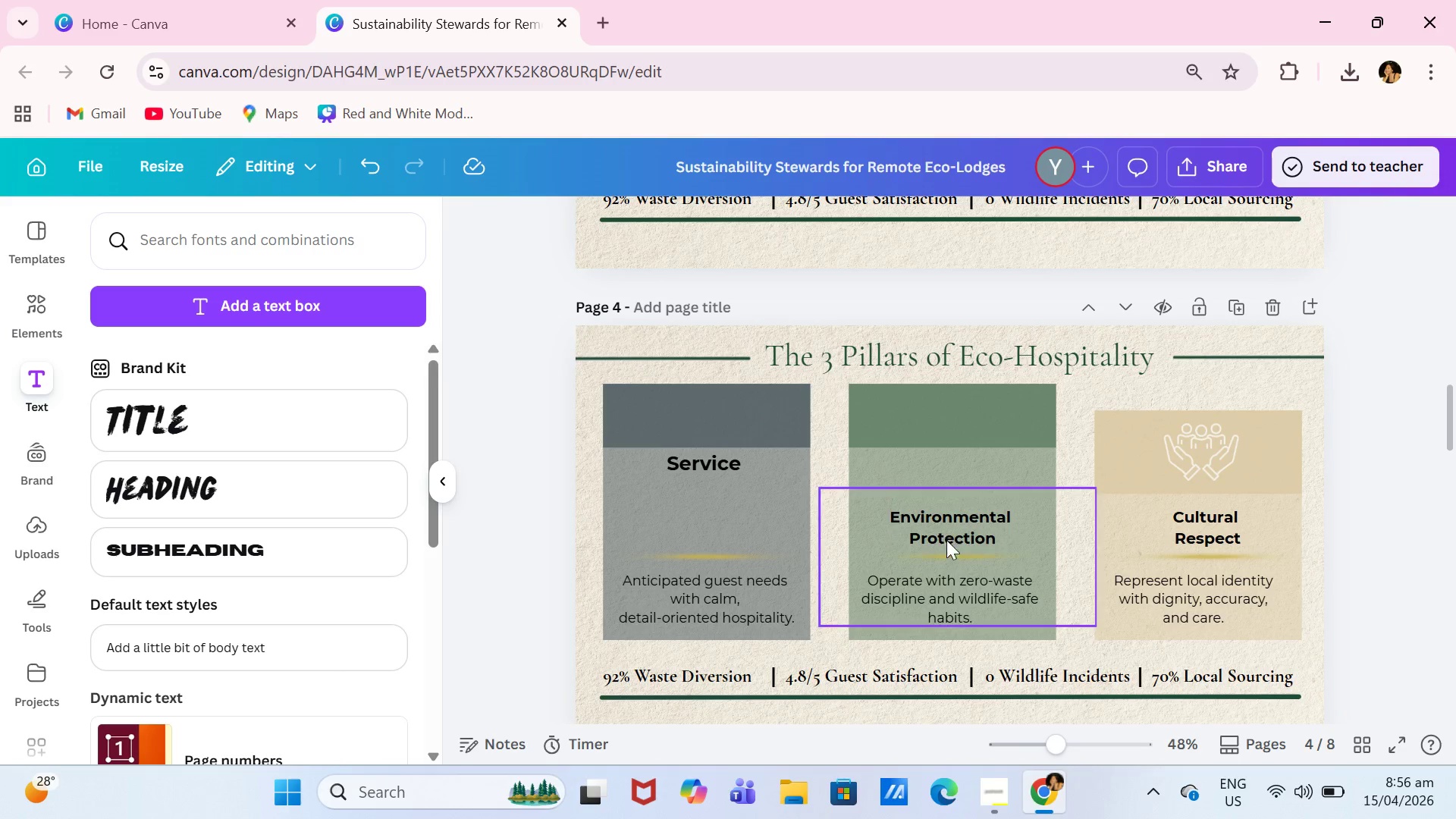 
key(Control+Z)
 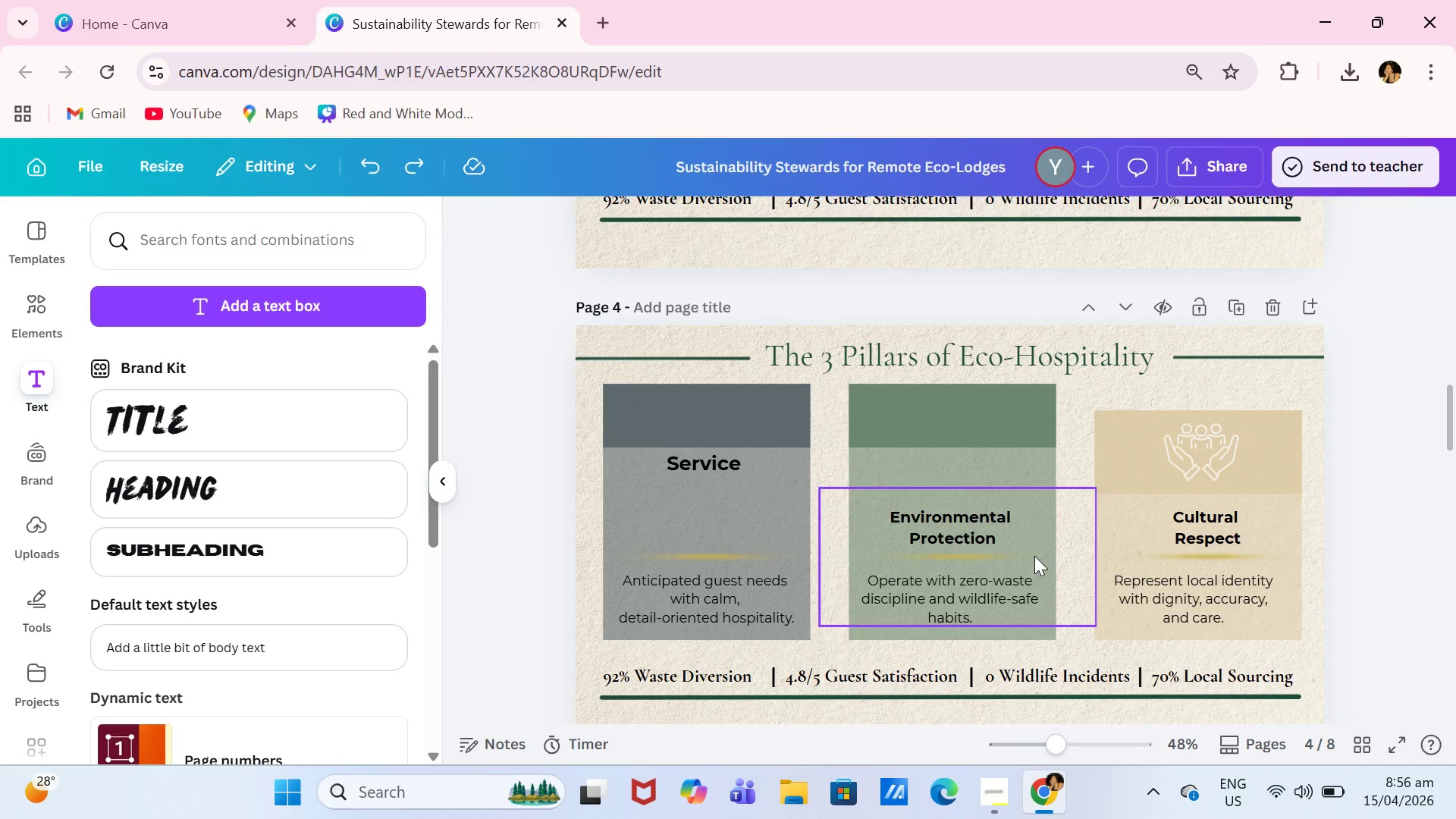 
left_click_drag(start_coordinate=[1034, 556], to_coordinate=[921, 565])
 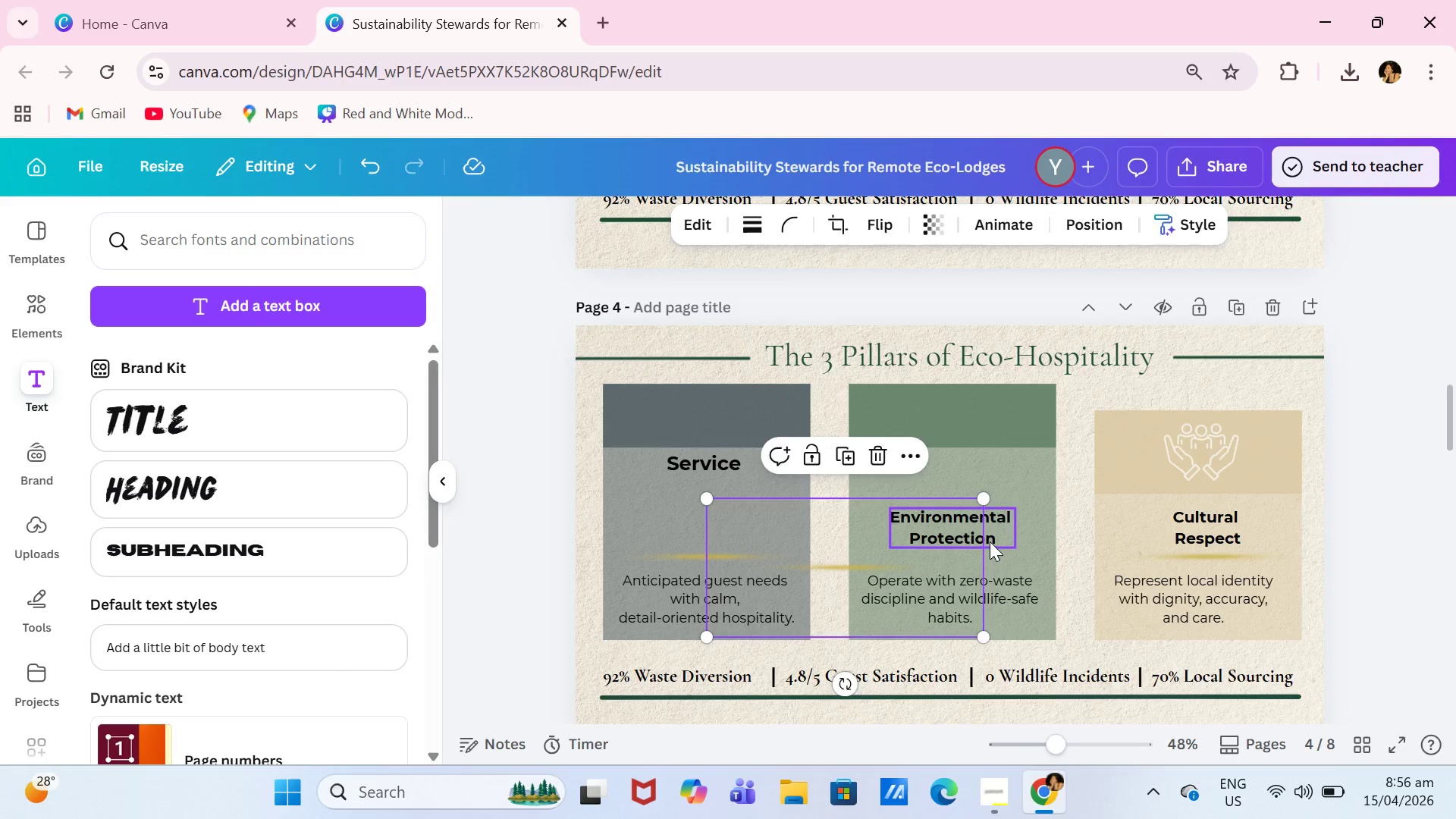 
key(Backspace)
 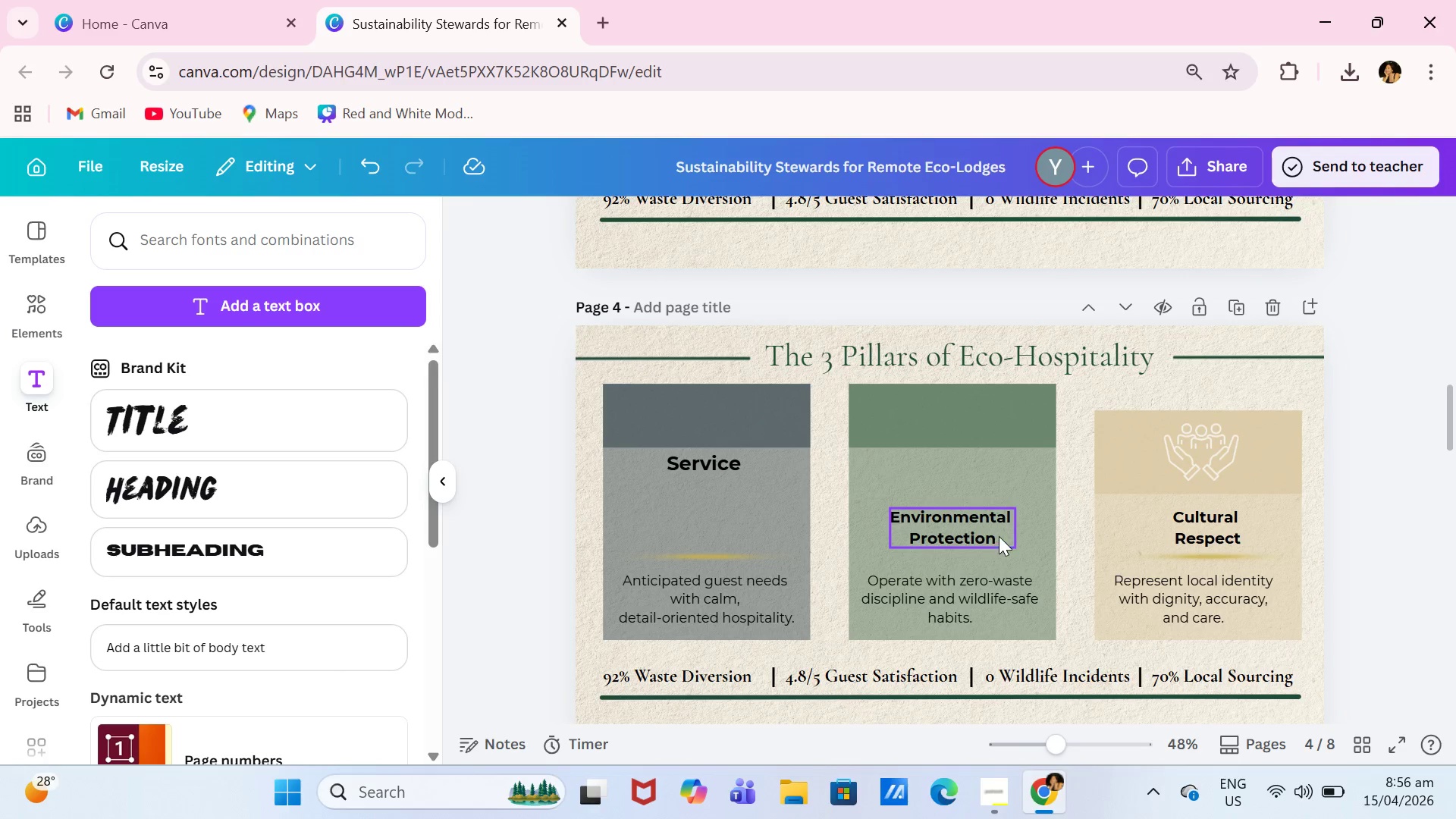 
left_click([999, 536])
 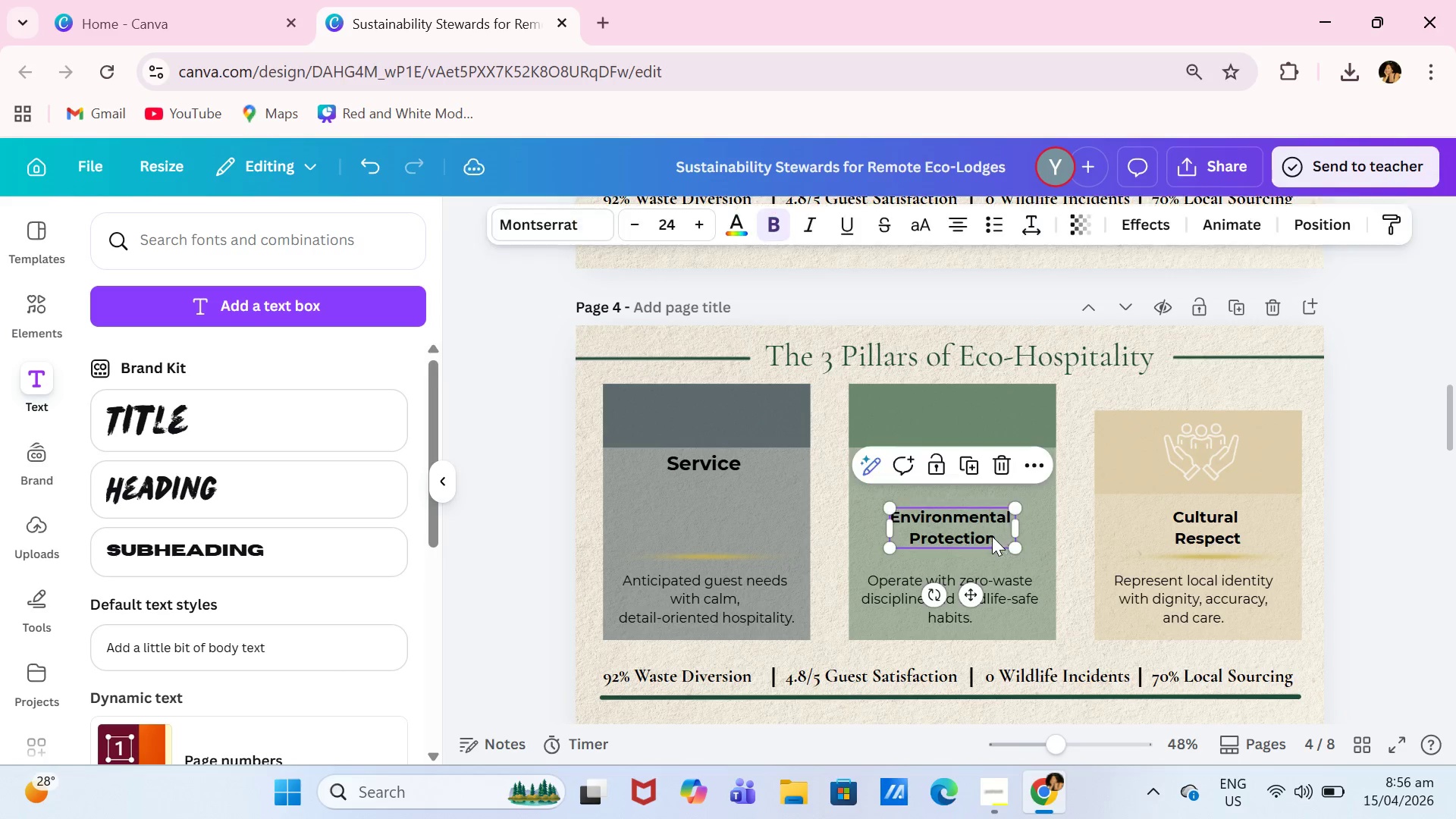 
key(Backspace)
 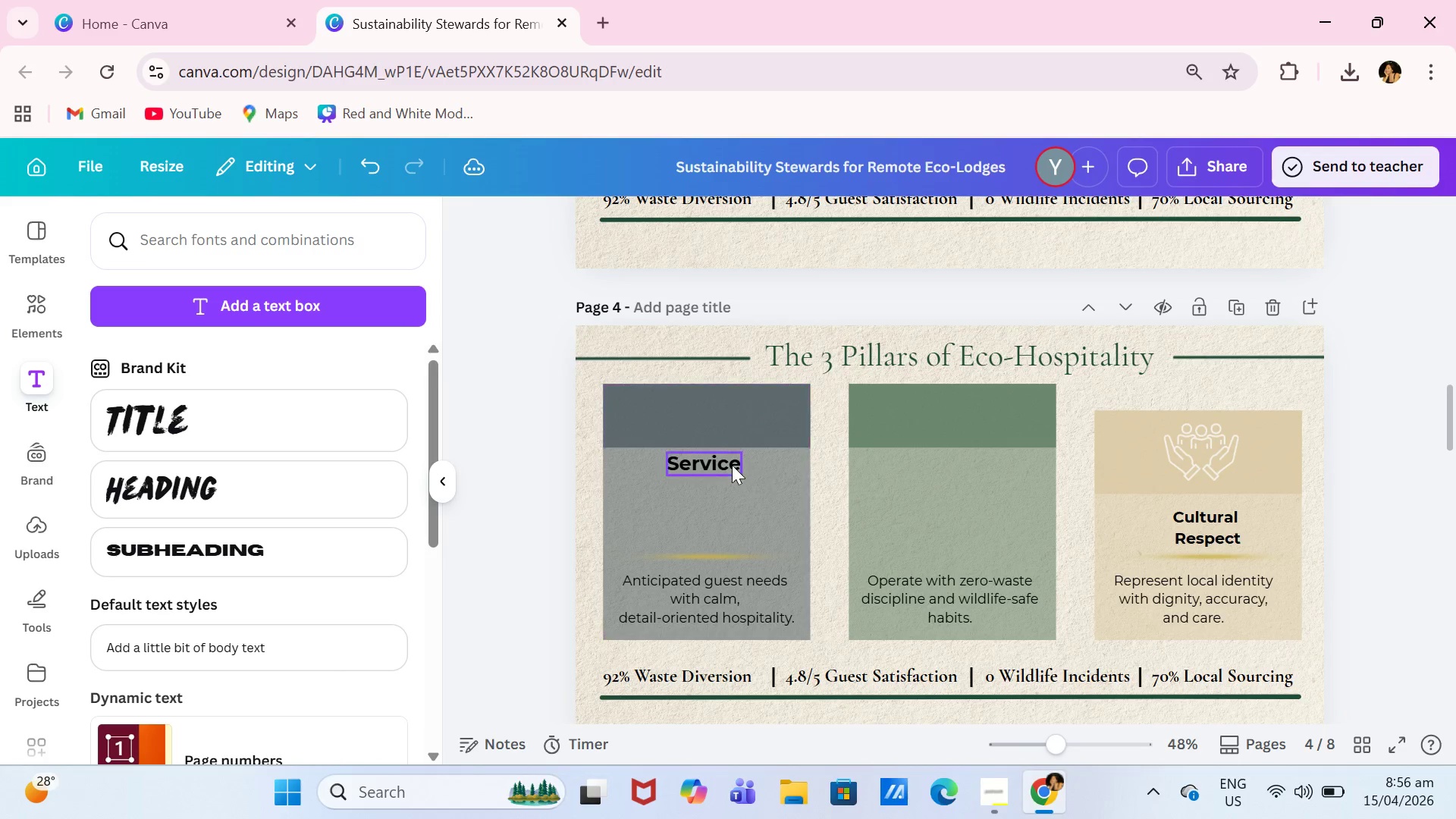 
left_click([732, 465])
 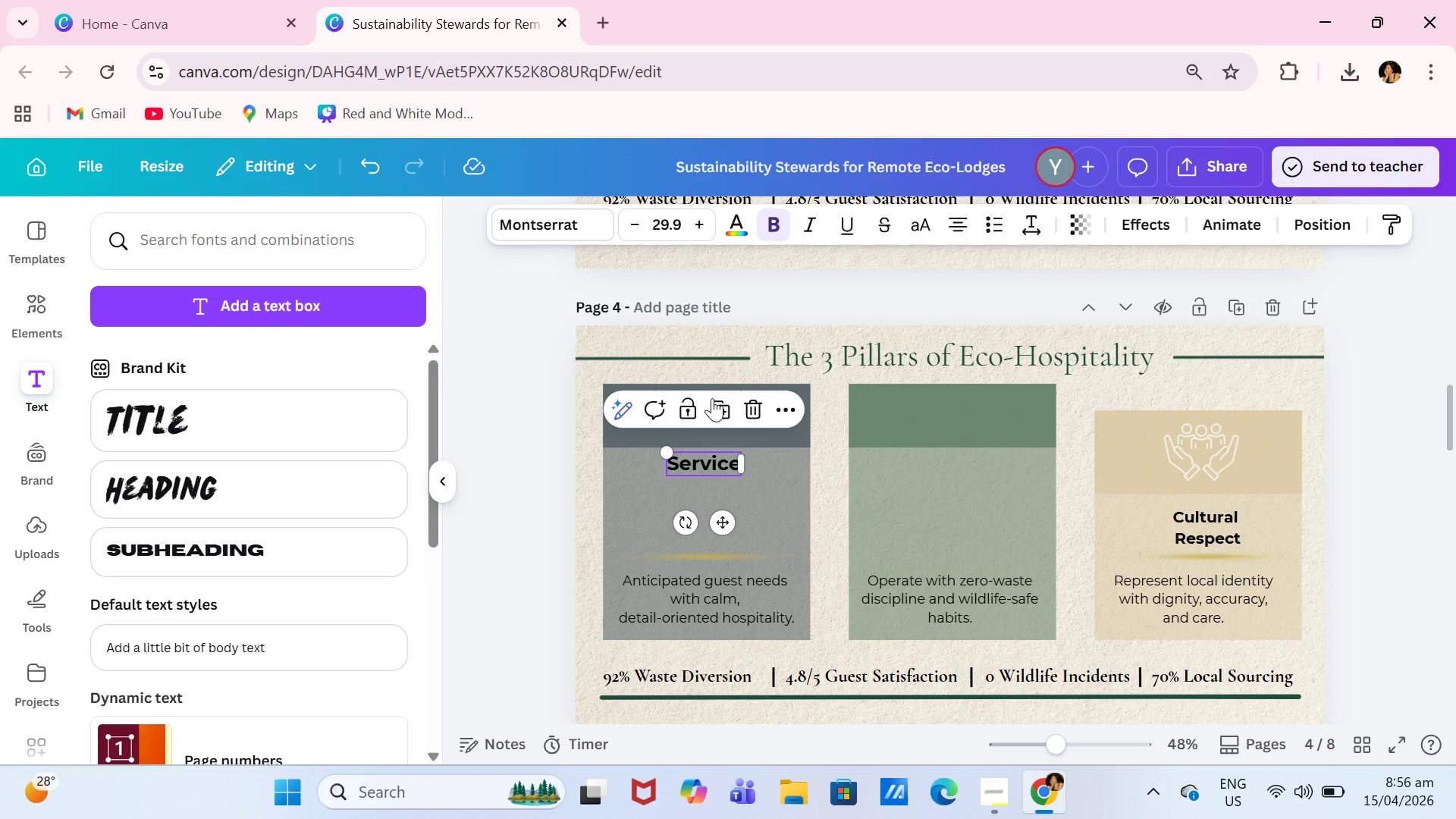 
left_click([716, 402])
 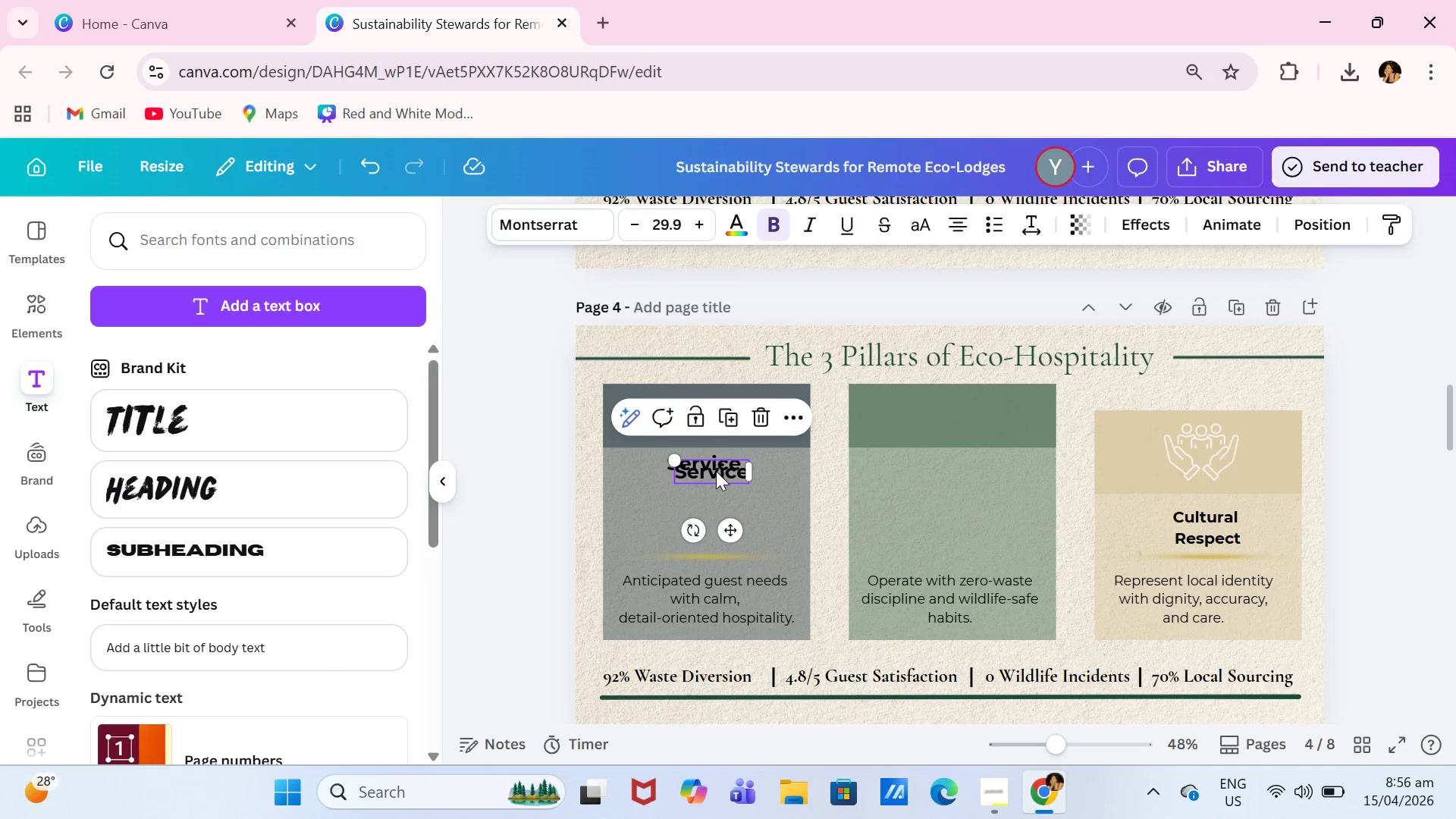 
left_click_drag(start_coordinate=[716, 471], to_coordinate=[763, 482])
 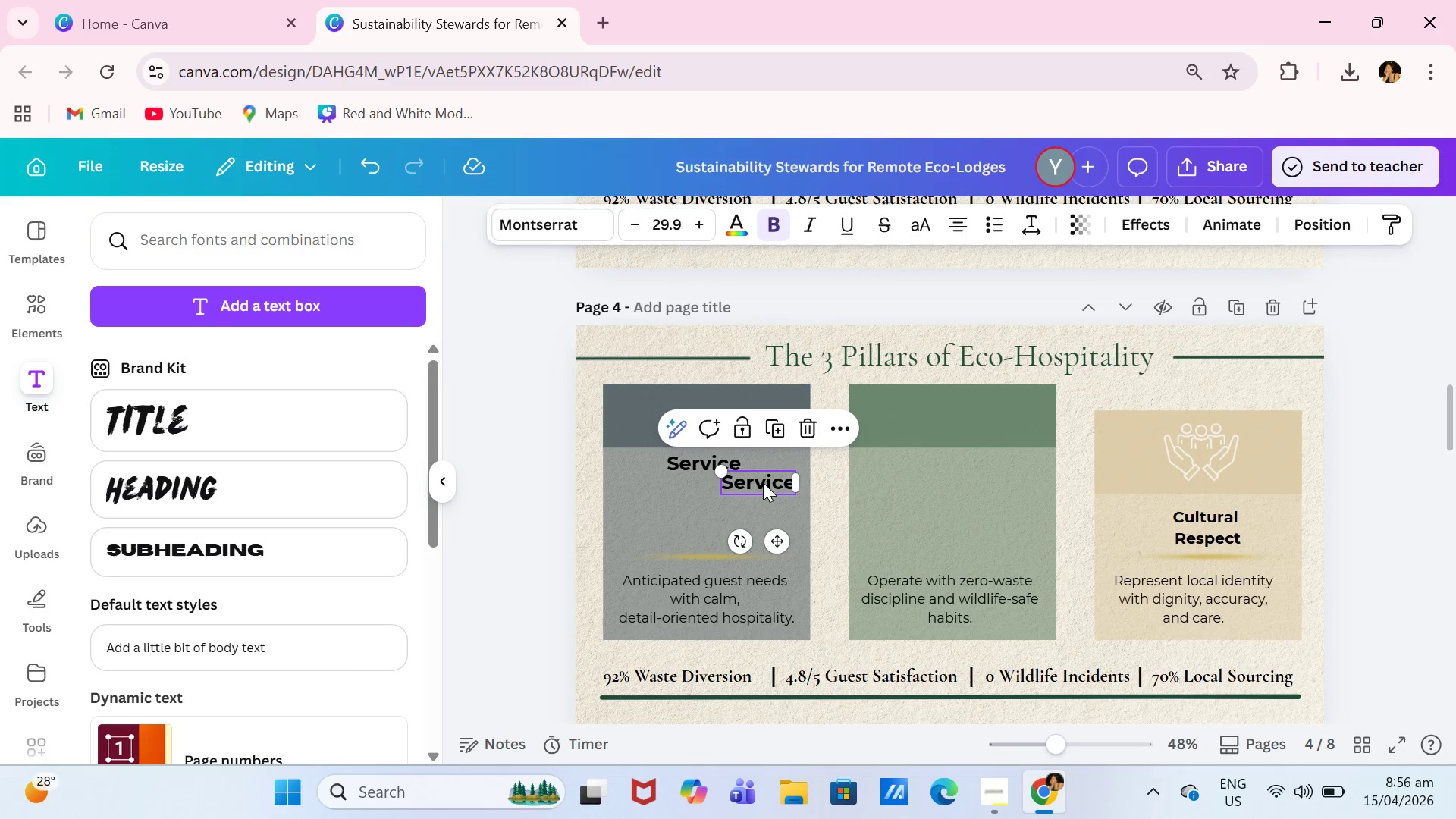 
double_click([763, 482])
 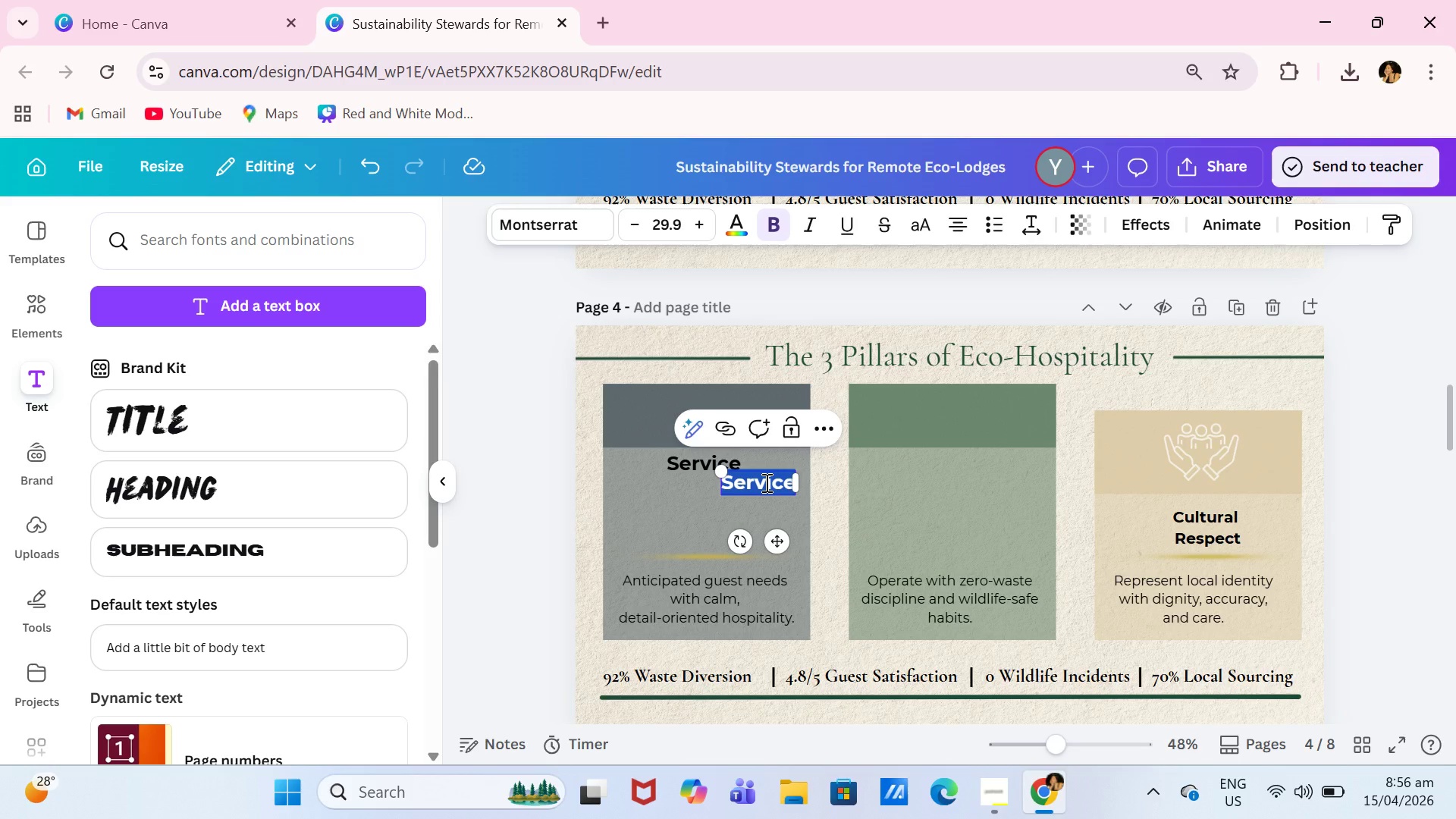 
type(Conservation)
 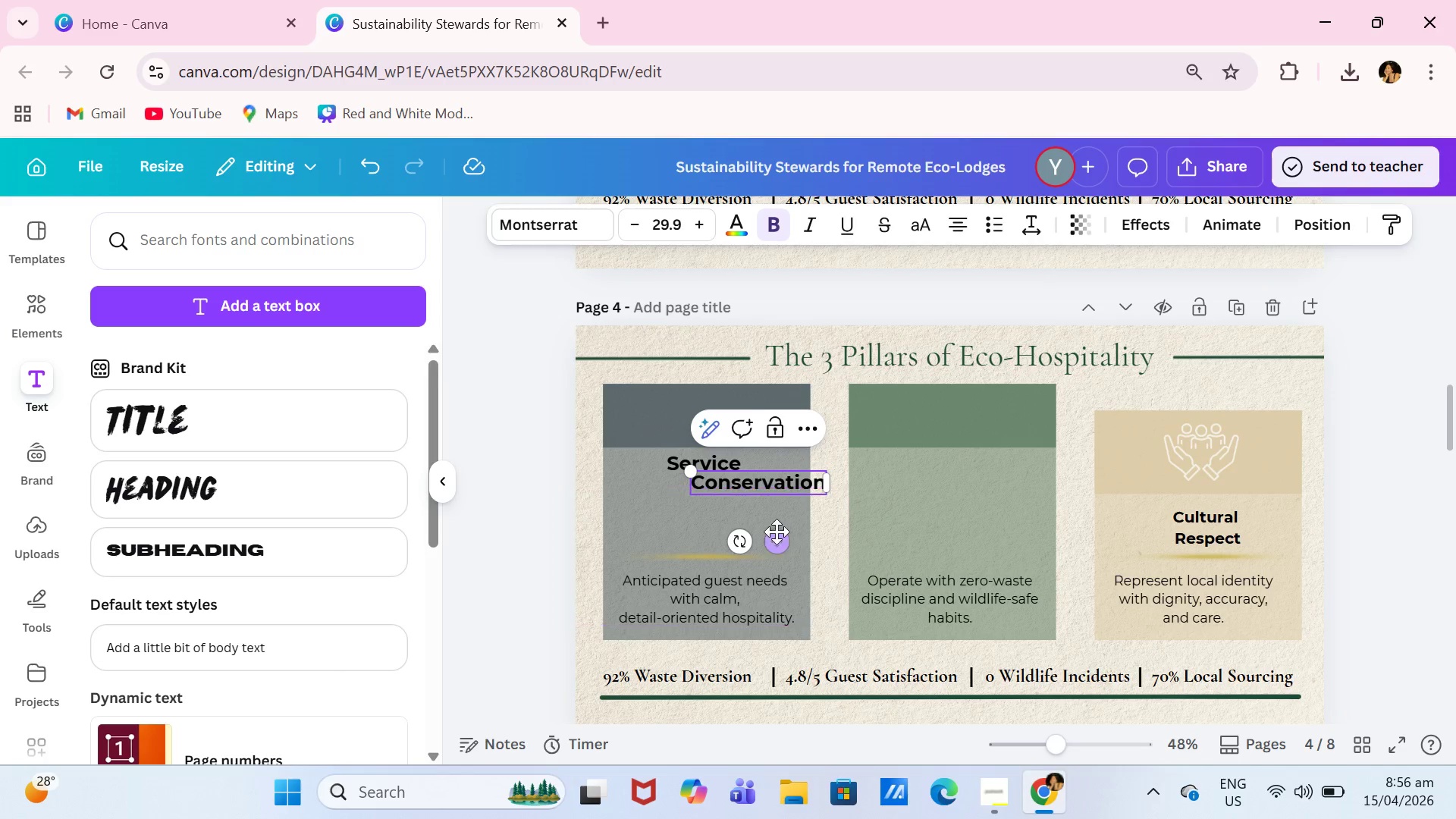 
left_click_drag(start_coordinate=[778, 537], to_coordinate=[970, 516])
 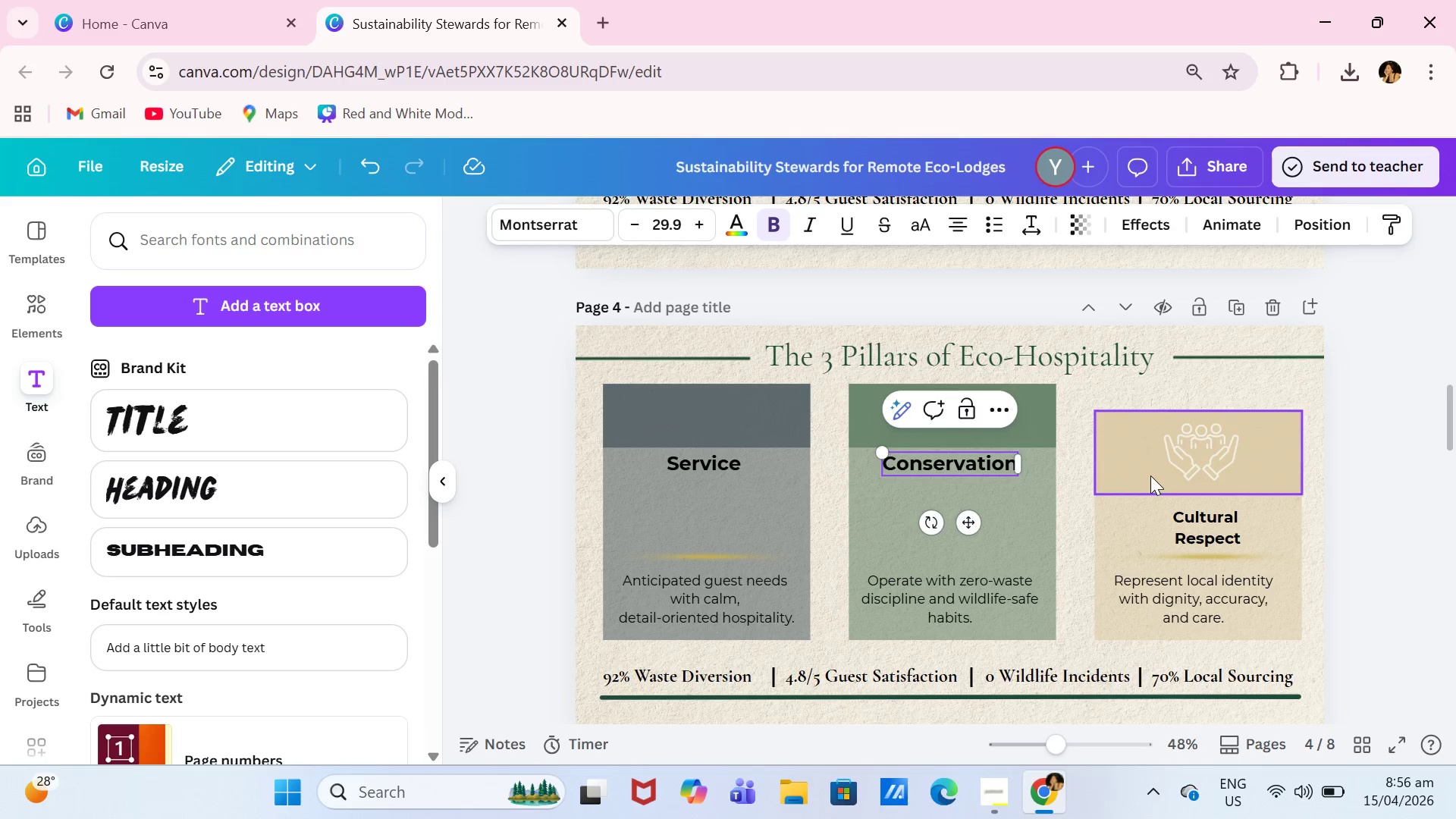 
left_click([1141, 475])
 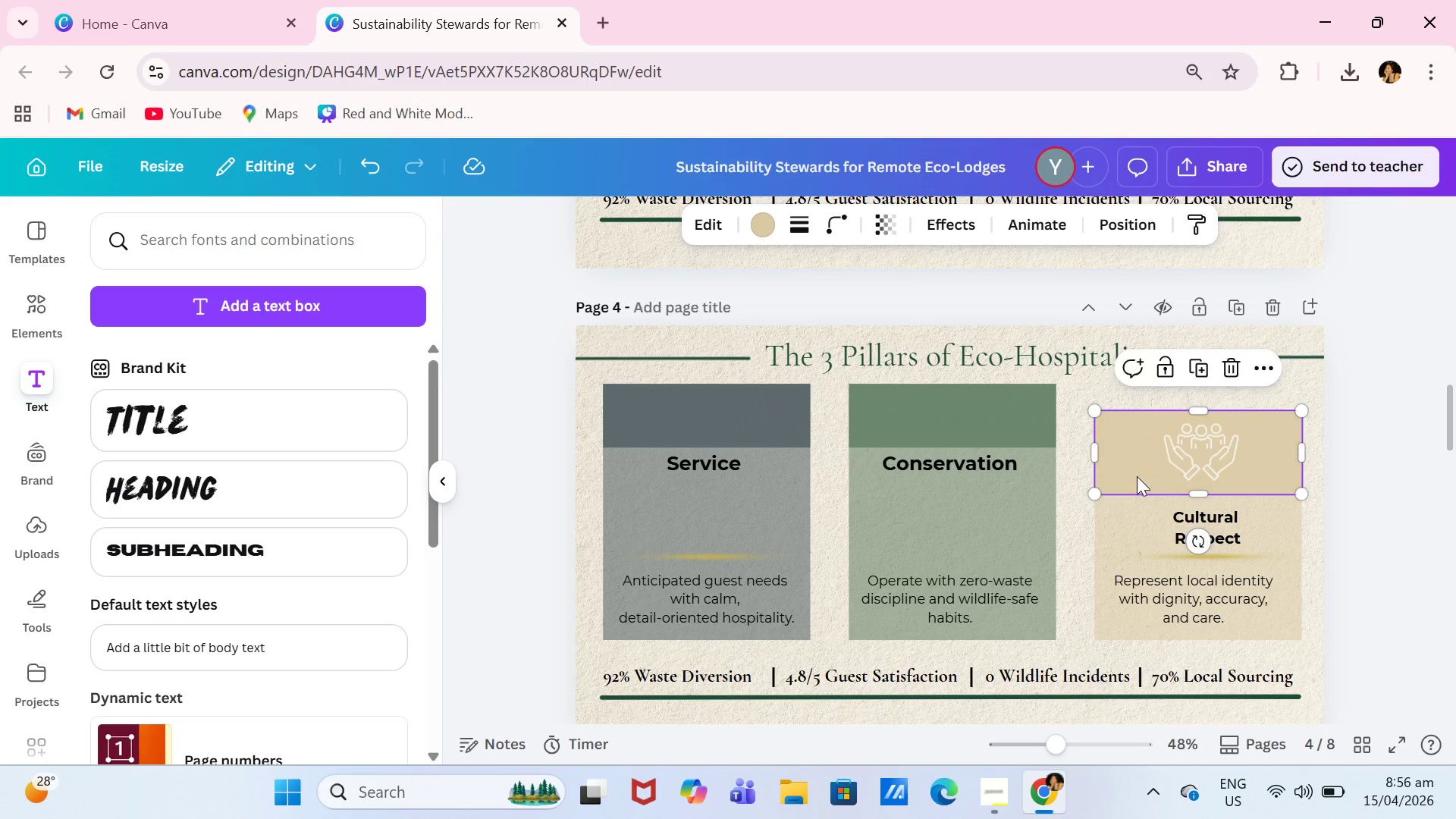 
left_click_drag(start_coordinate=[1138, 475], to_coordinate=[1142, 498])
 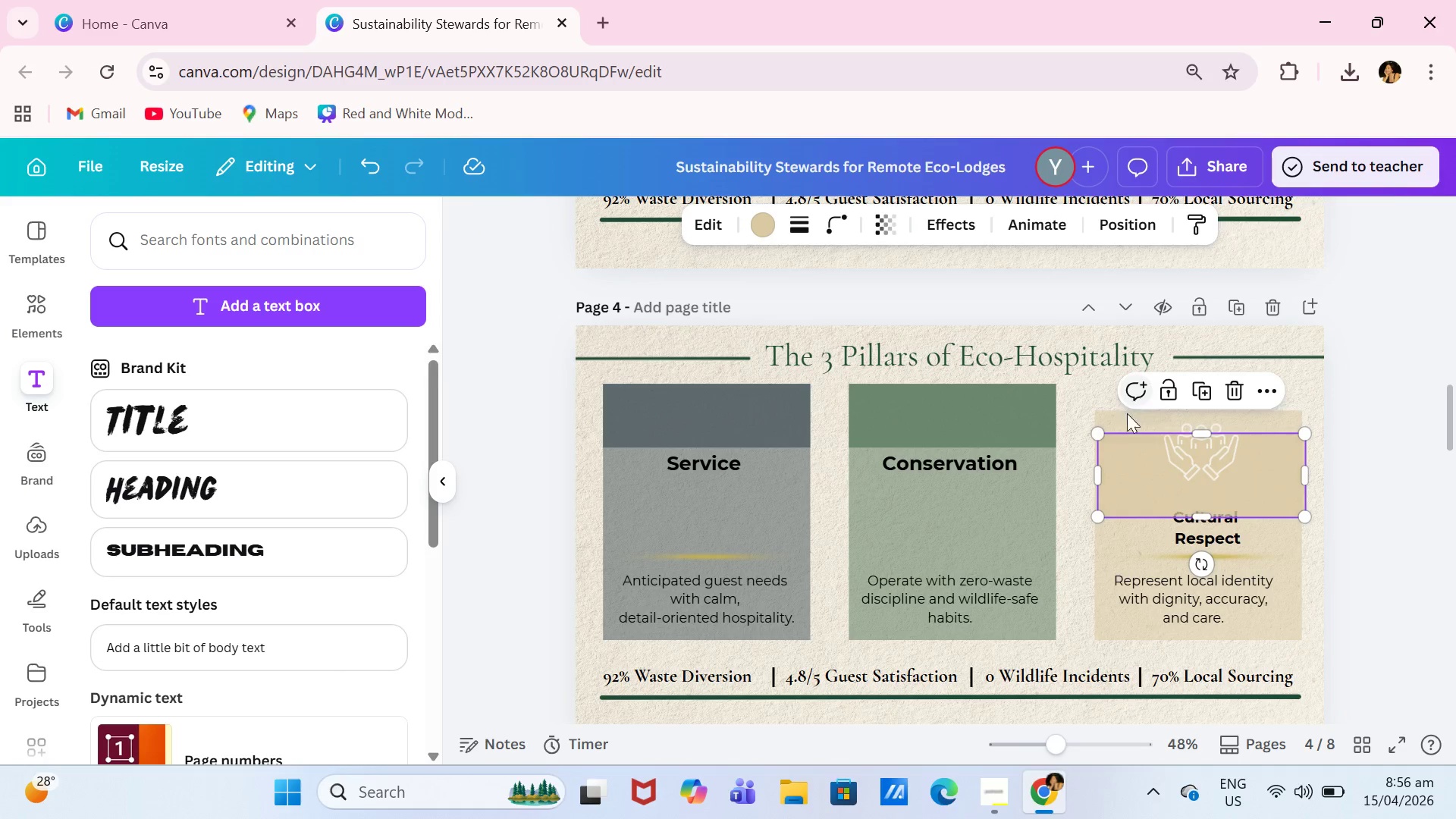 
left_click([1127, 420])
 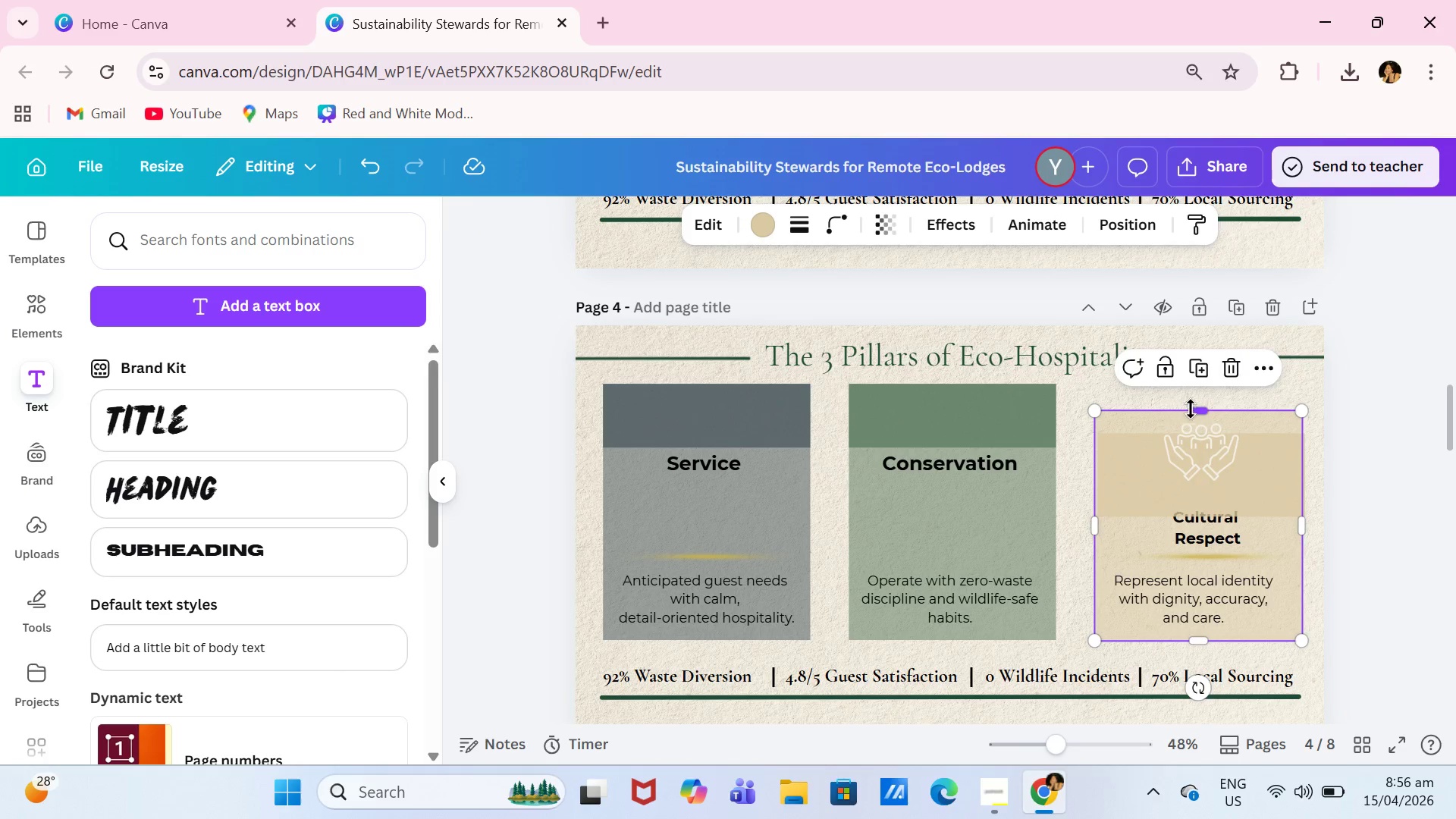 
left_click_drag(start_coordinate=[1198, 410], to_coordinate=[1193, 386])
 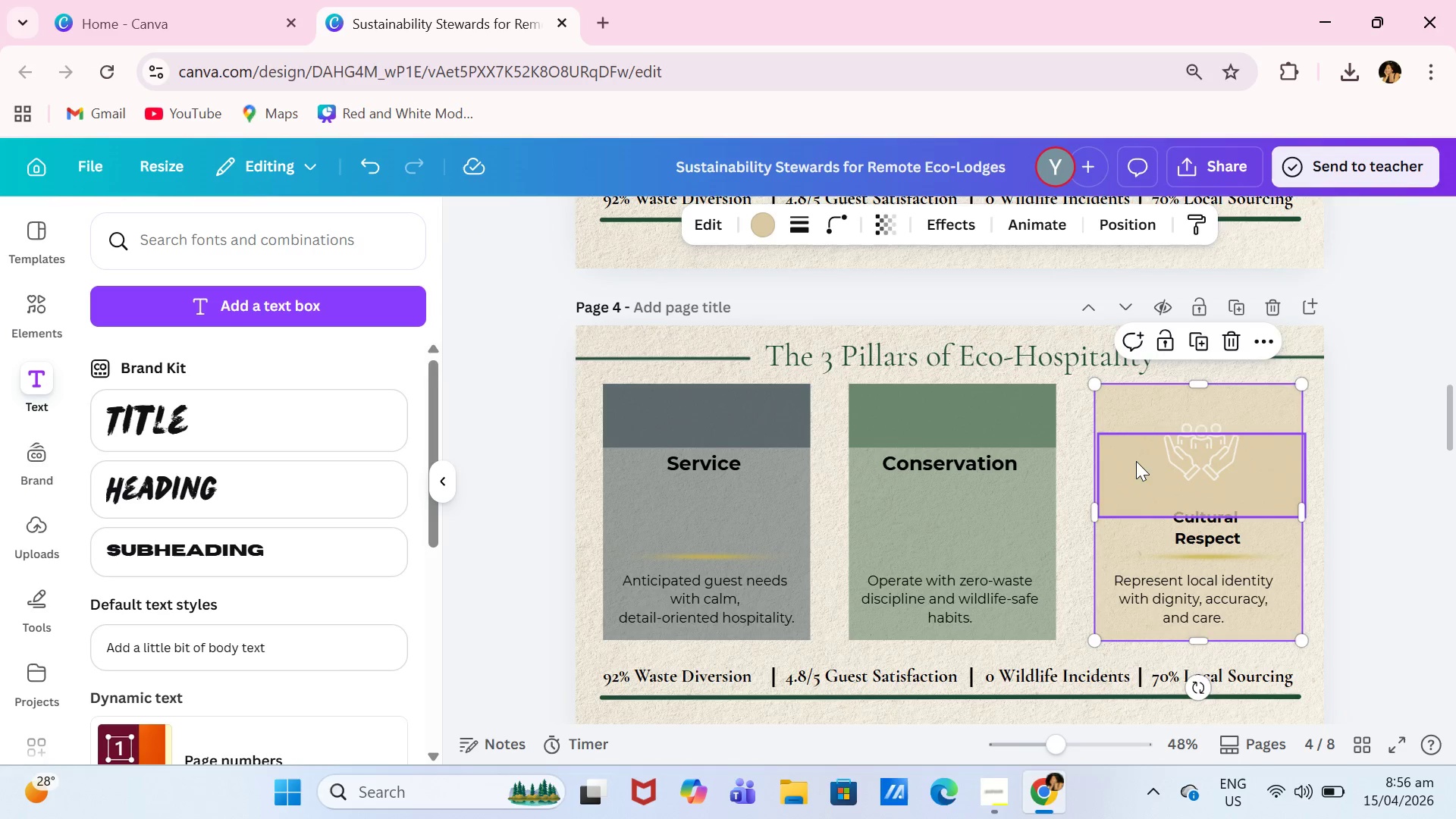 
left_click([1136, 463])
 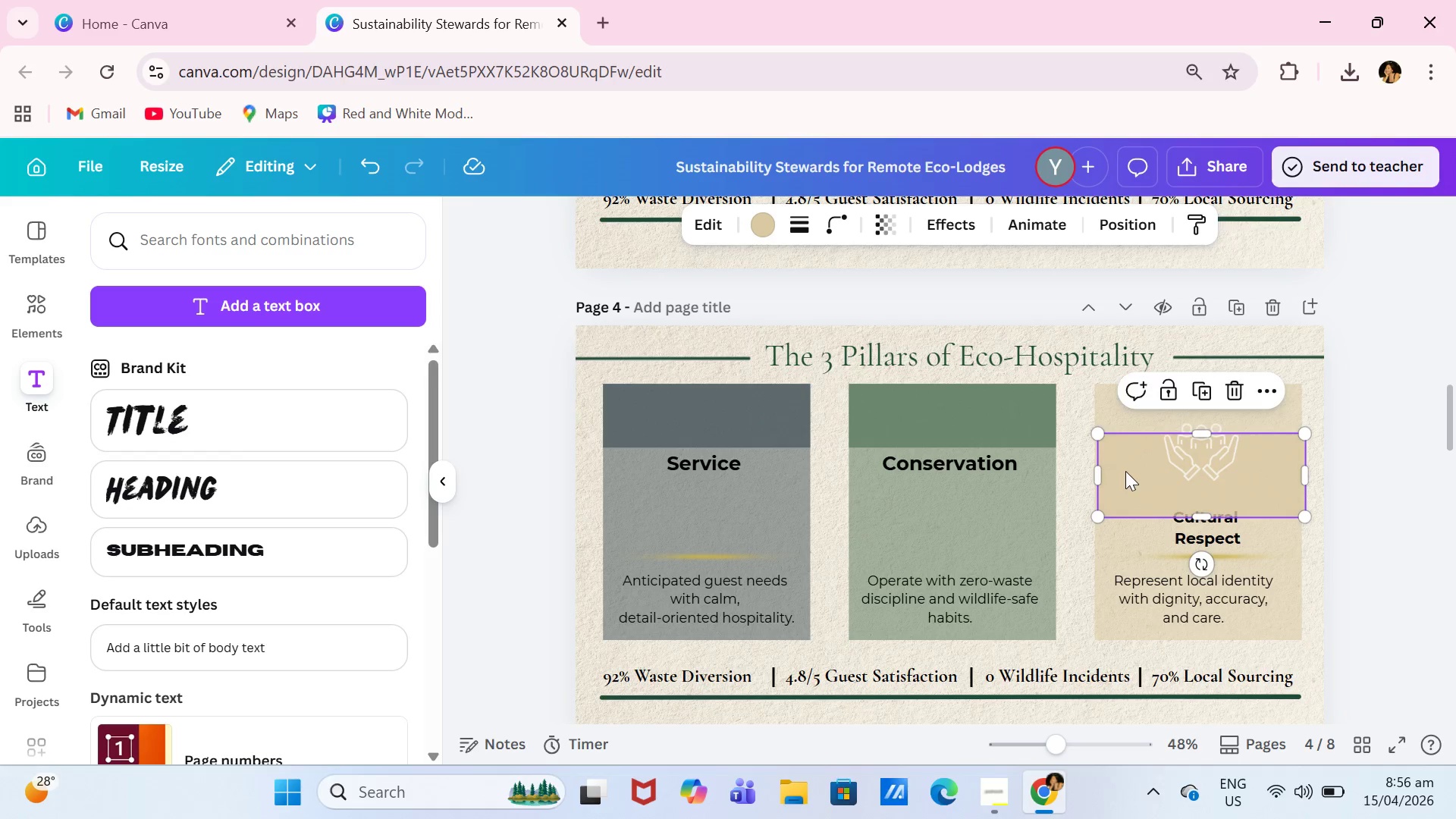 
left_click_drag(start_coordinate=[1126, 471], to_coordinate=[1125, 424])
 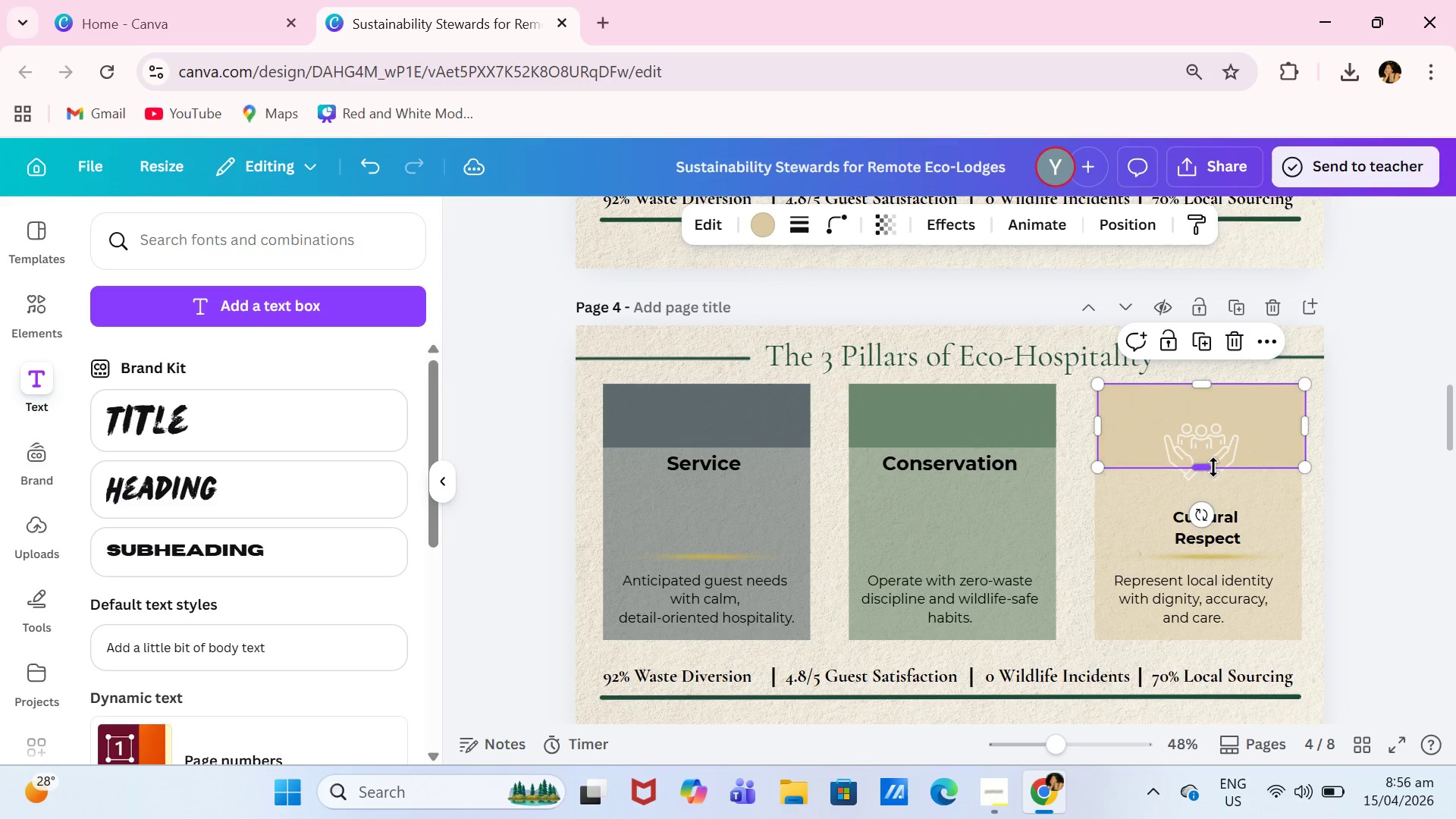 
left_click_drag(start_coordinate=[1213, 467], to_coordinate=[1201, 444])
 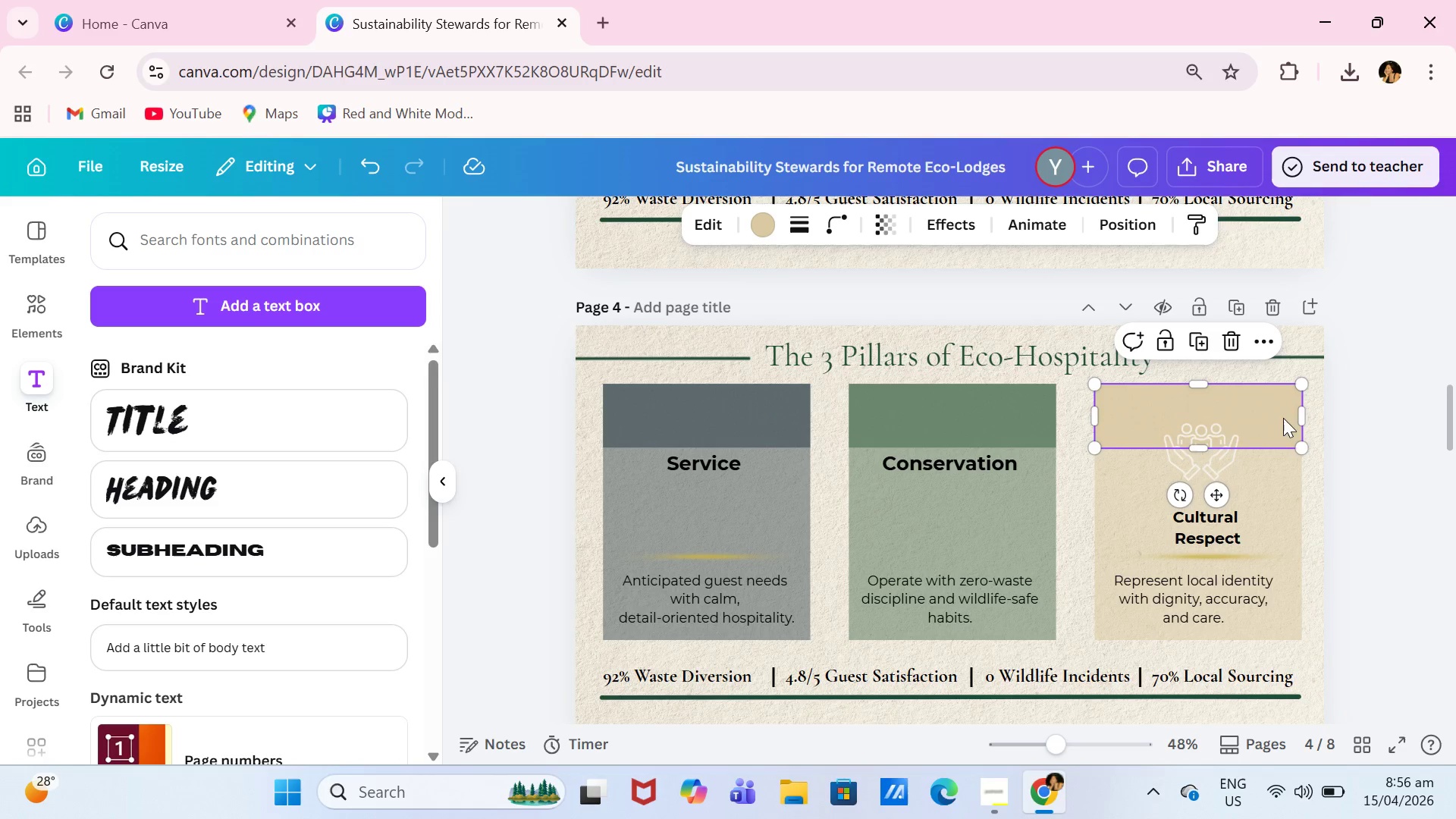 
left_click([1222, 461])
 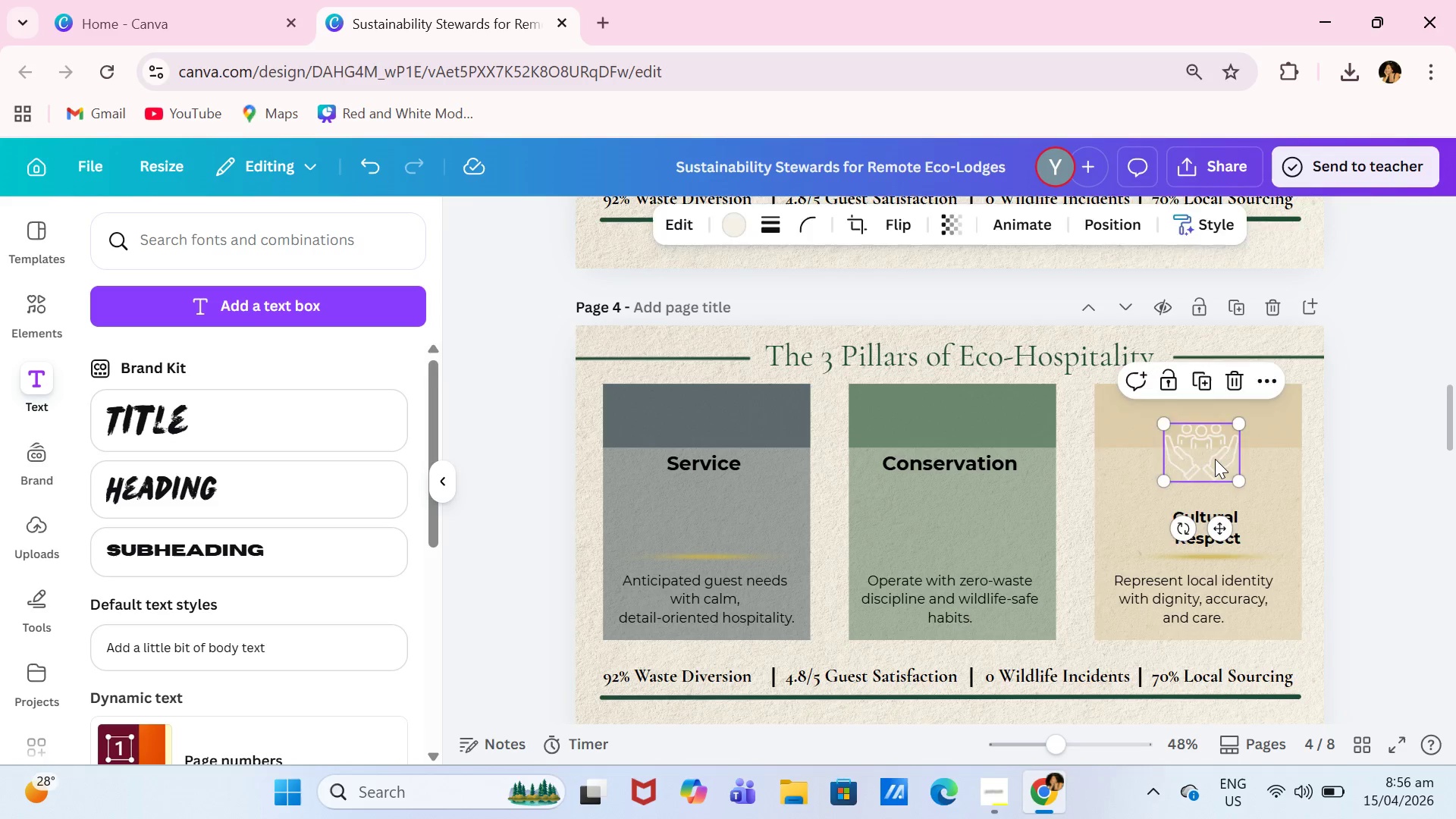 
key(Backspace)
 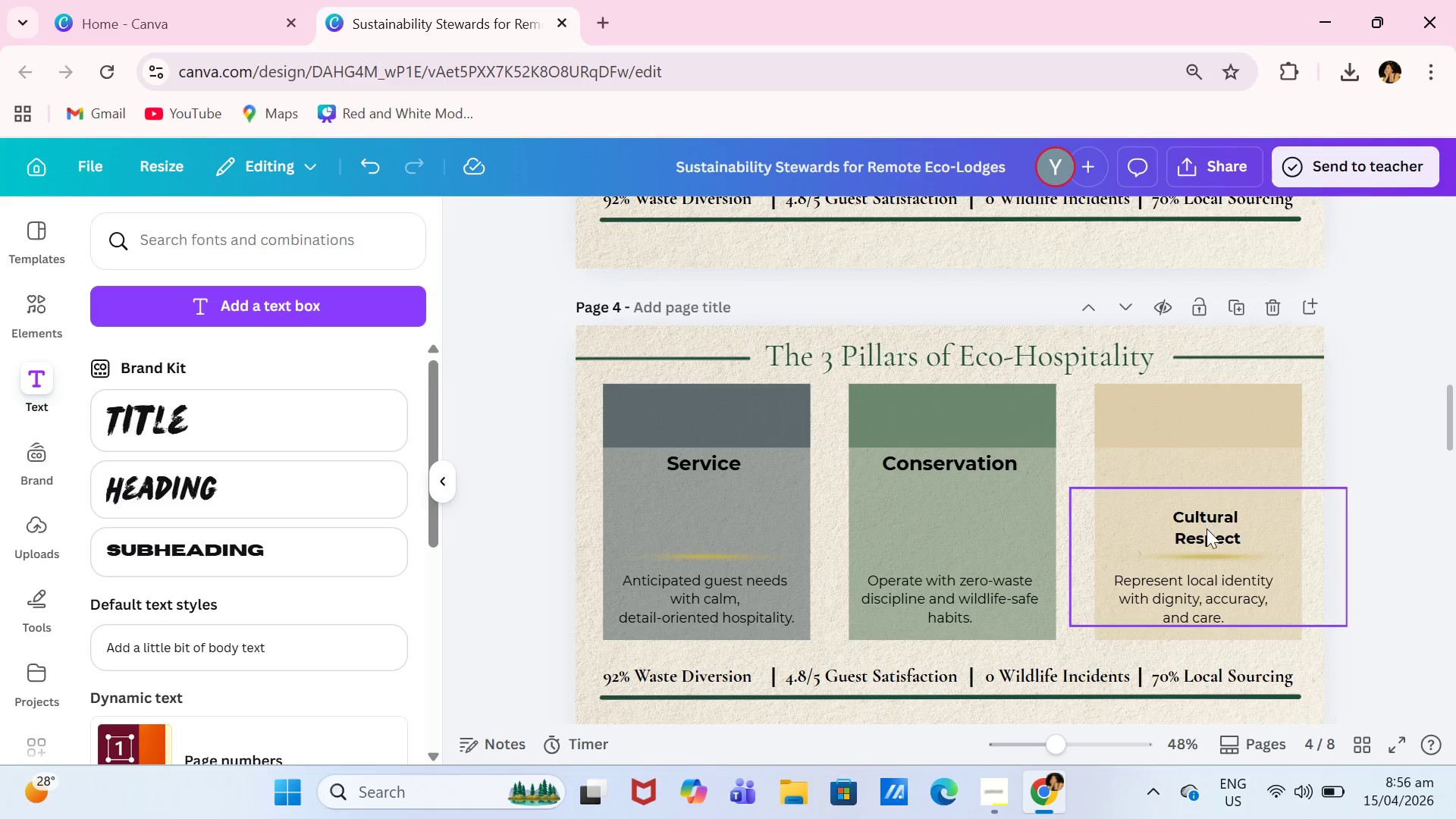 
left_click([1207, 529])
 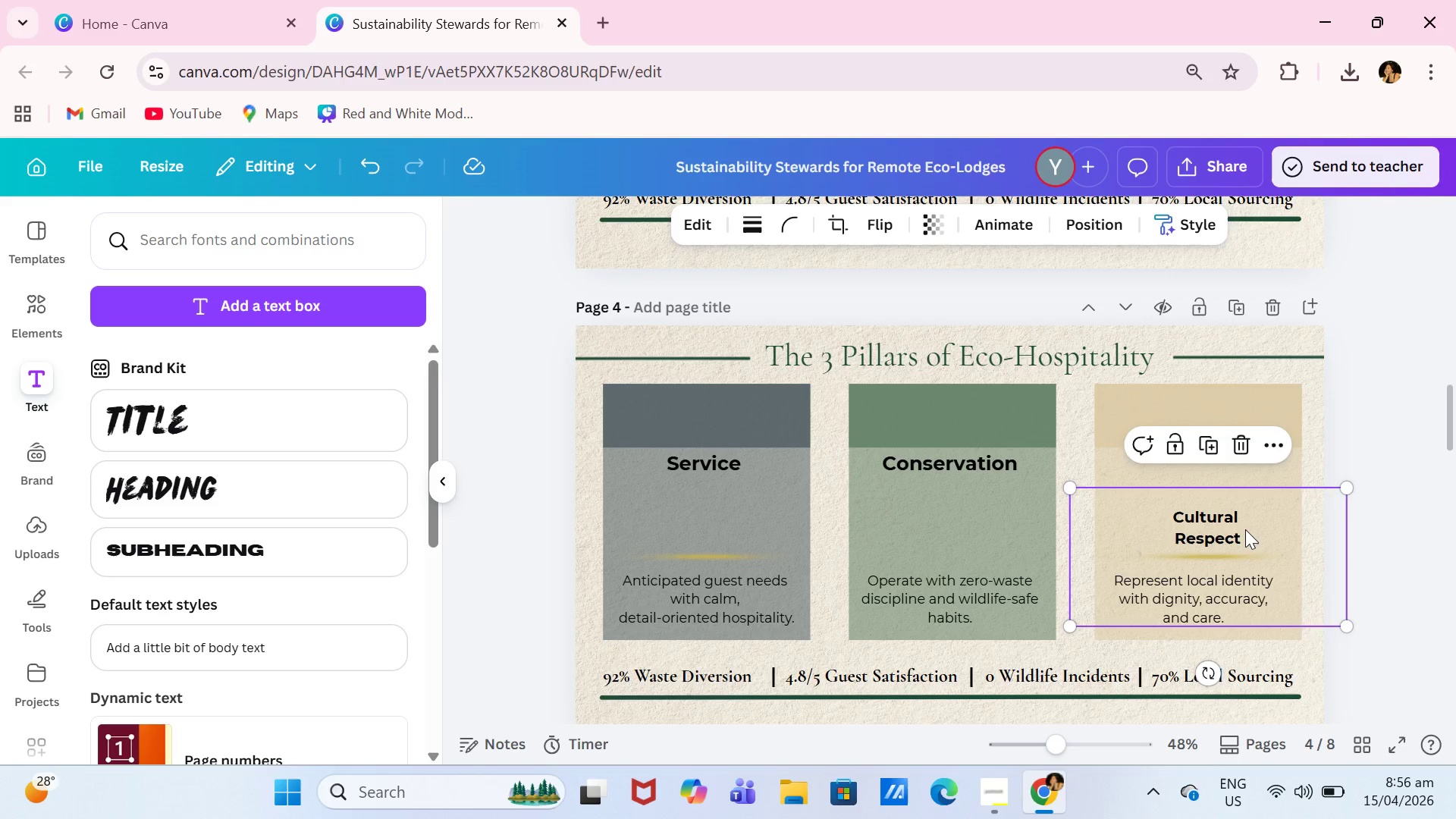 
key(Backspace)
 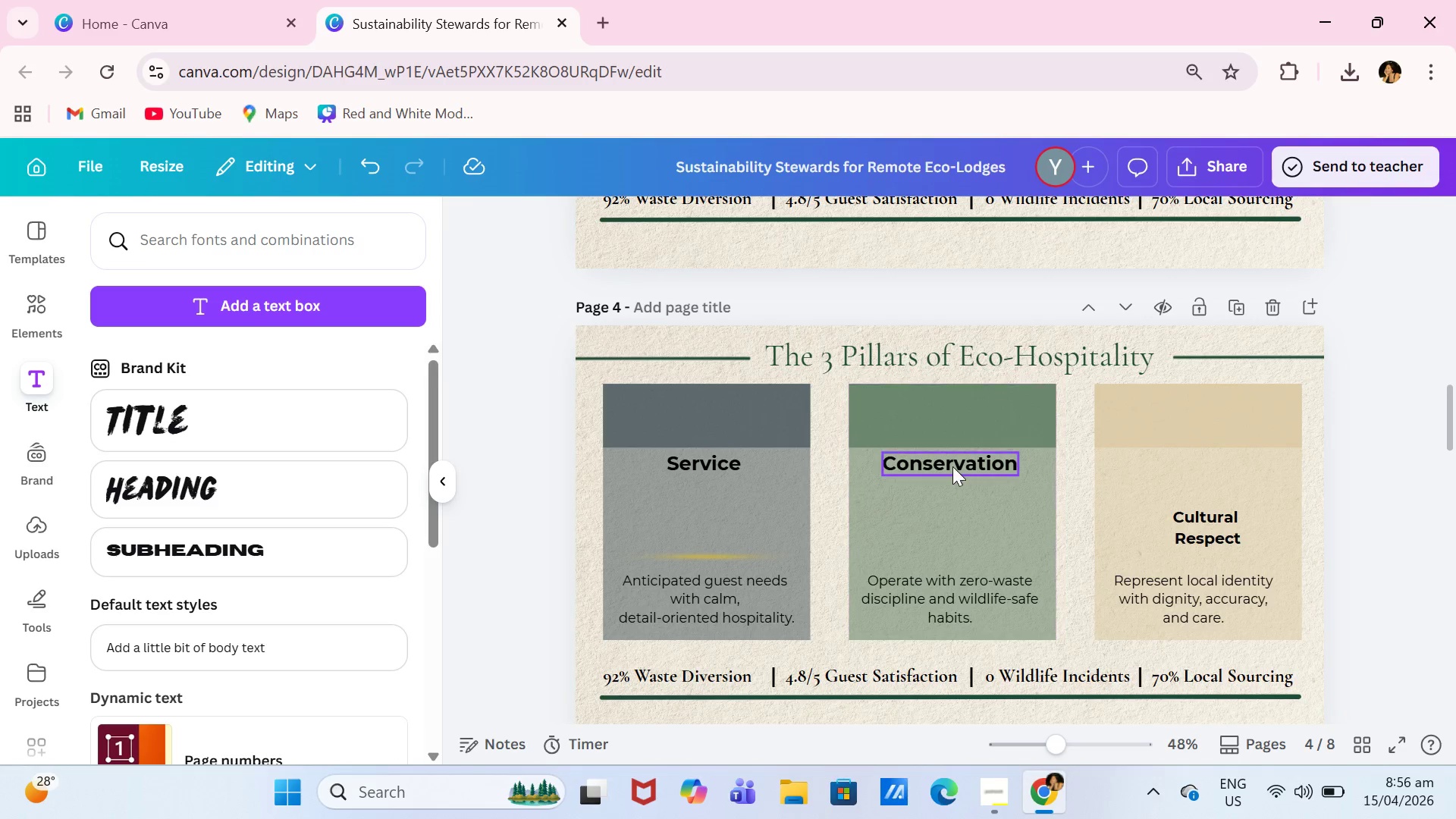 
left_click([952, 466])
 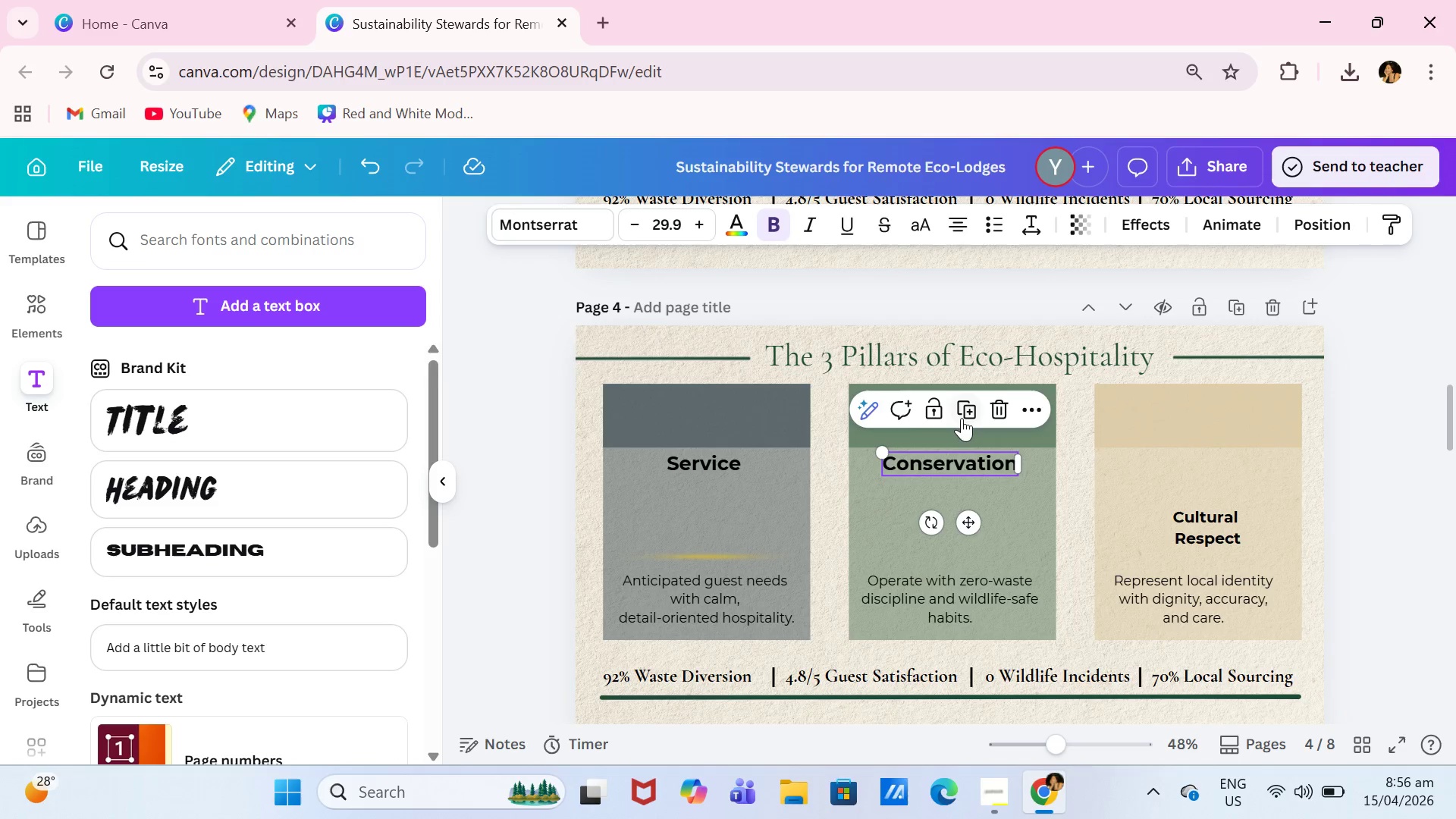 
left_click([962, 416])
 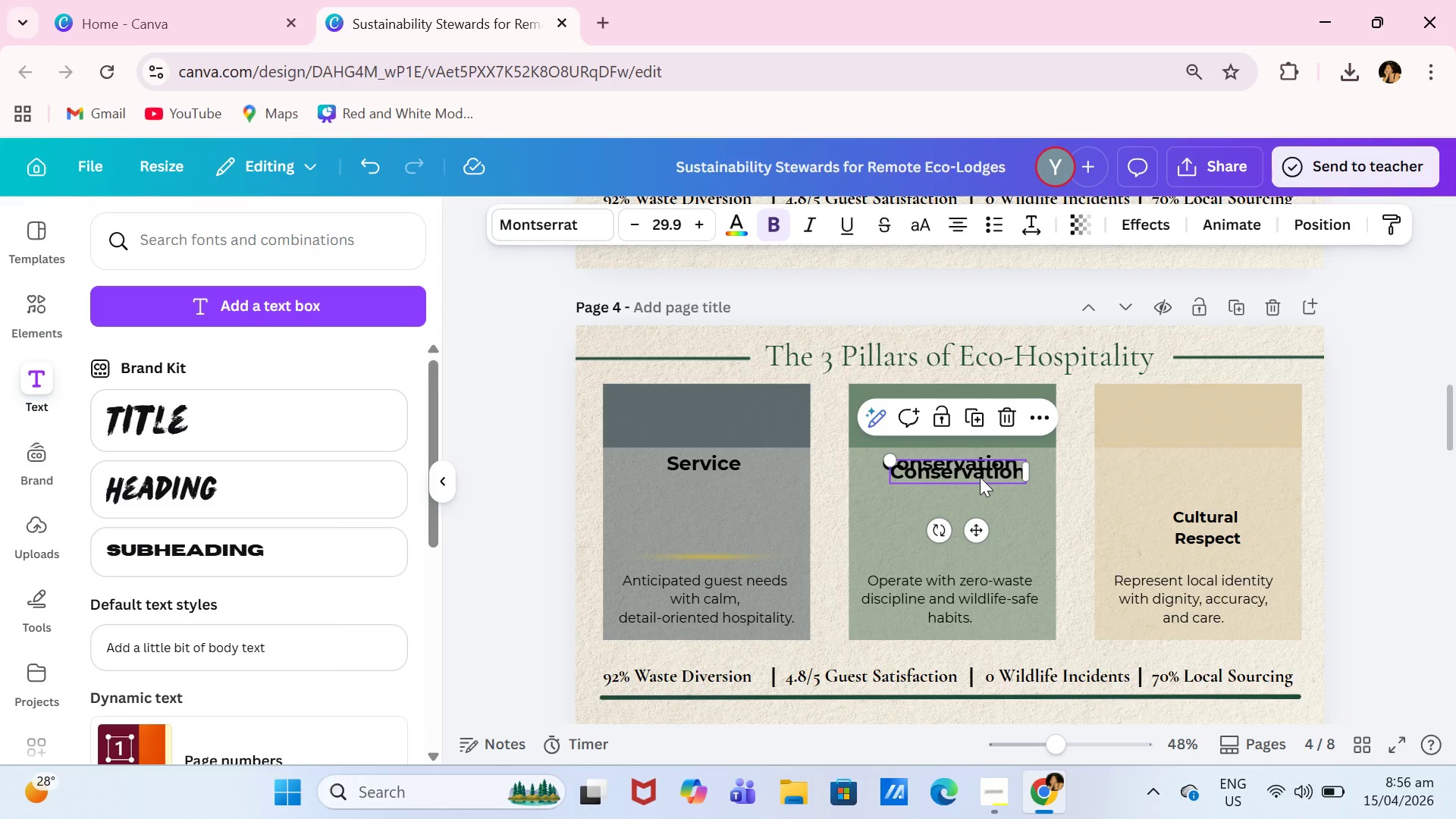 
left_click_drag(start_coordinate=[980, 477], to_coordinate=[1137, 474])
 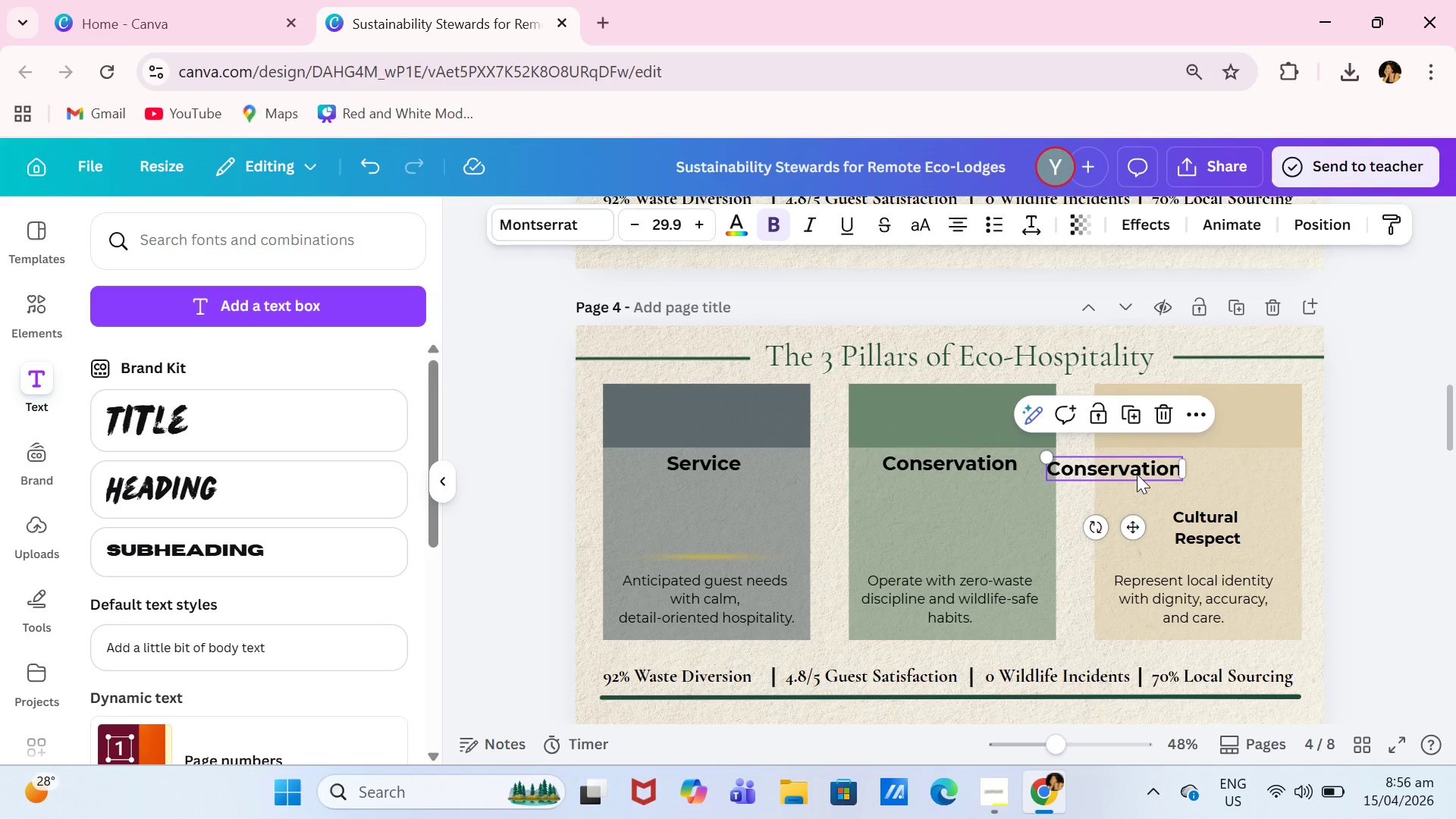 
left_click([1137, 474])
 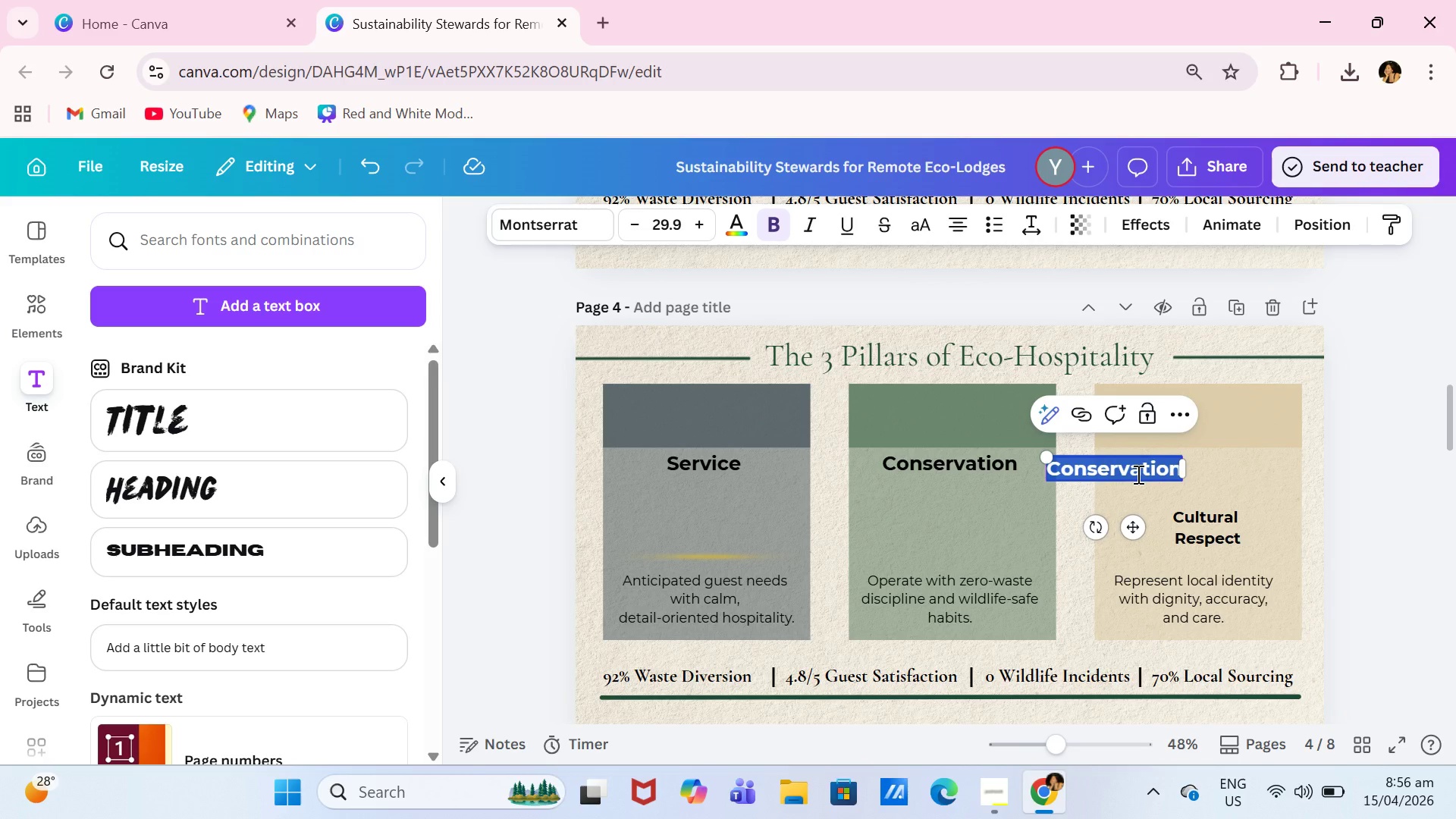 
type(Culture)
 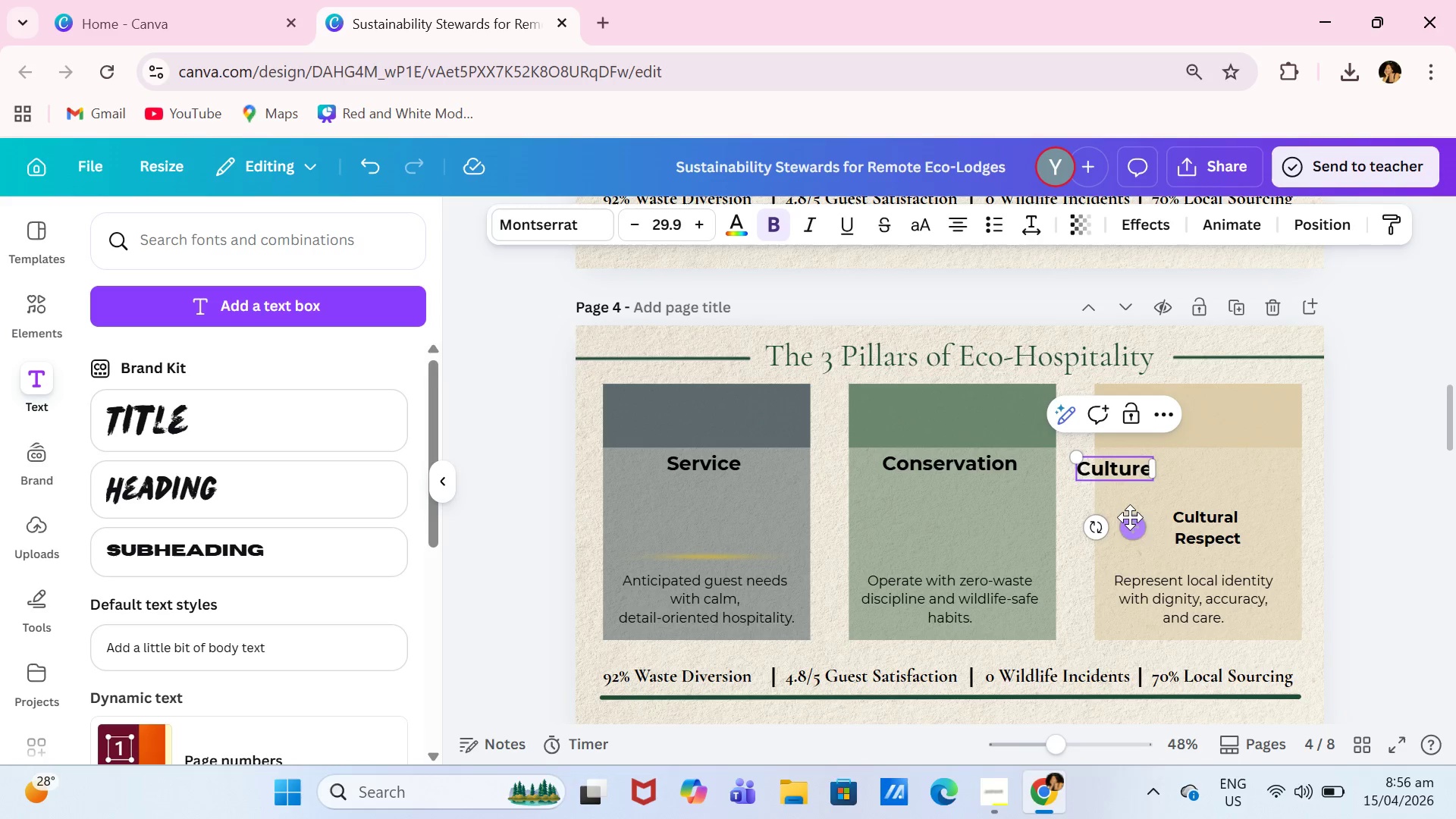 
left_click_drag(start_coordinate=[1130, 522], to_coordinate=[1213, 516])
 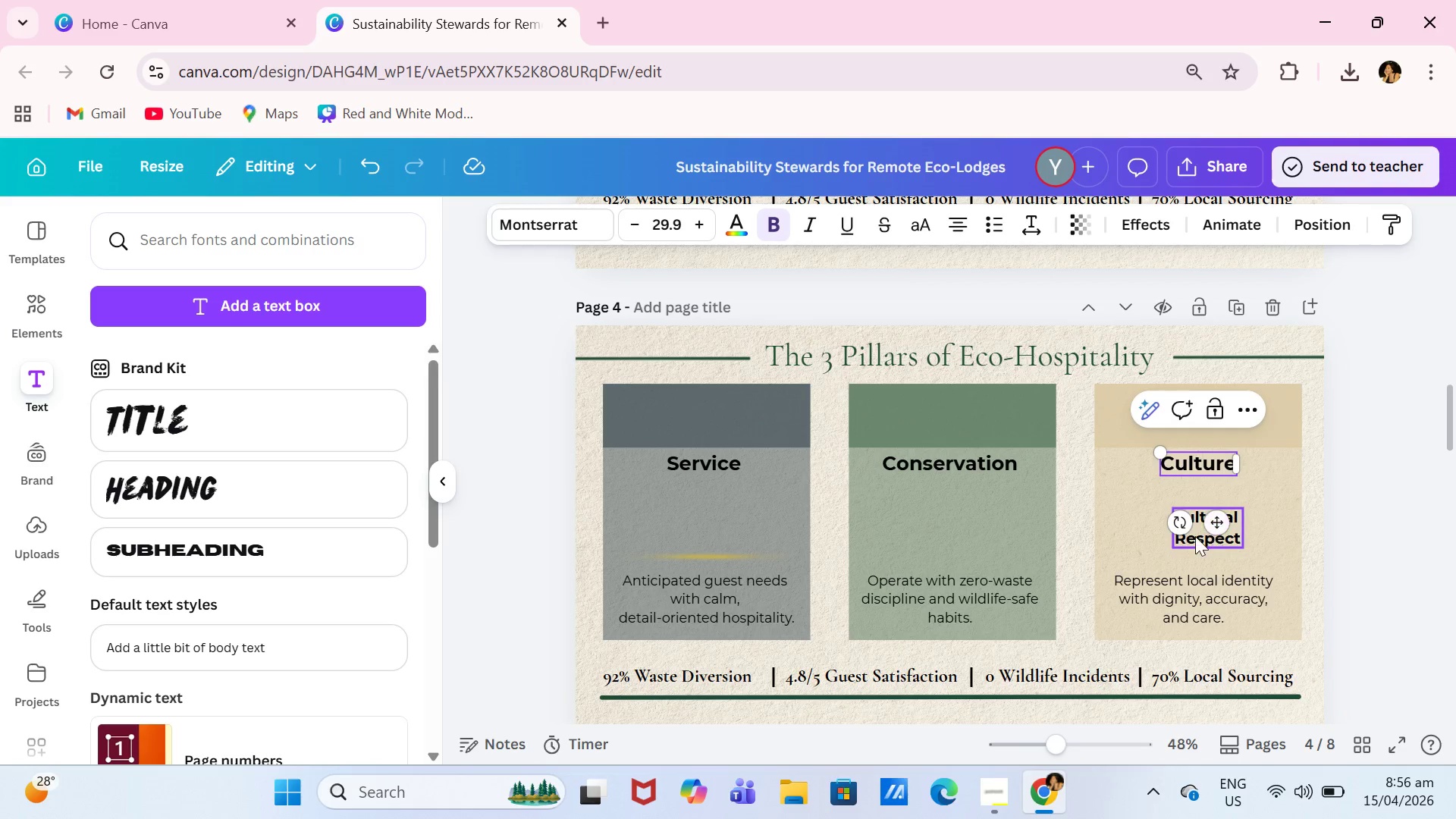 
left_click([1194, 536])
 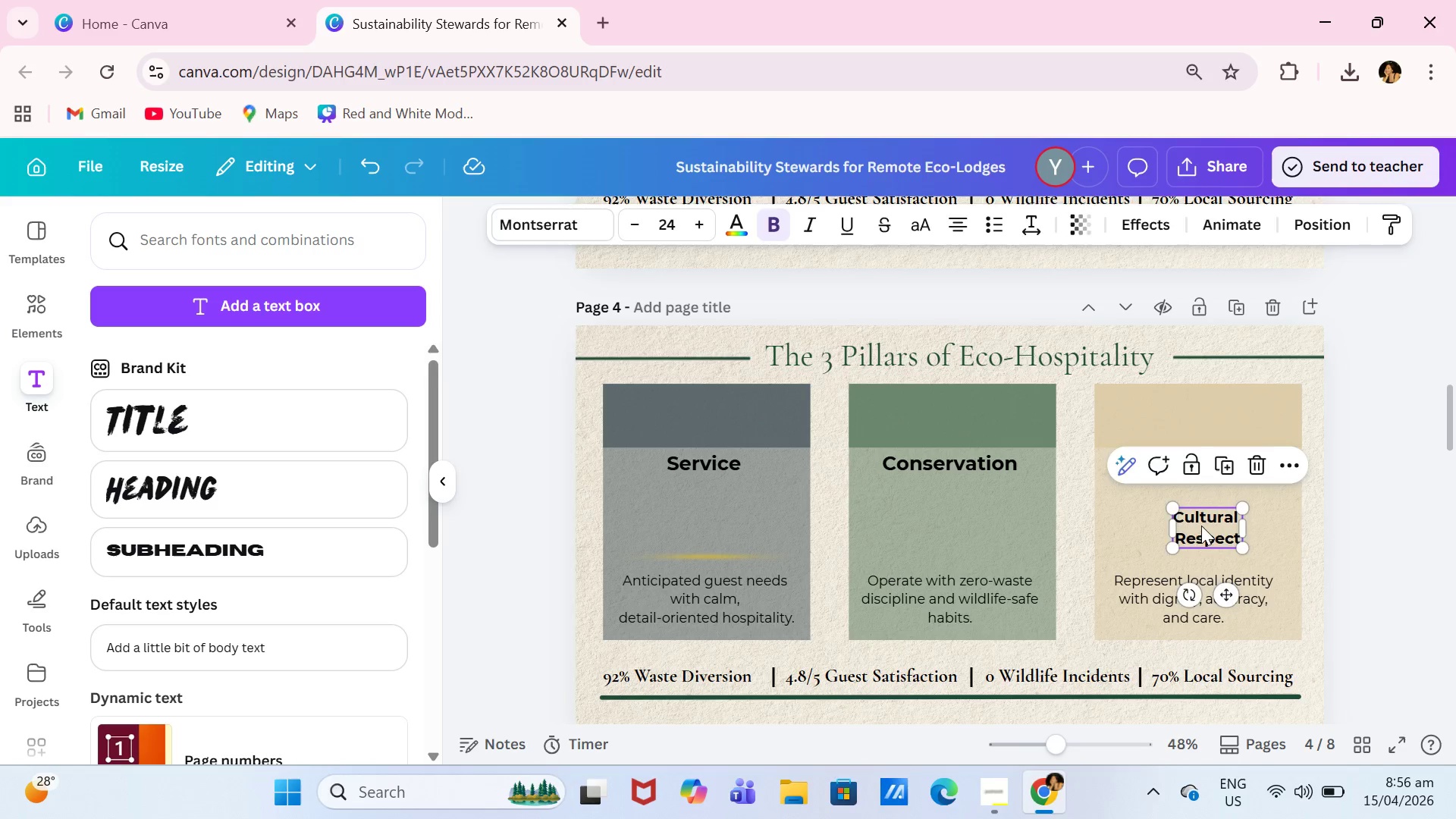 
key(Backspace)
 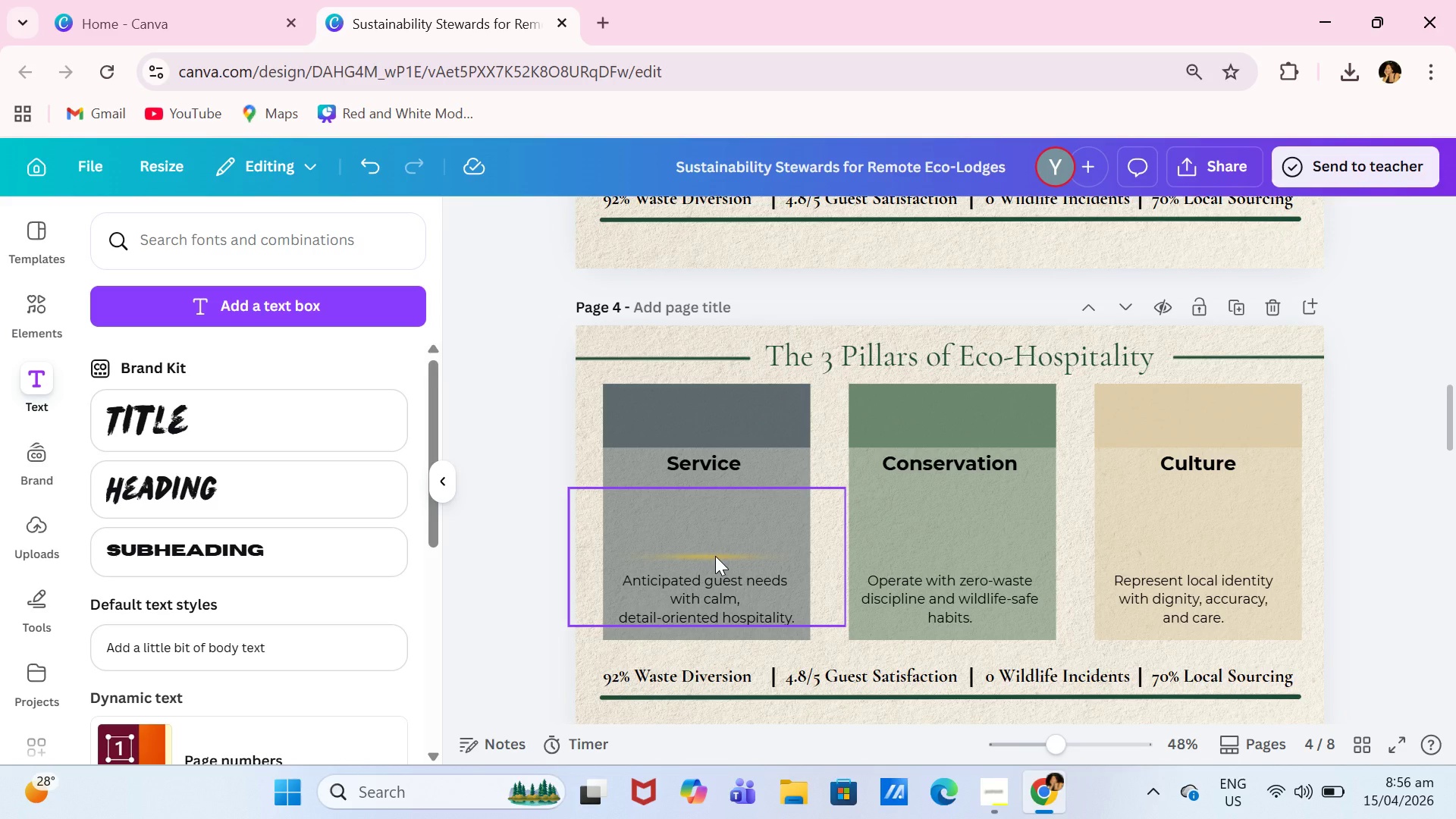 
left_click_drag(start_coordinate=[715, 556], to_coordinate=[711, 484])
 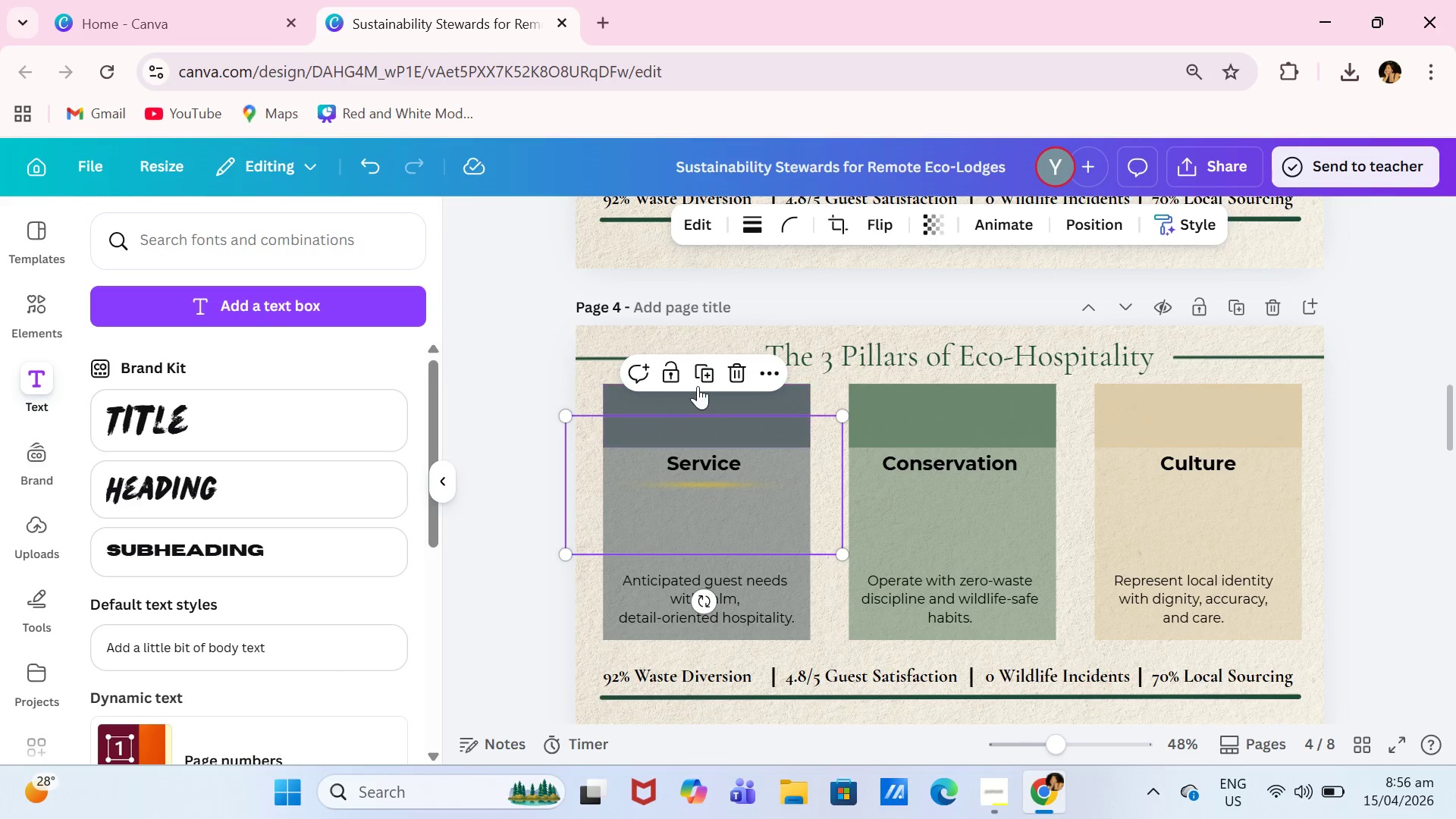 
left_click([697, 384])
 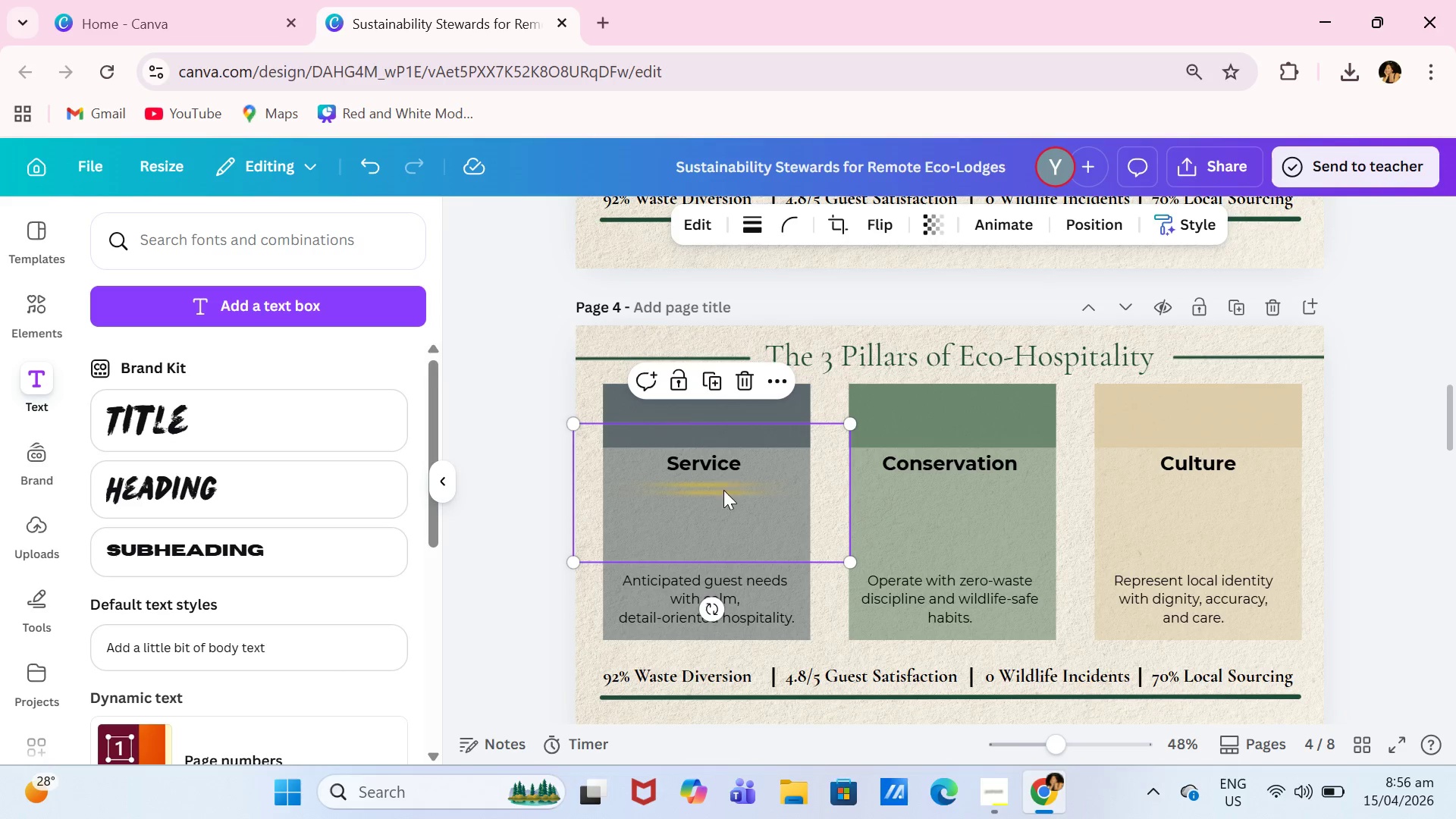 
left_click_drag(start_coordinate=[724, 504], to_coordinate=[966, 492])
 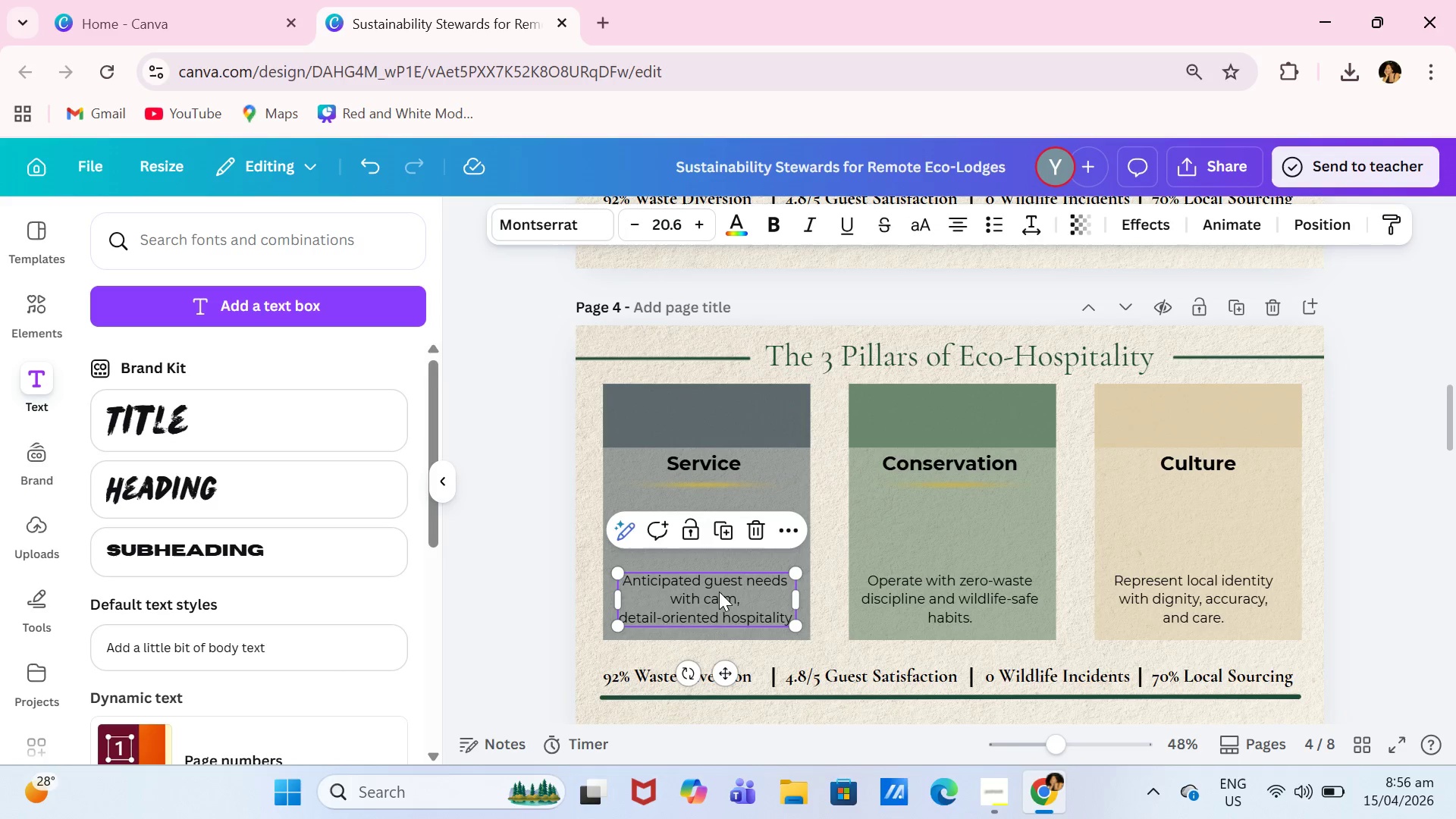 
double_click([720, 592])
 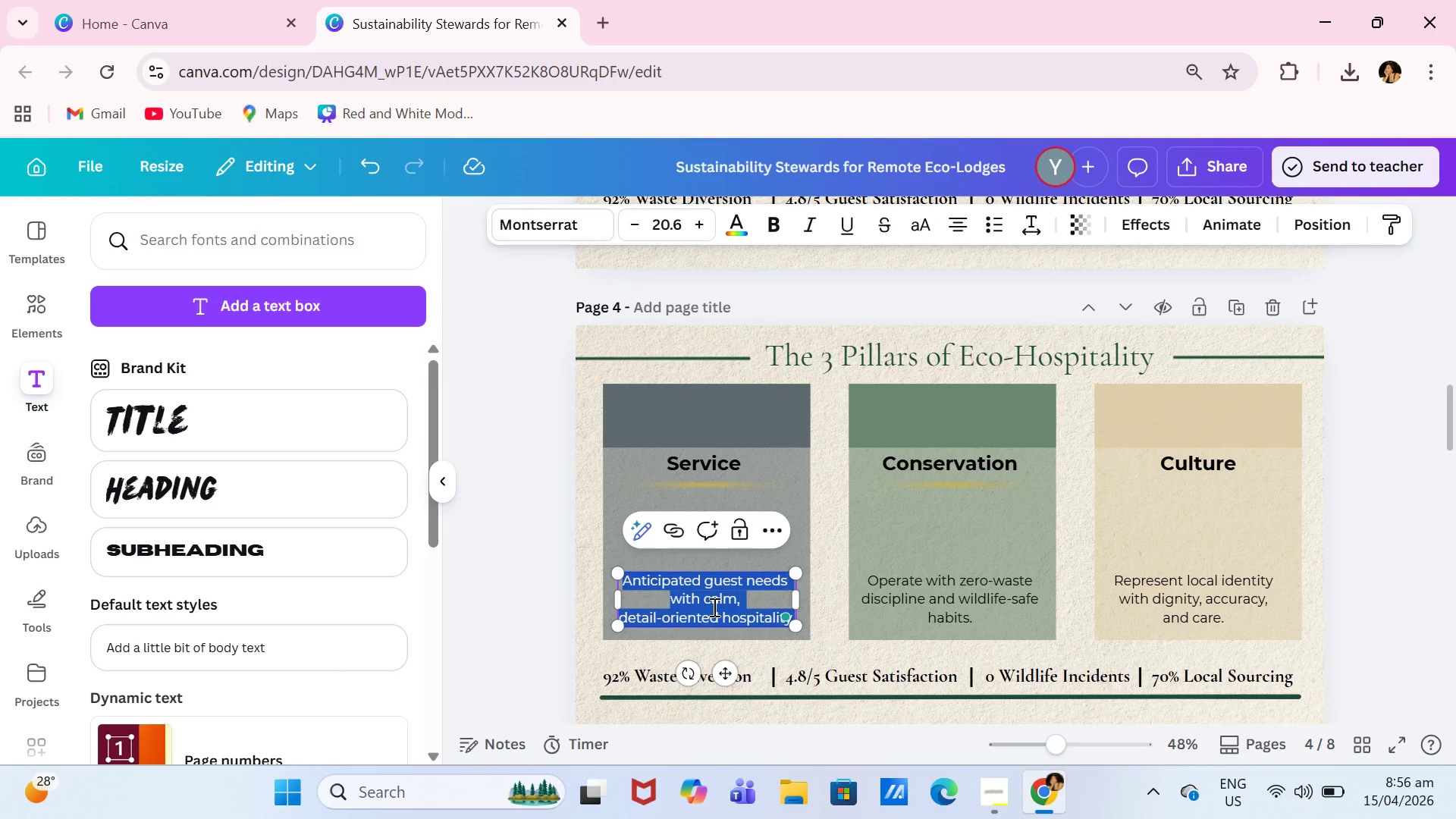 
type(Deliver calm, proactive, high-touch care. Guest should feel attended to without seeing unnecessary effort or waste.)
 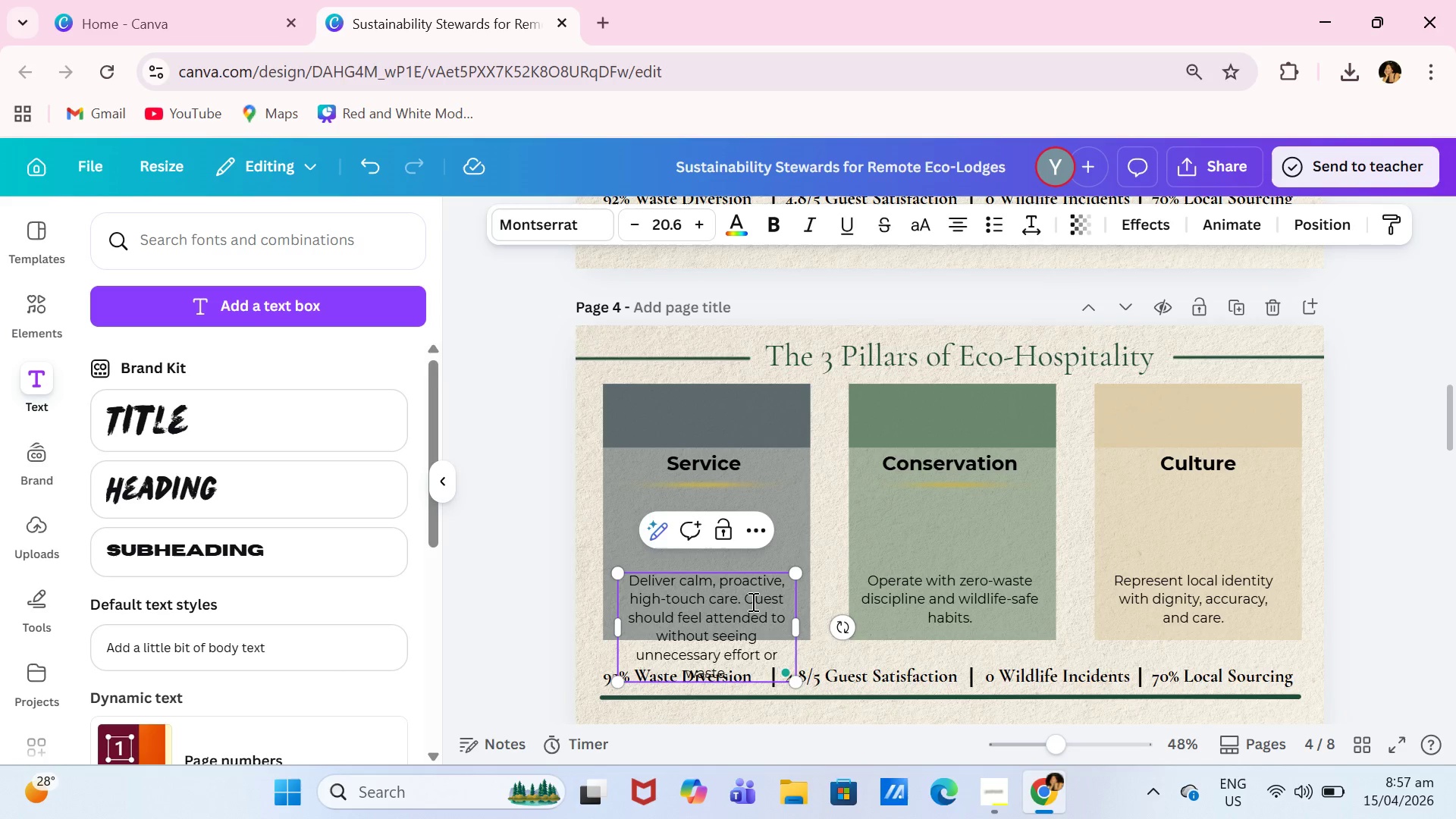 
left_click([825, 612])
 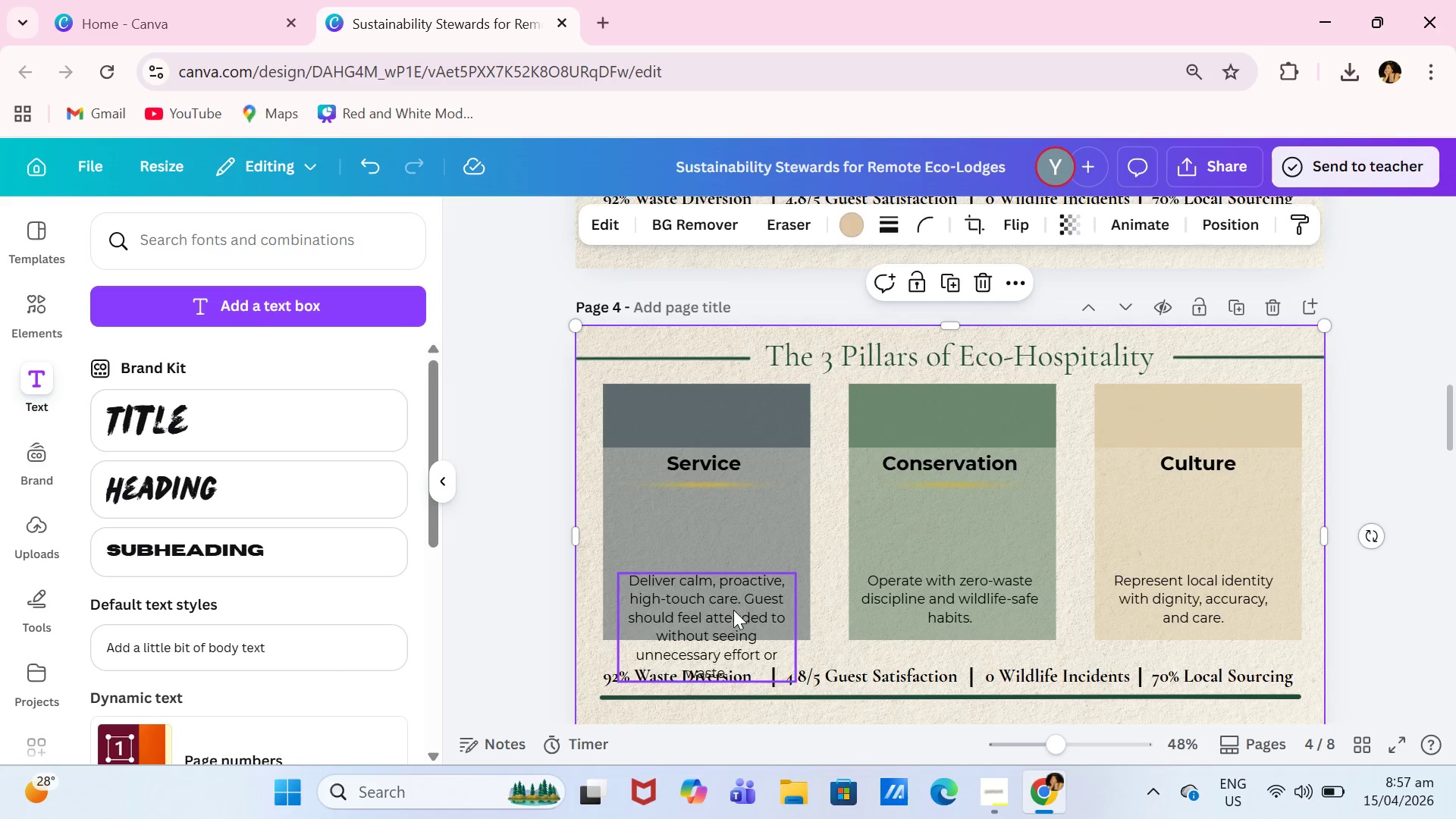 
left_click_drag(start_coordinate=[733, 610], to_coordinate=[739, 538])
 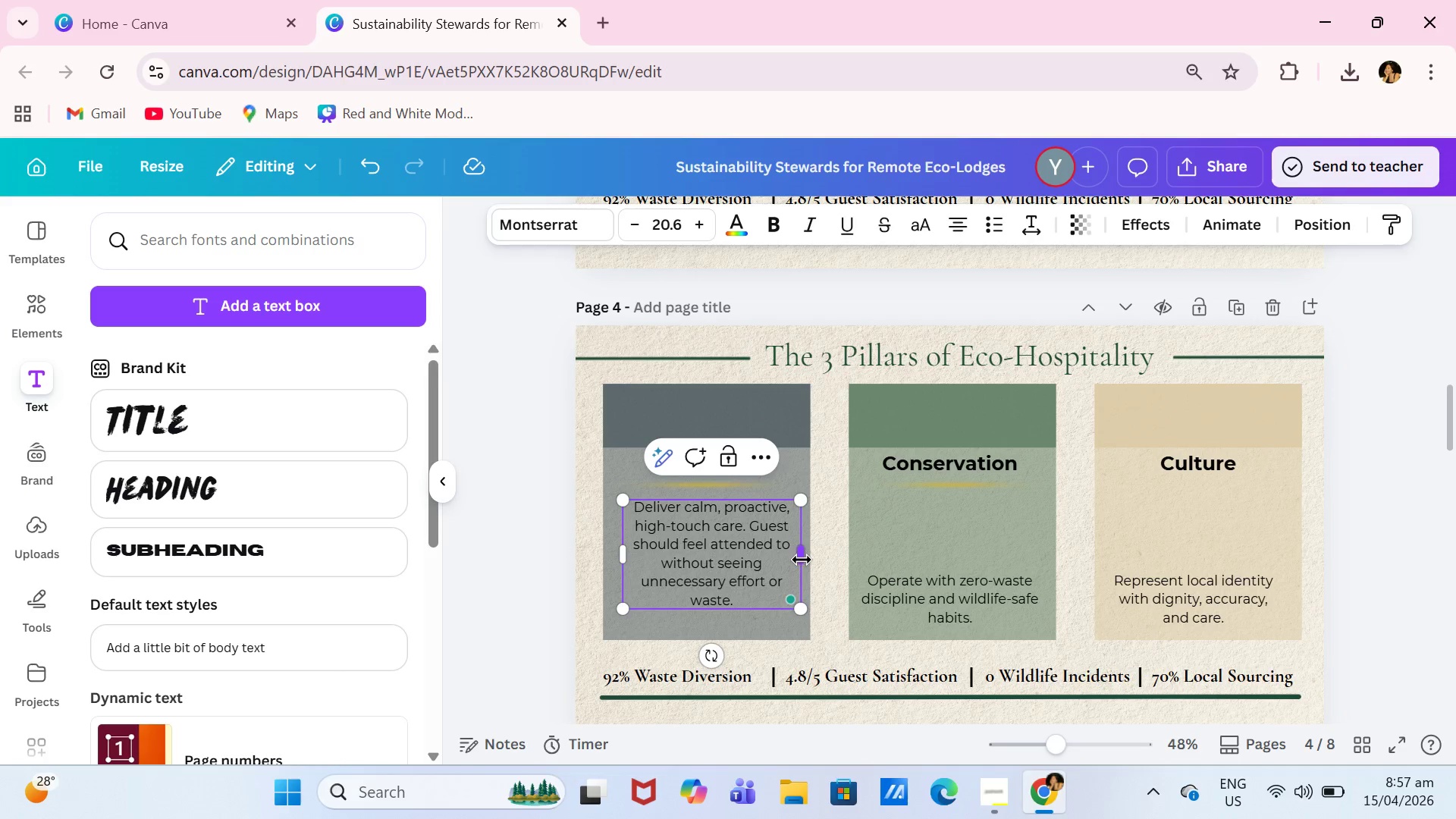 
left_click_drag(start_coordinate=[802, 560], to_coordinate=[777, 562])
 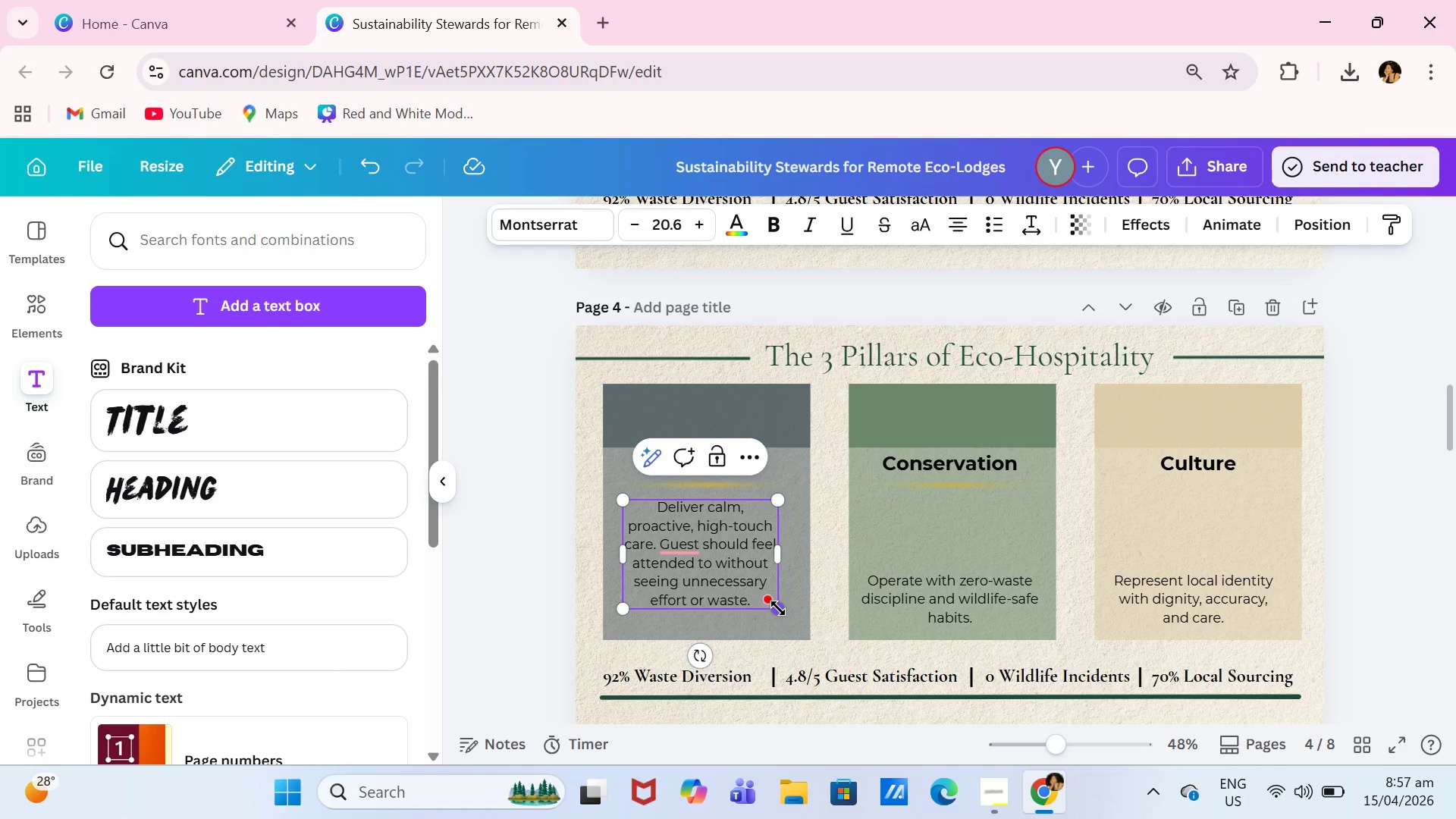 
left_click_drag(start_coordinate=[778, 608], to_coordinate=[791, 620])
 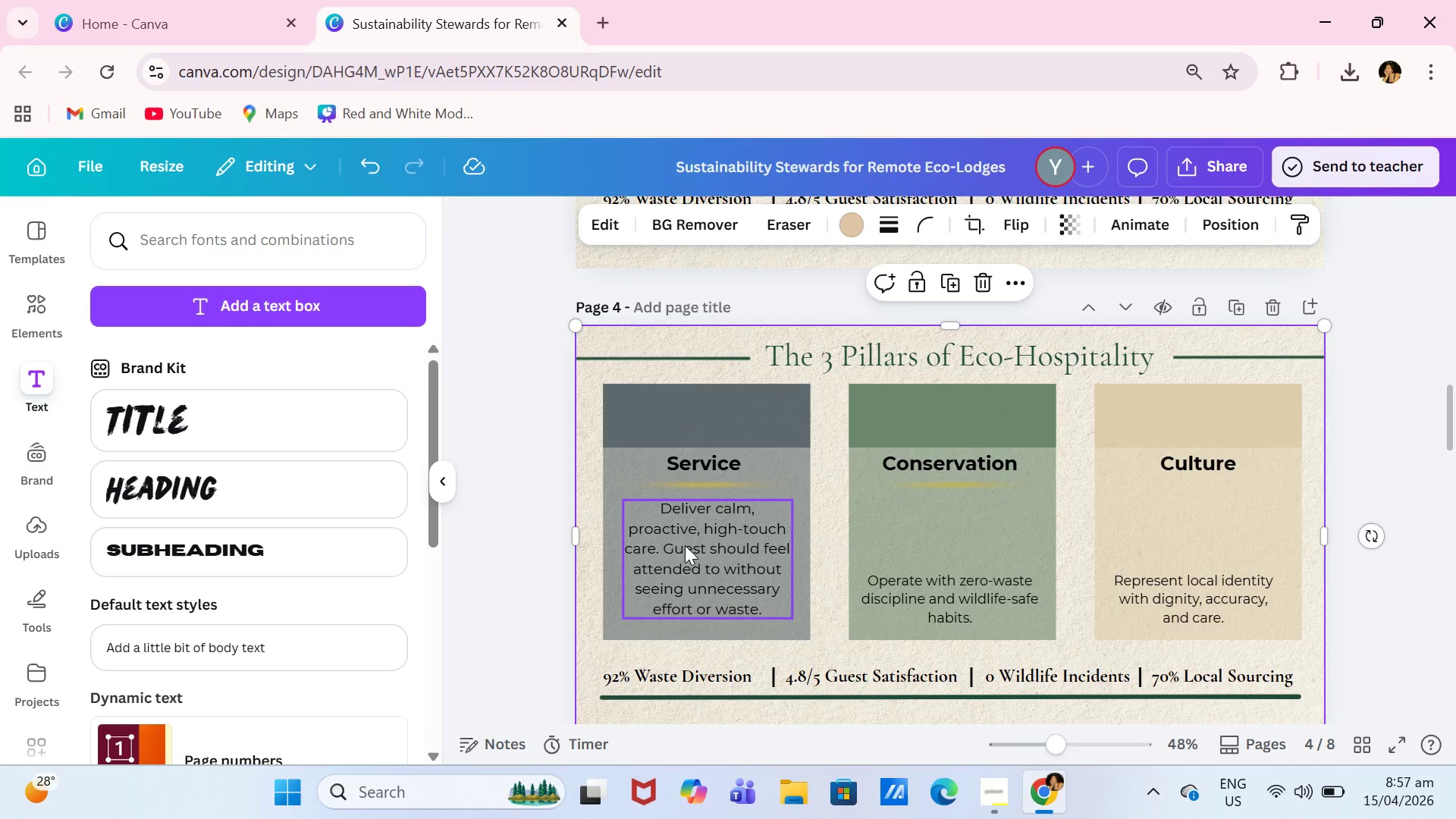 
double_click([702, 550])
 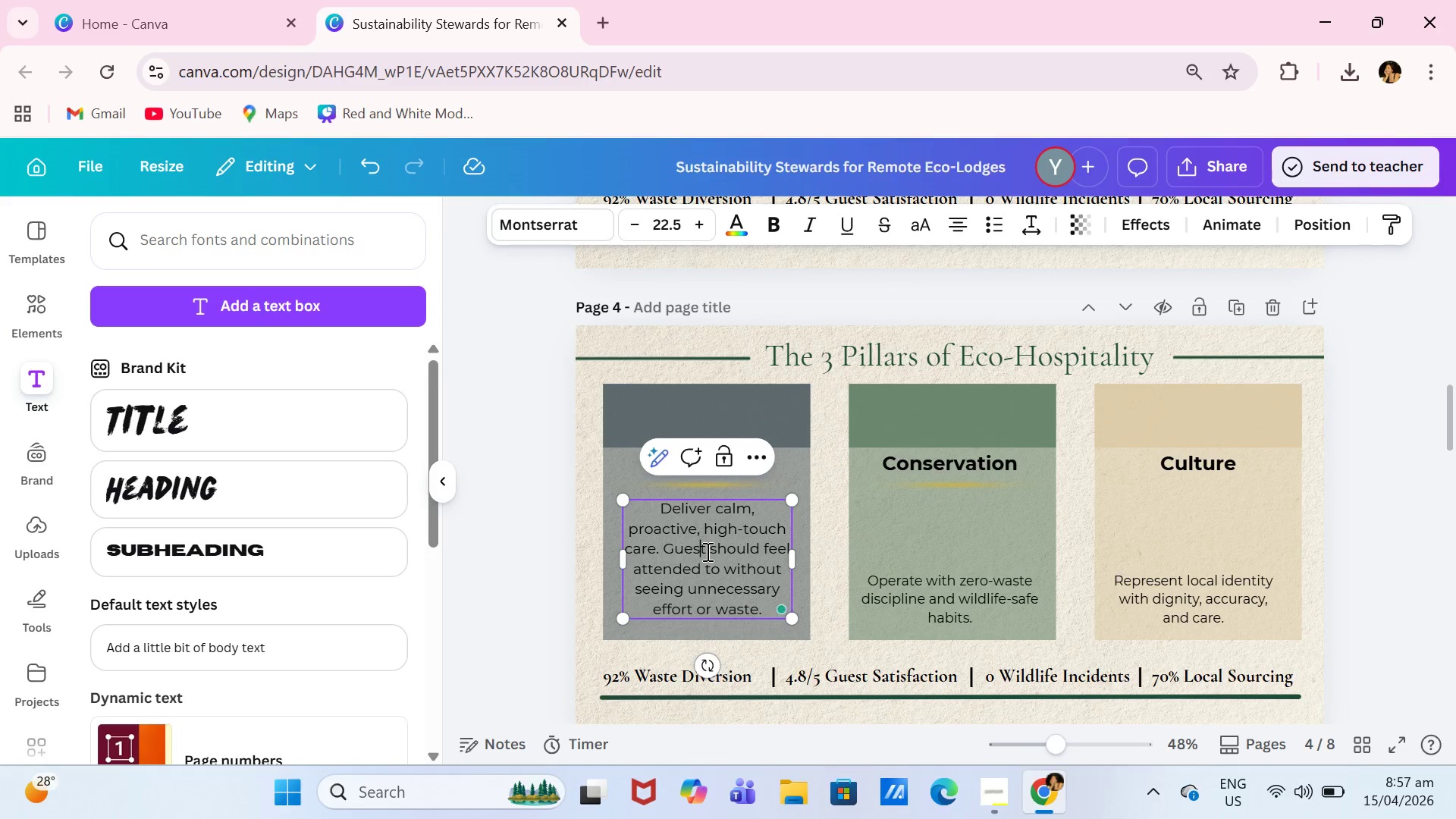 
left_click([706, 551])
 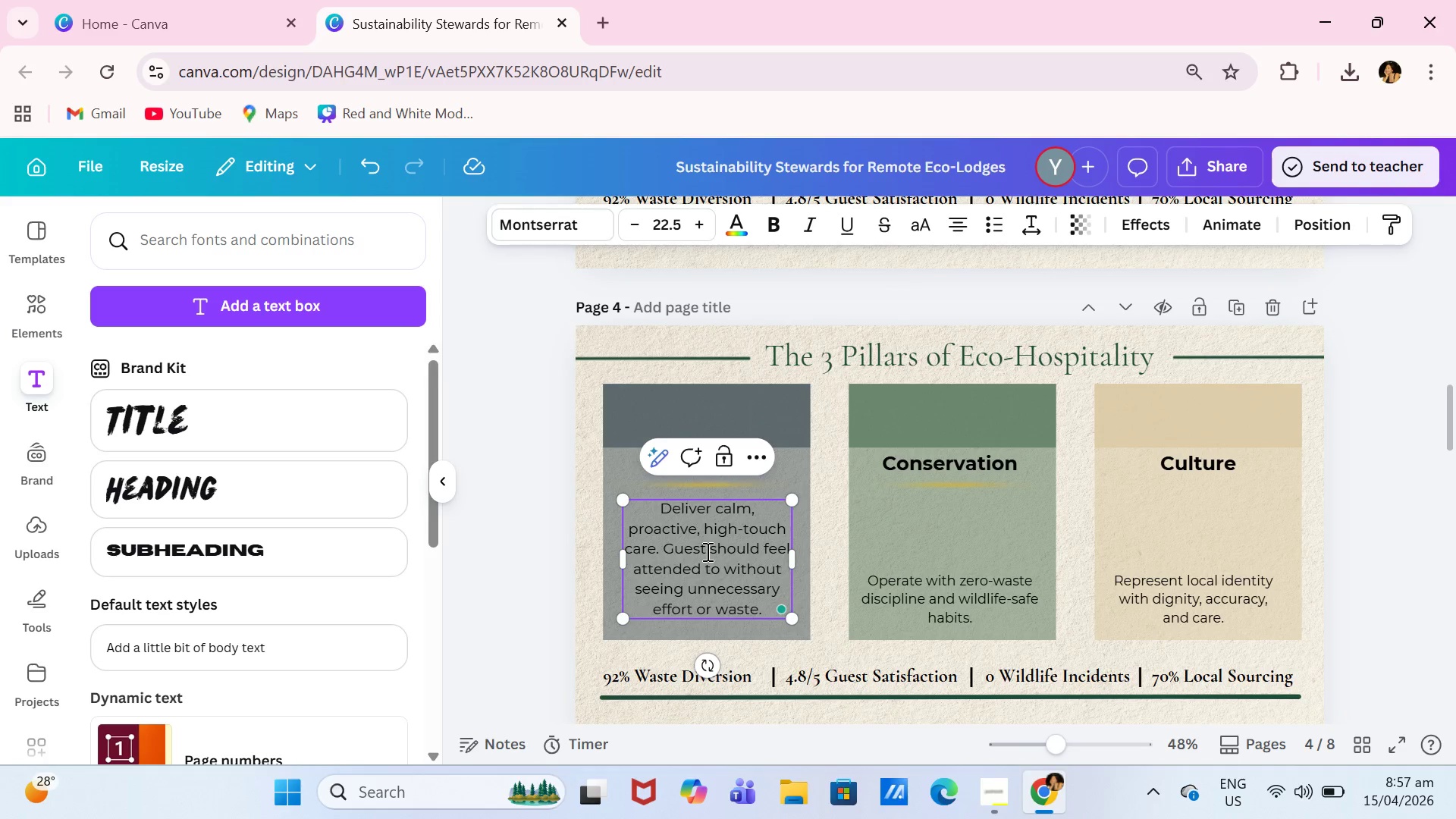 
key(S)
 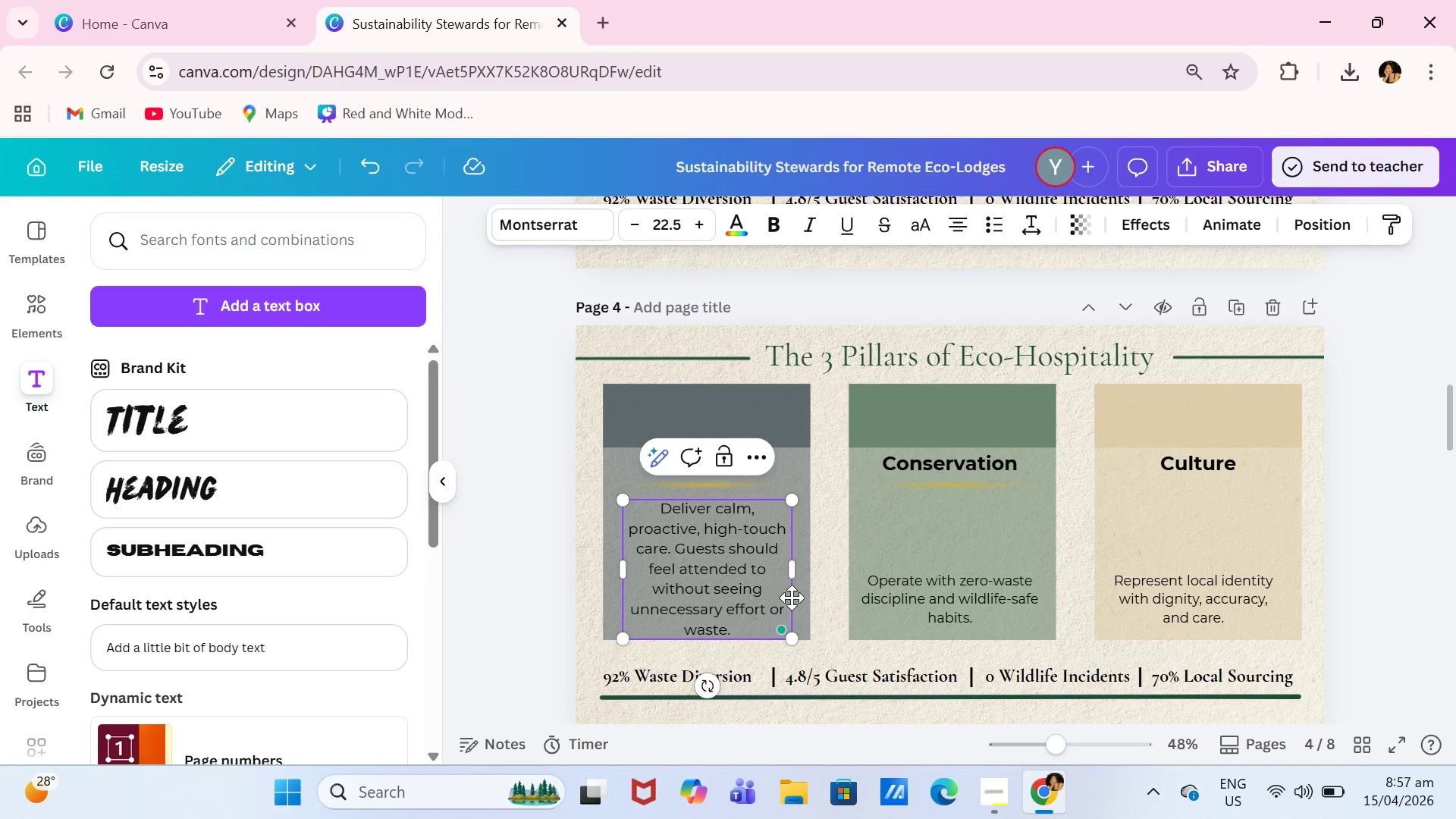 
left_click([815, 598])
 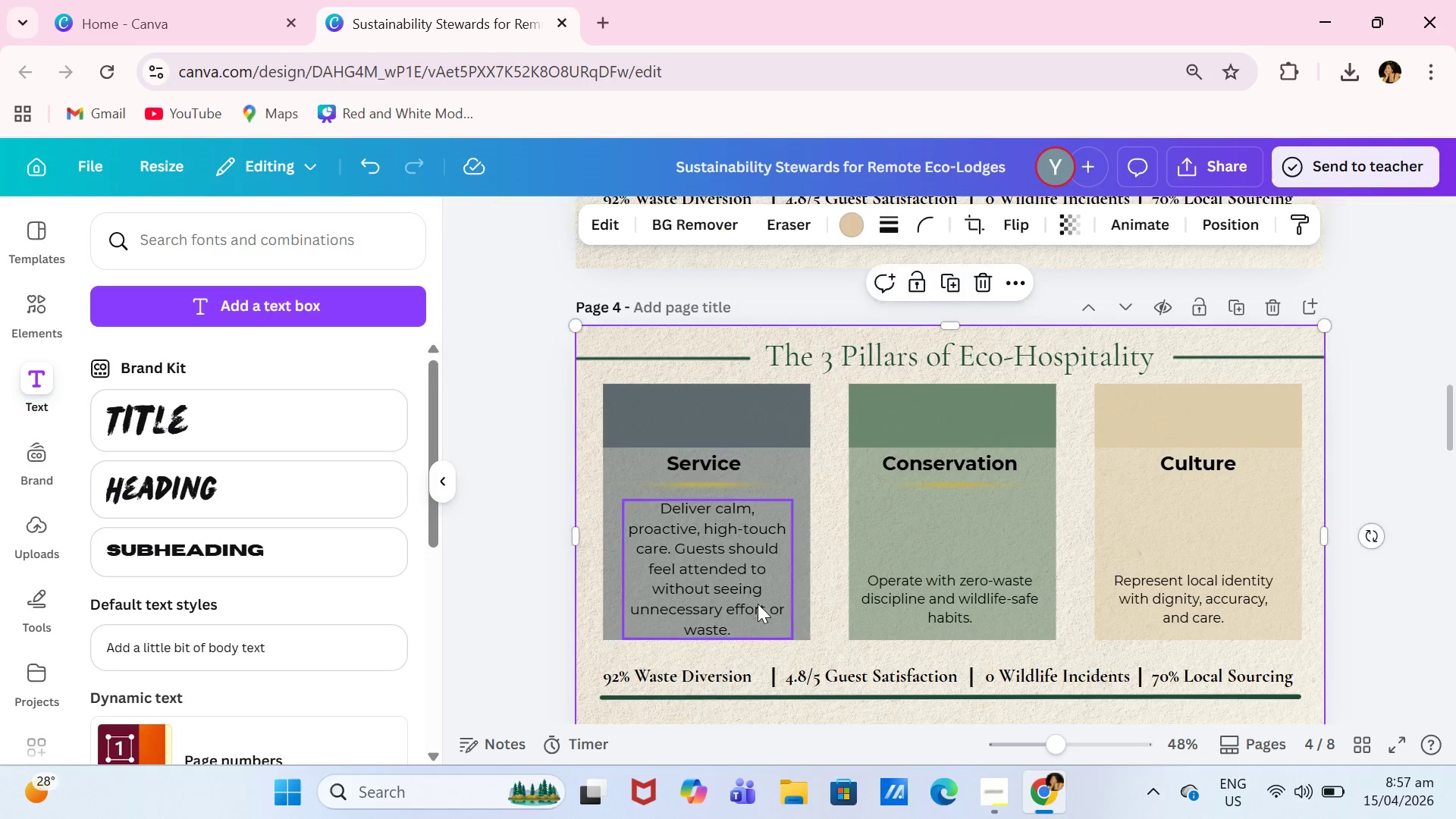 
left_click_drag(start_coordinate=[757, 604], to_coordinate=[756, 597])
 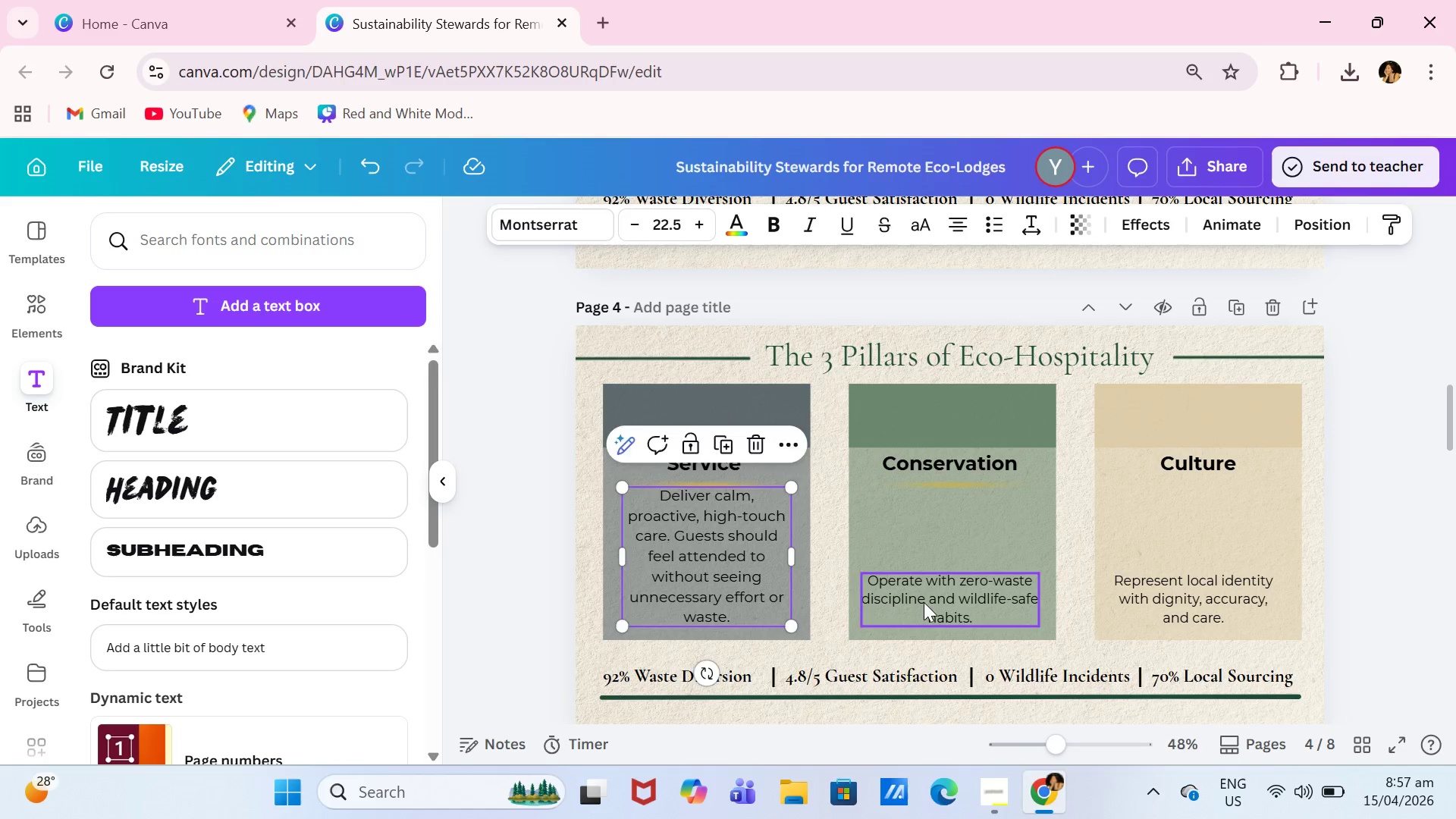 
left_click([924, 602])
 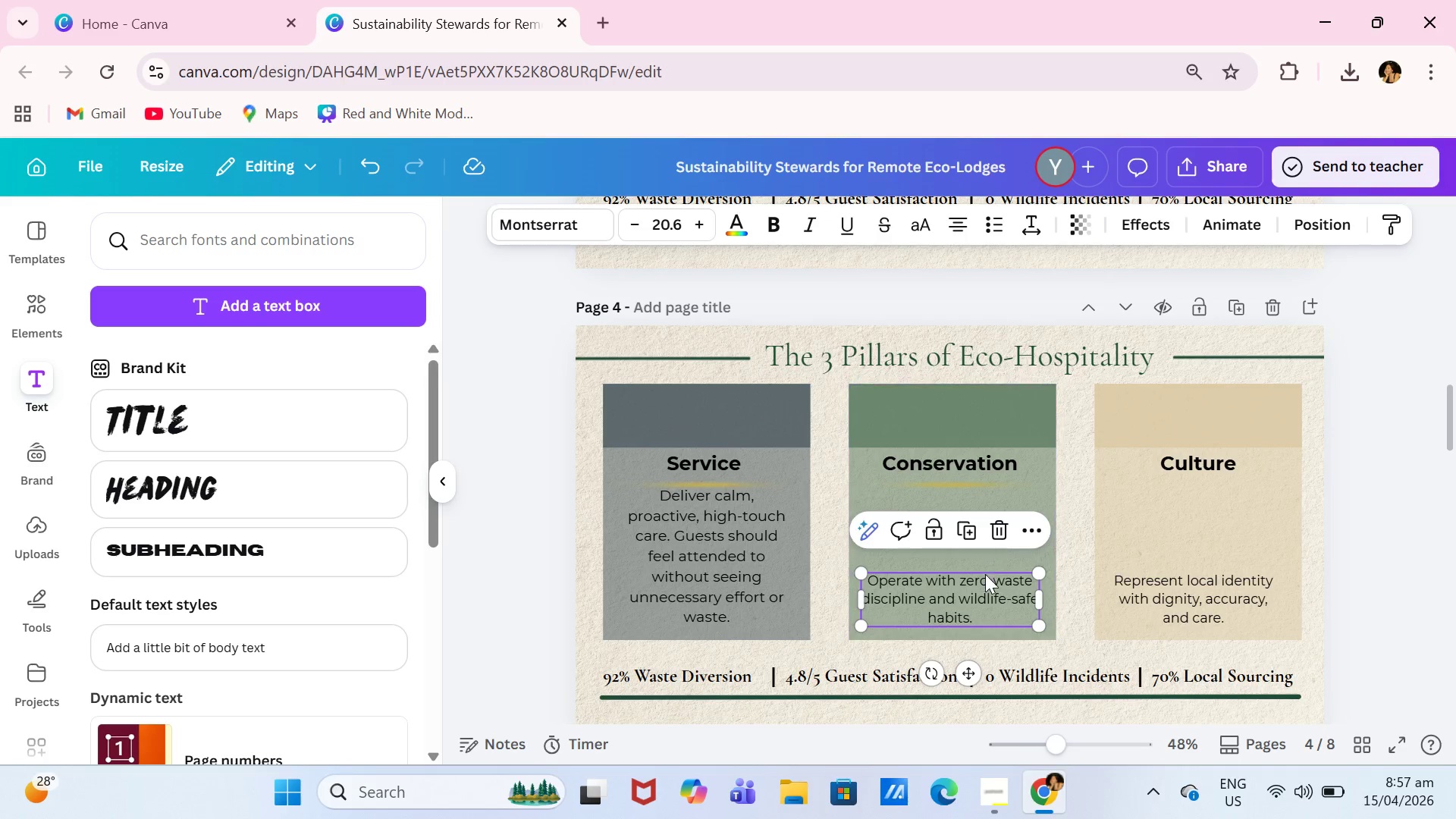 
left_click([983, 588])
 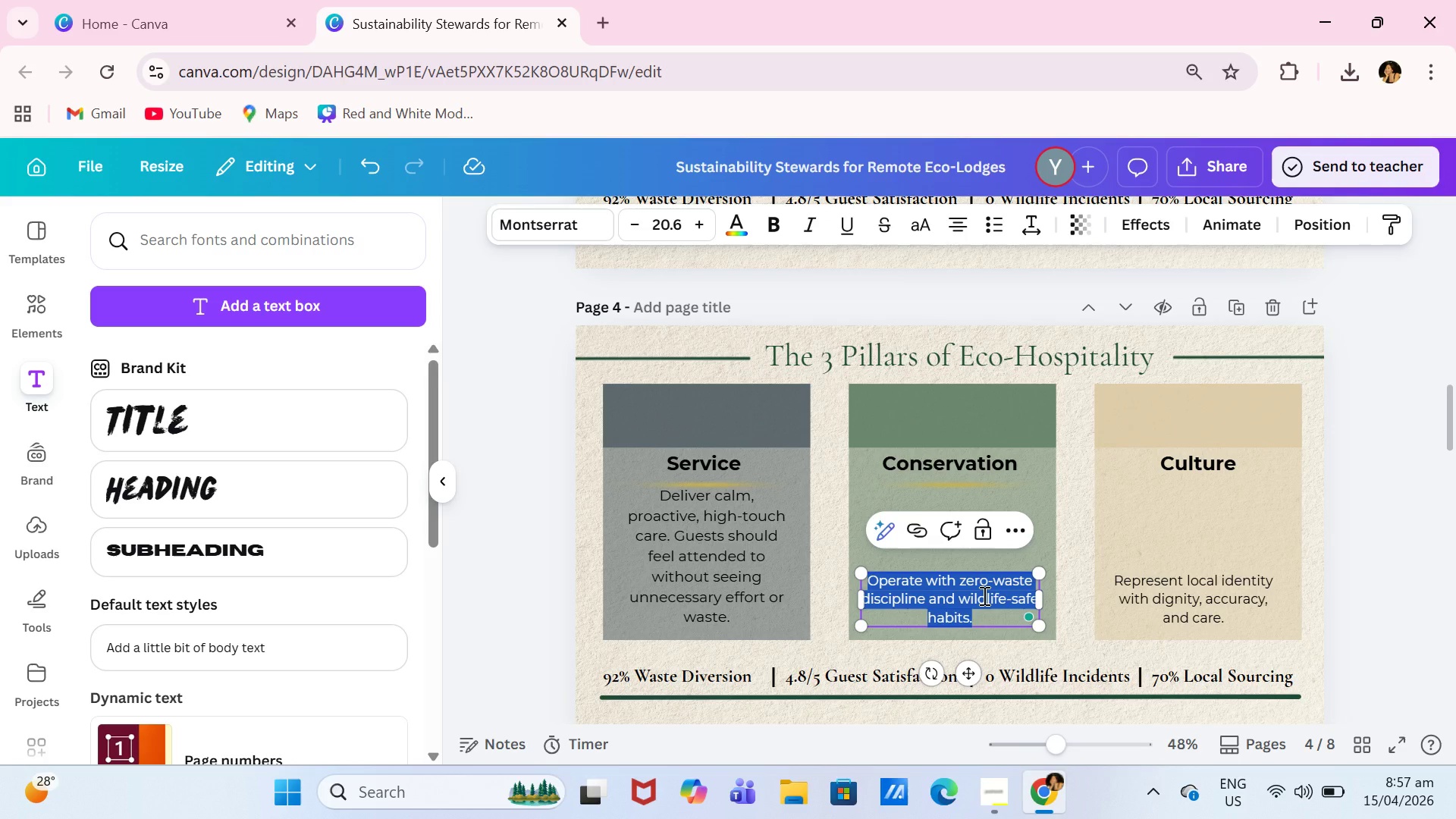 
type(Protect wildlife, minimize waste, and preserve and, water, and marine systems through daily operational discipline.)
 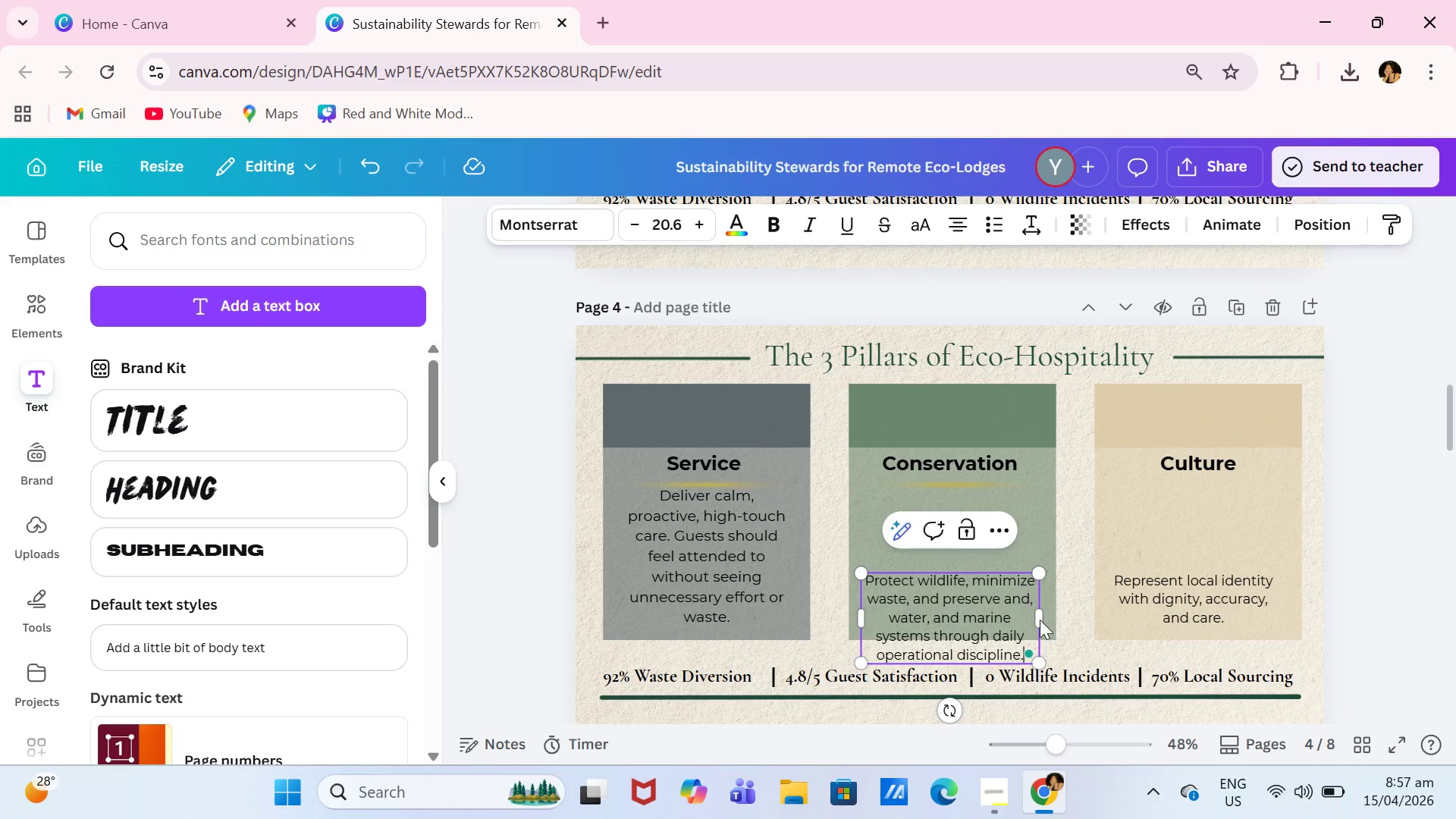 
left_click_drag(start_coordinate=[1040, 620], to_coordinate=[1004, 623])
 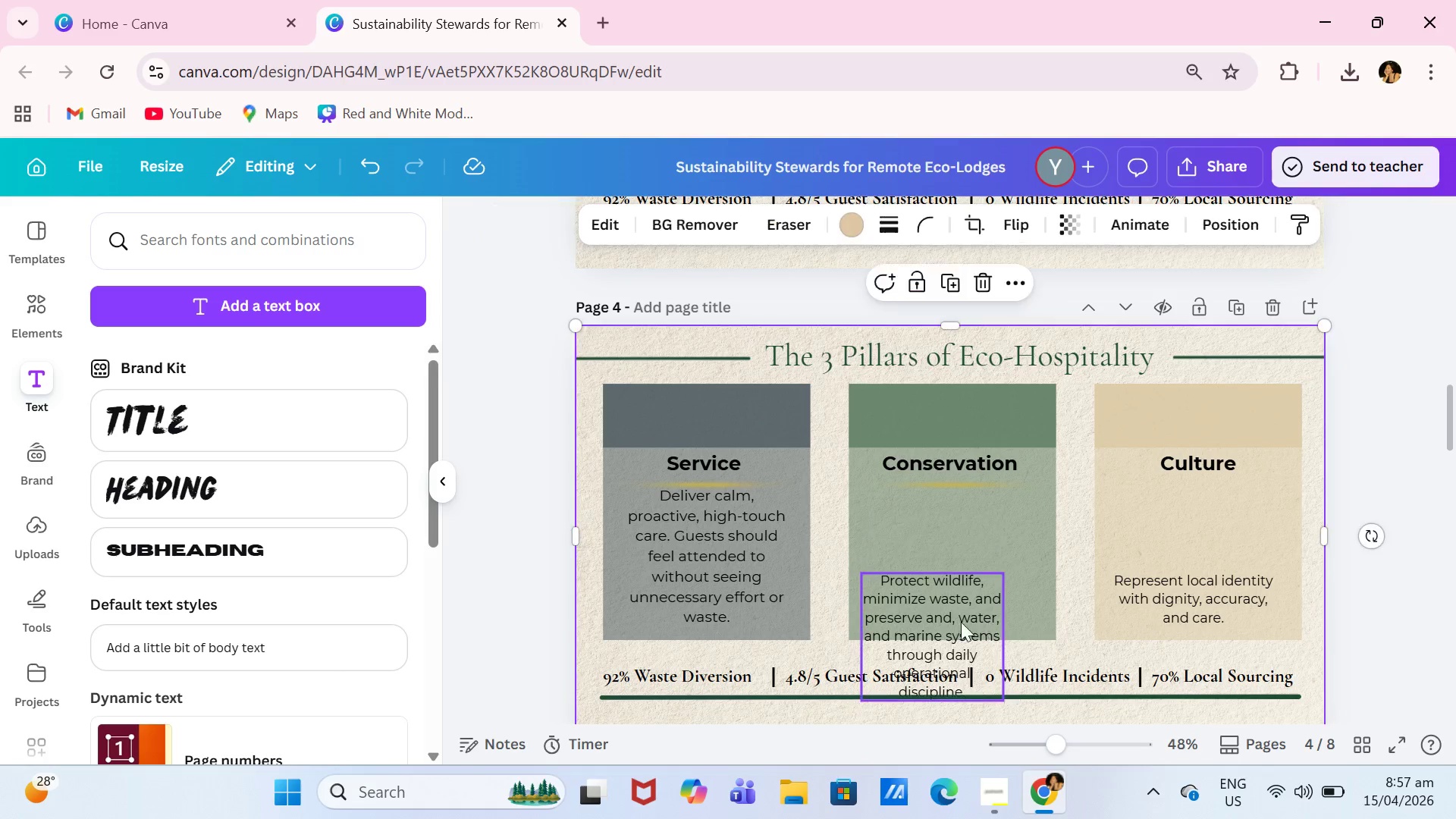 
left_click_drag(start_coordinate=[948, 622], to_coordinate=[964, 543])
 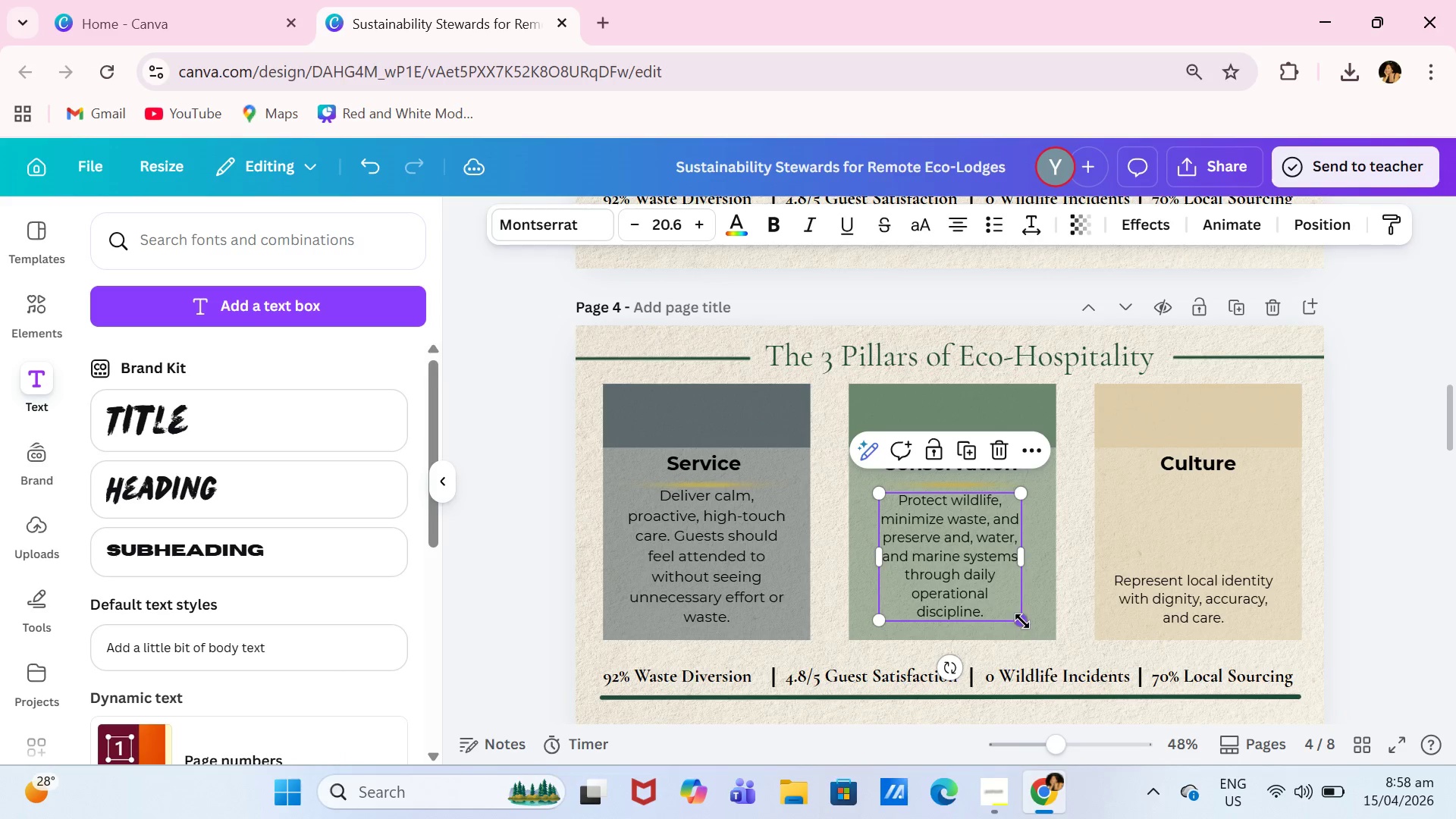 
left_click_drag(start_coordinate=[1022, 621], to_coordinate=[1028, 630])
 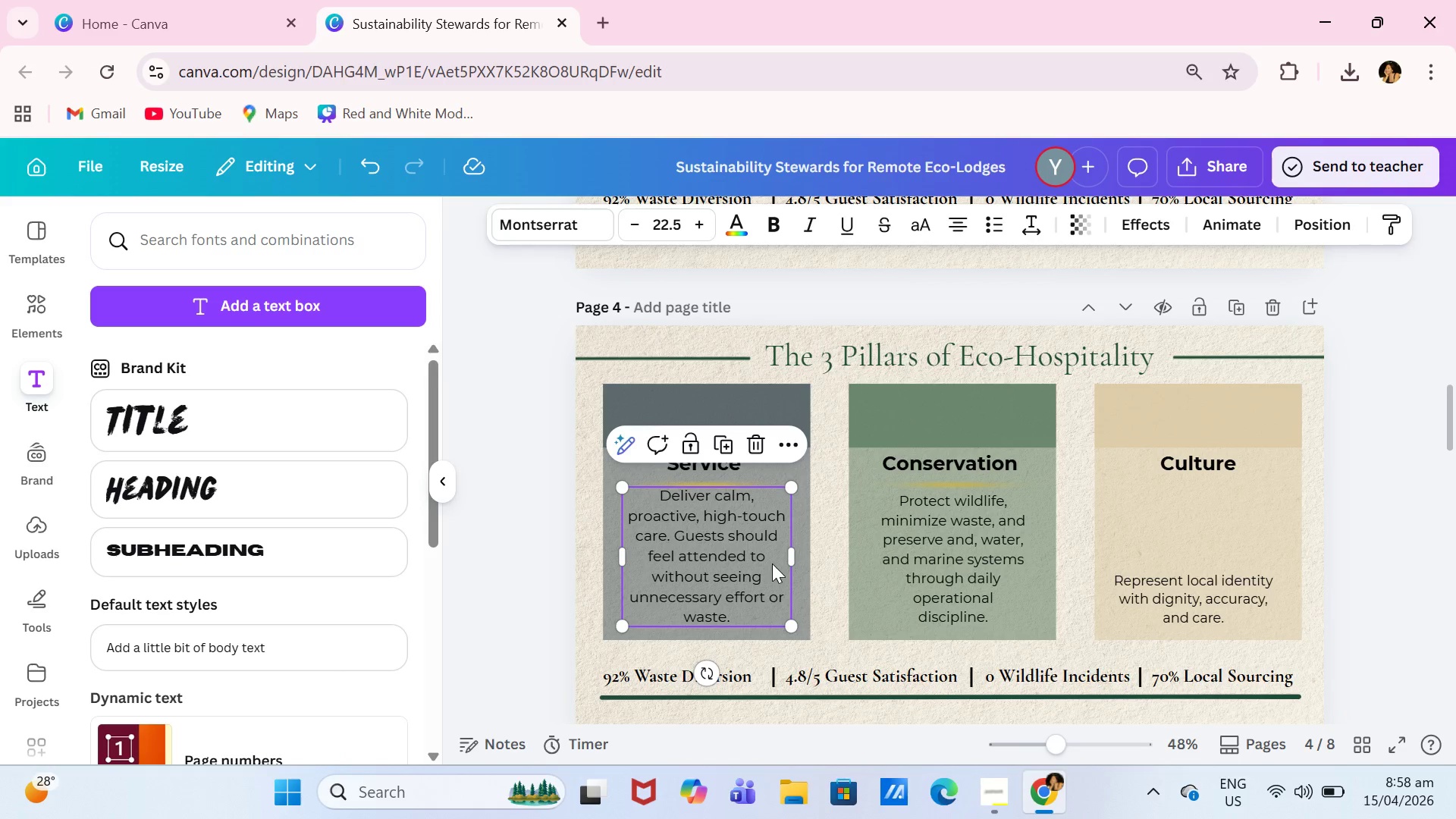 
left_click([918, 563])
 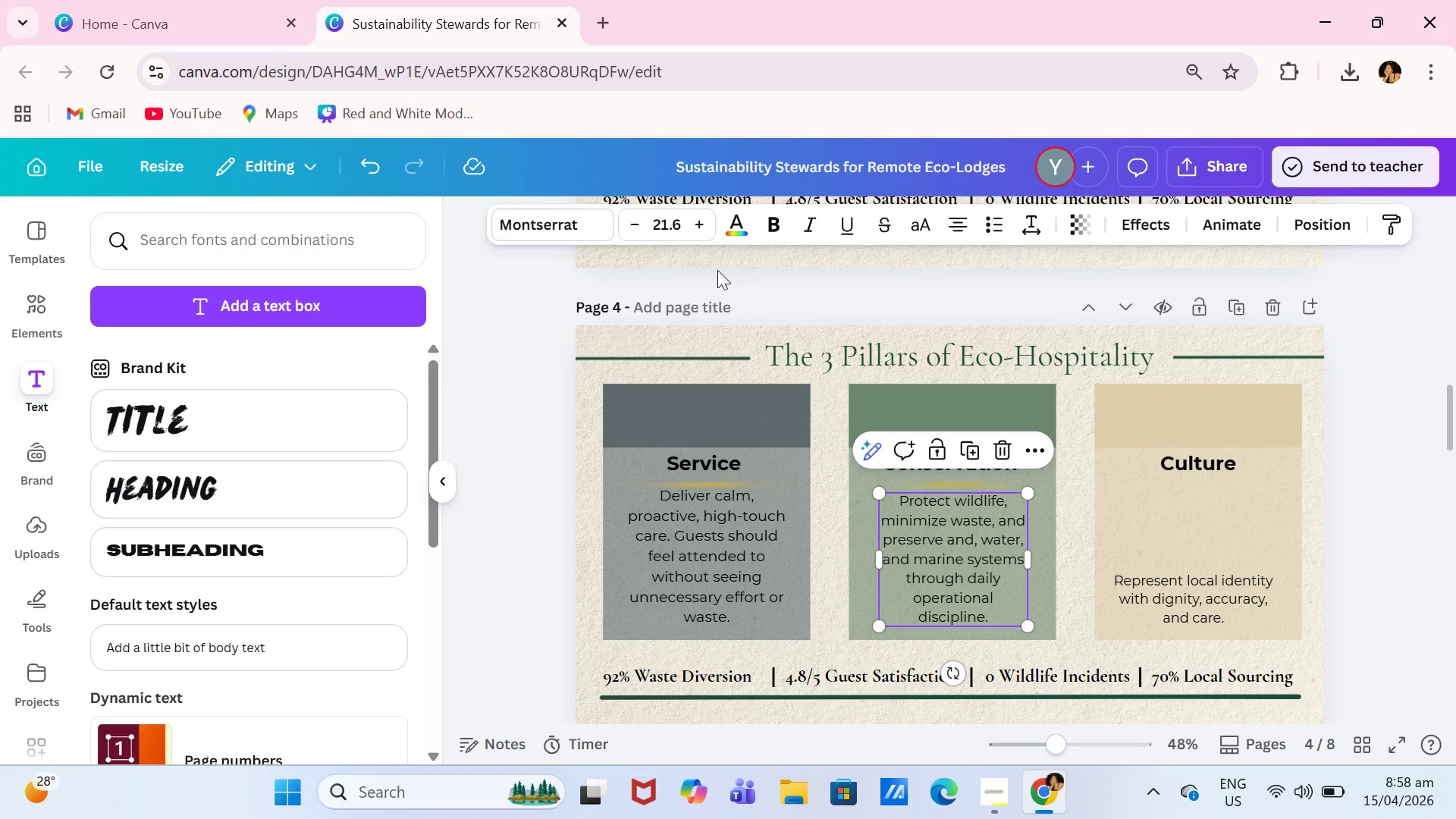 
left_click([662, 227])
 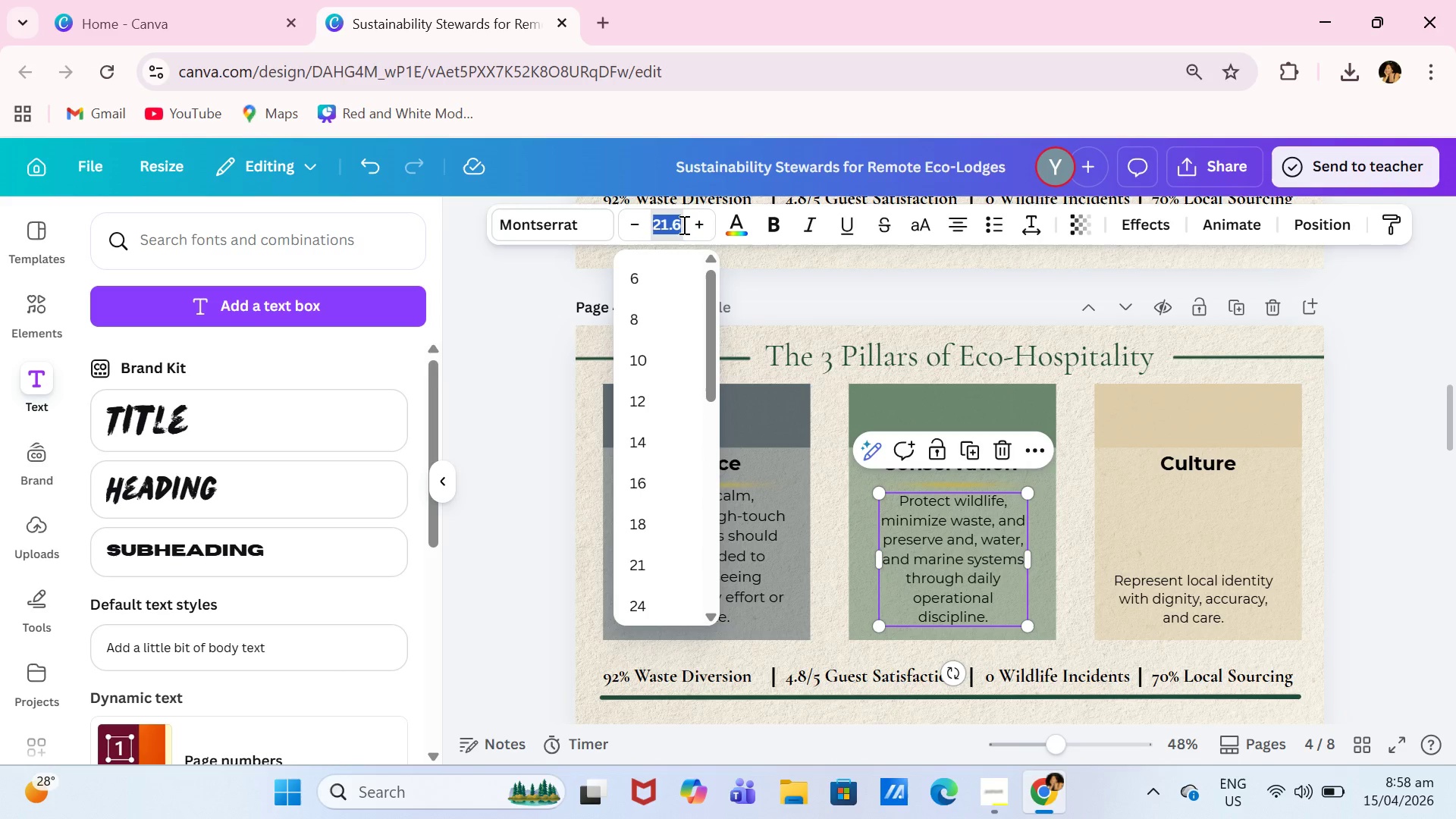 
type(22.5)
 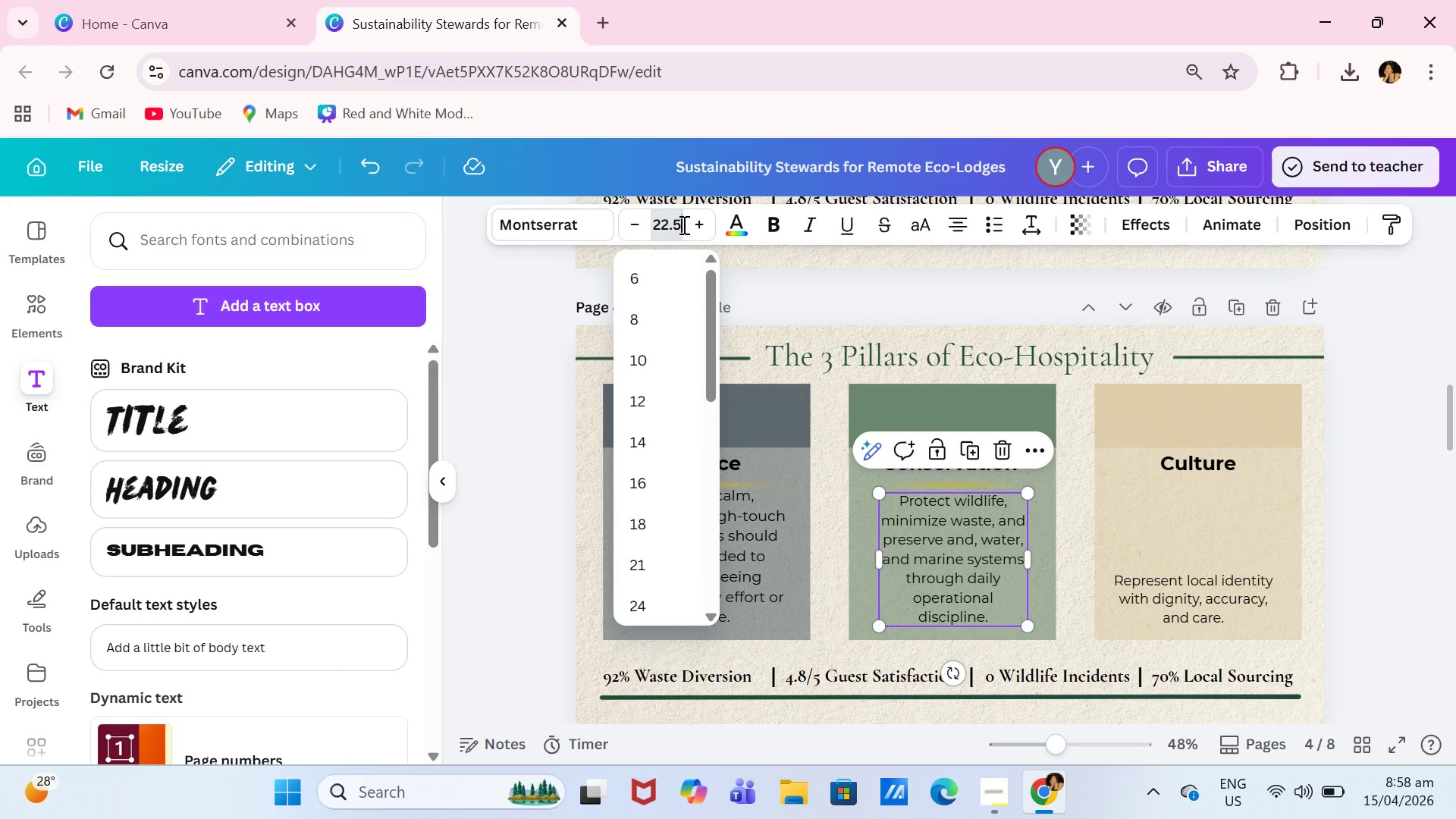 
key(Enter)
 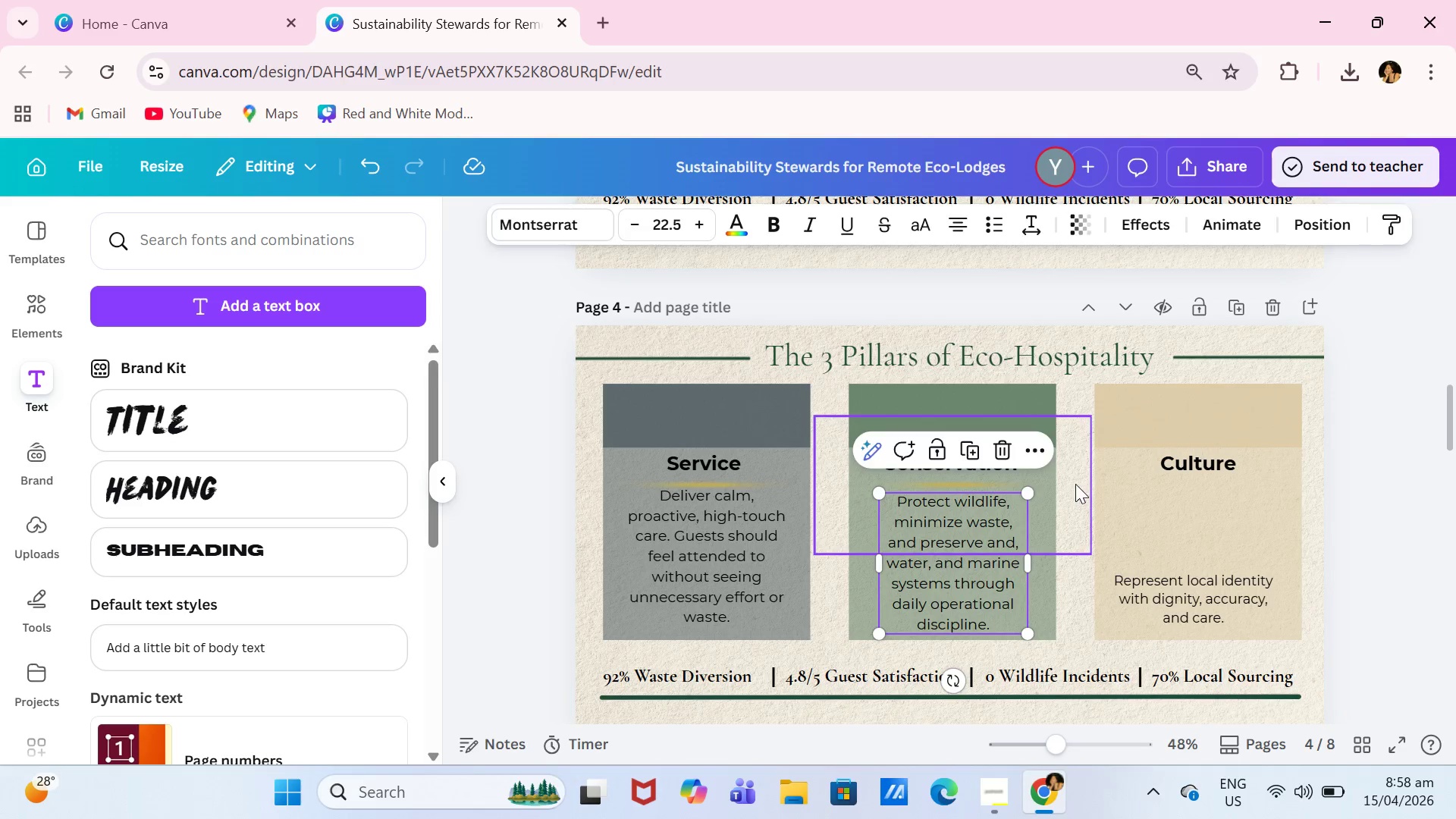 
double_click([1167, 578])
 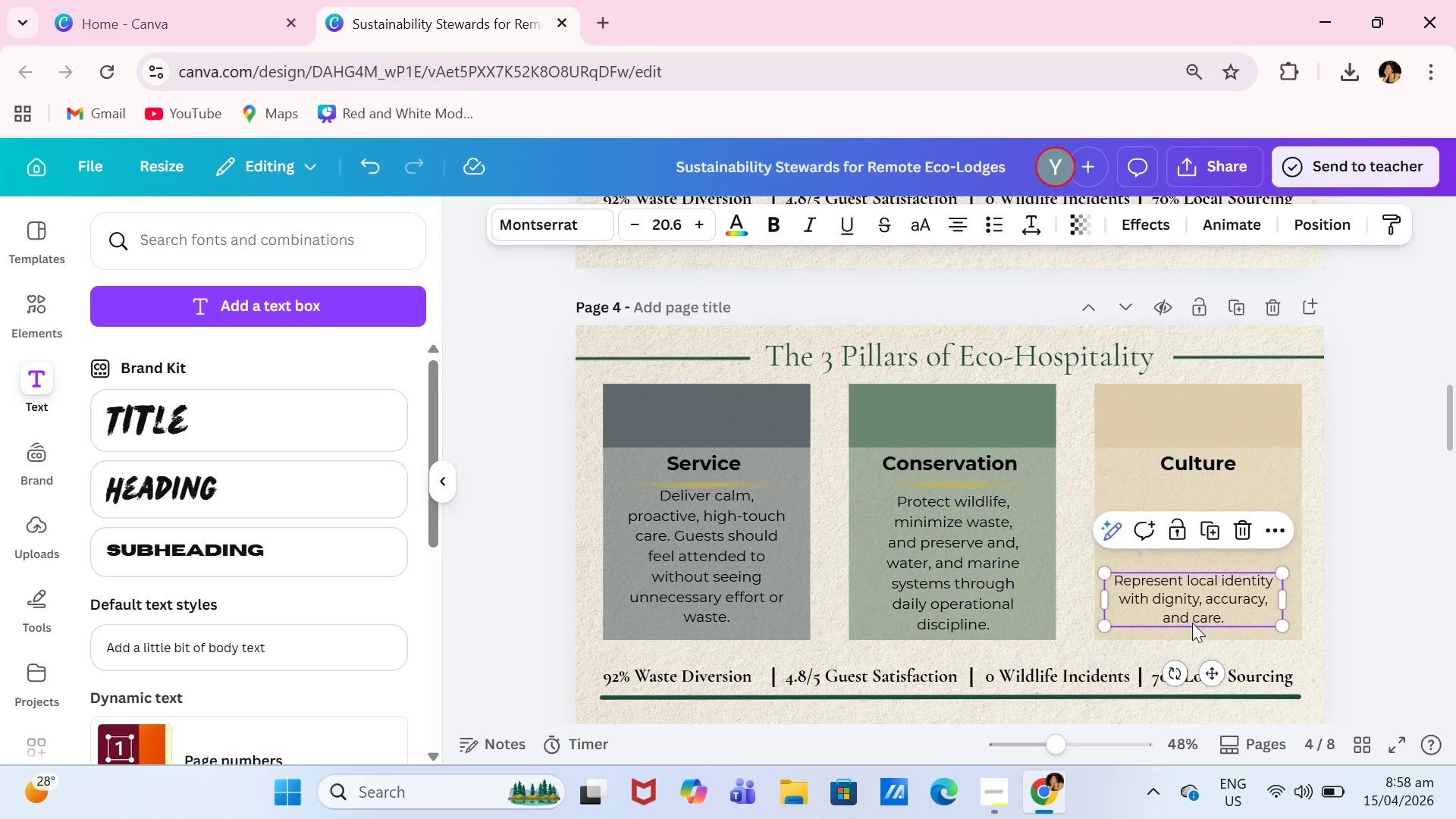 
triple_click([1192, 623])
 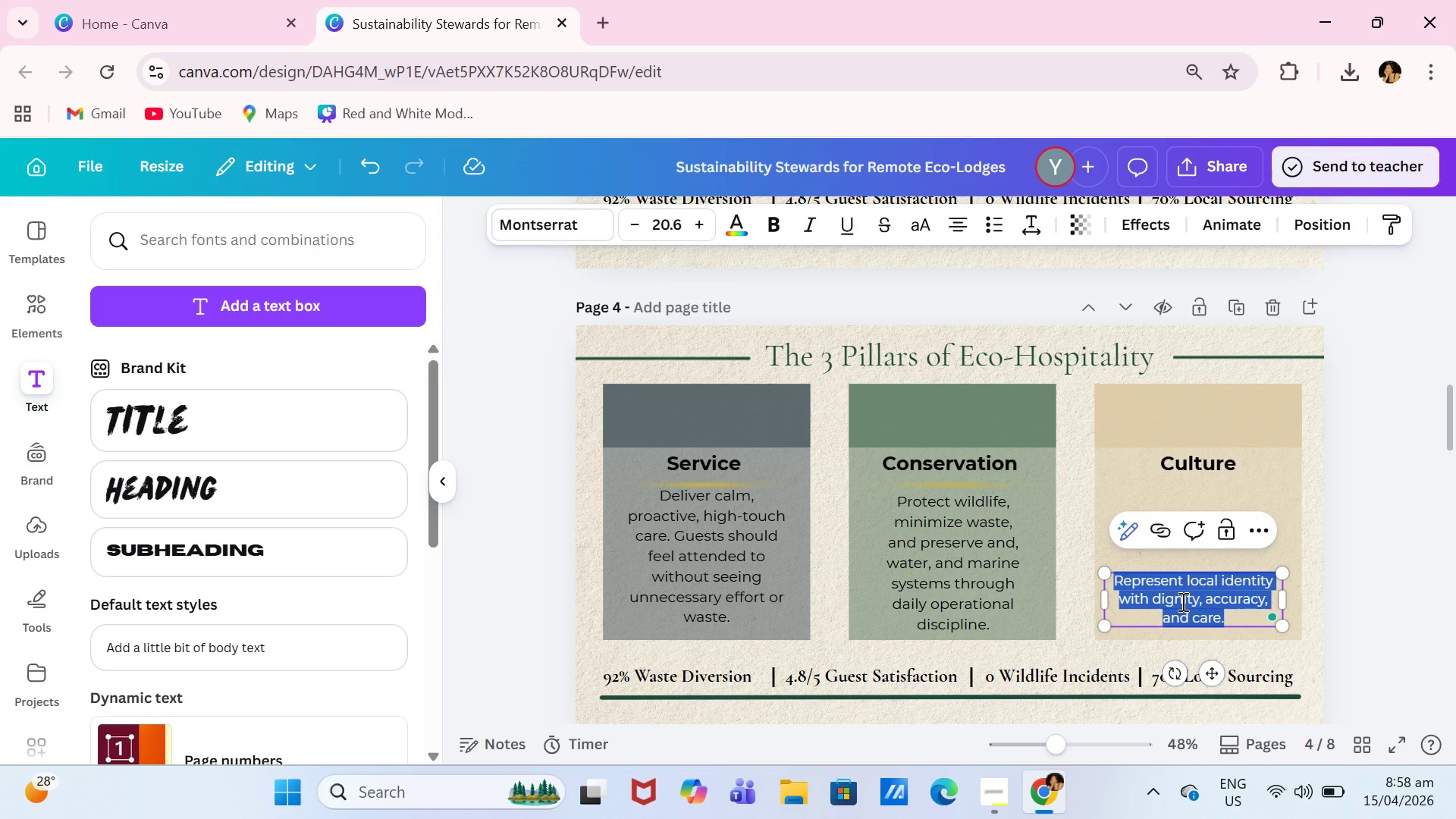 
type(Sga)
key(Backspace)
key(Backspace)
type(hare local stories, materials, and traditions respectfully. Authenticity is part of the guest exp[e)
key(Backspace)
key(Backspace)
key(Backspace)
type(perience.)
 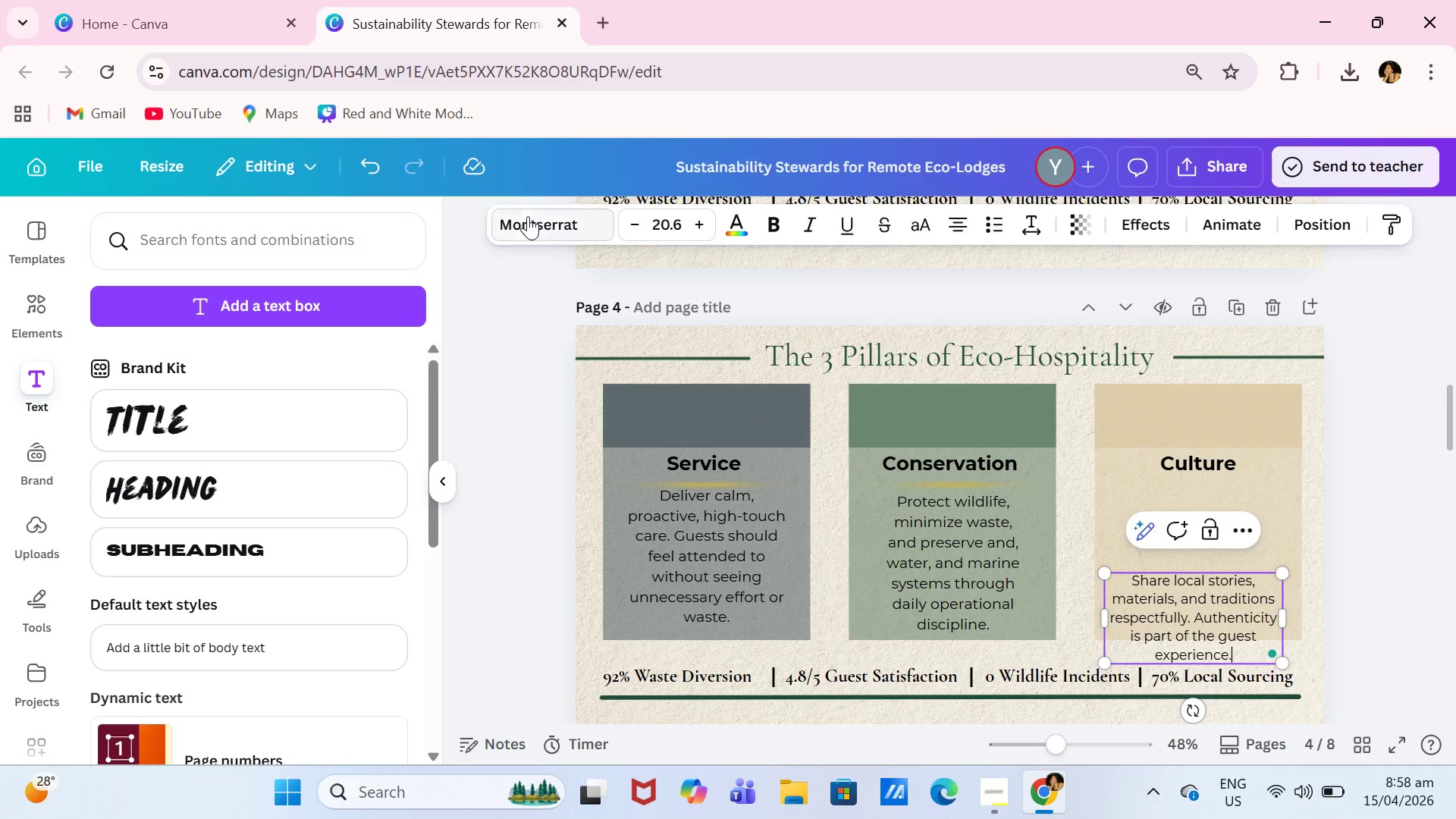 
left_click([654, 222])
 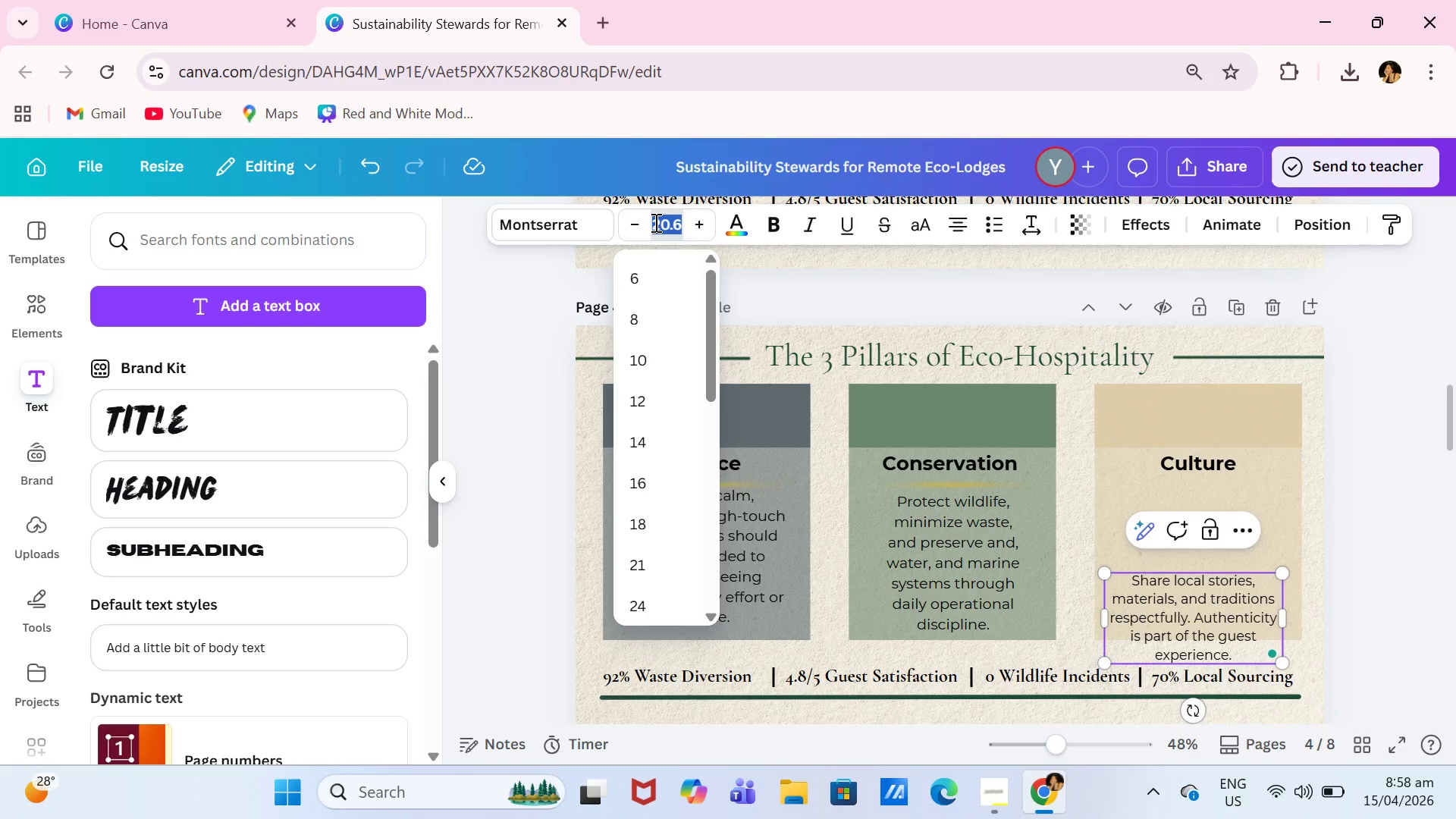 
type(22.5)
 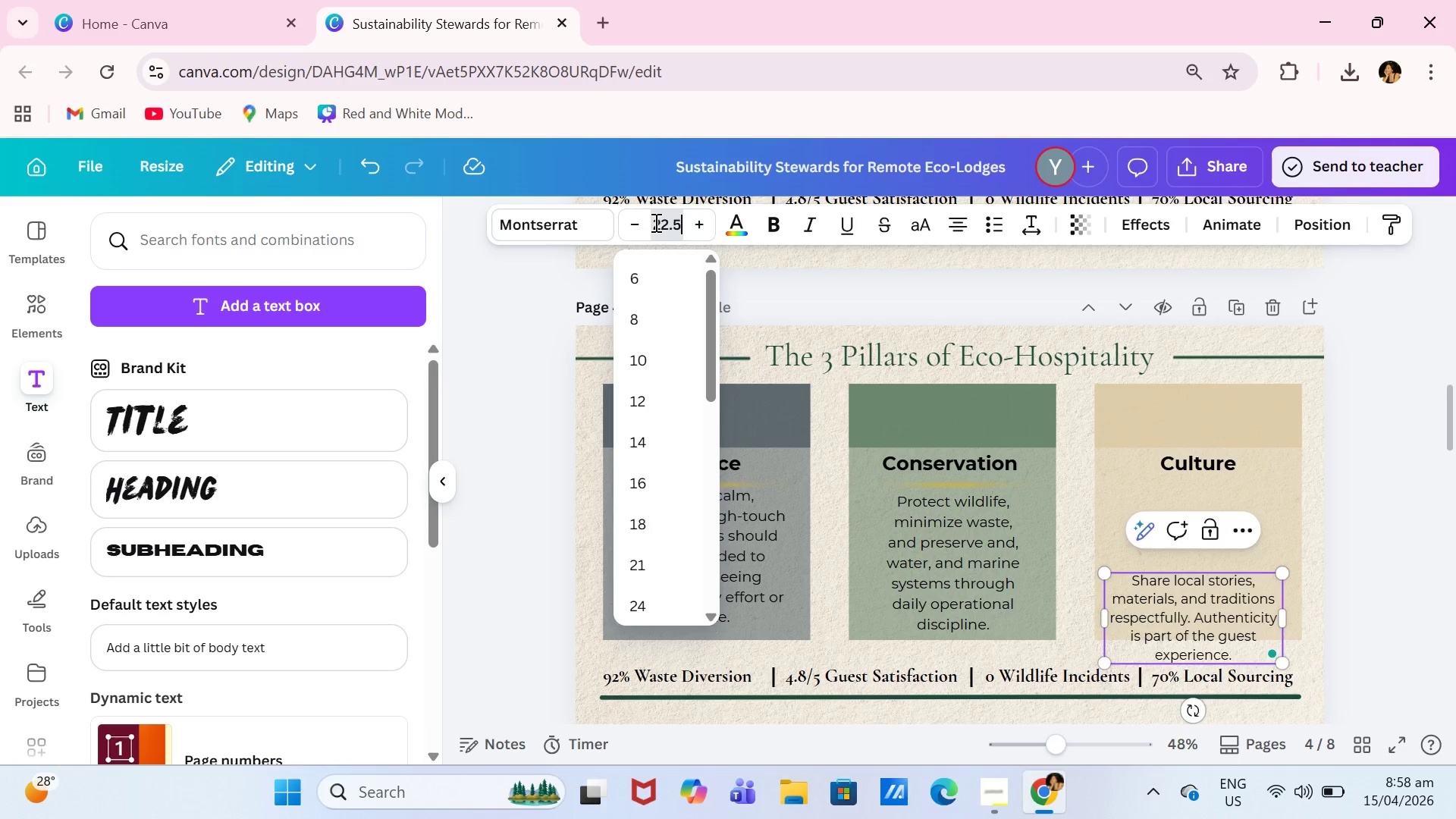 
key(Enter)
 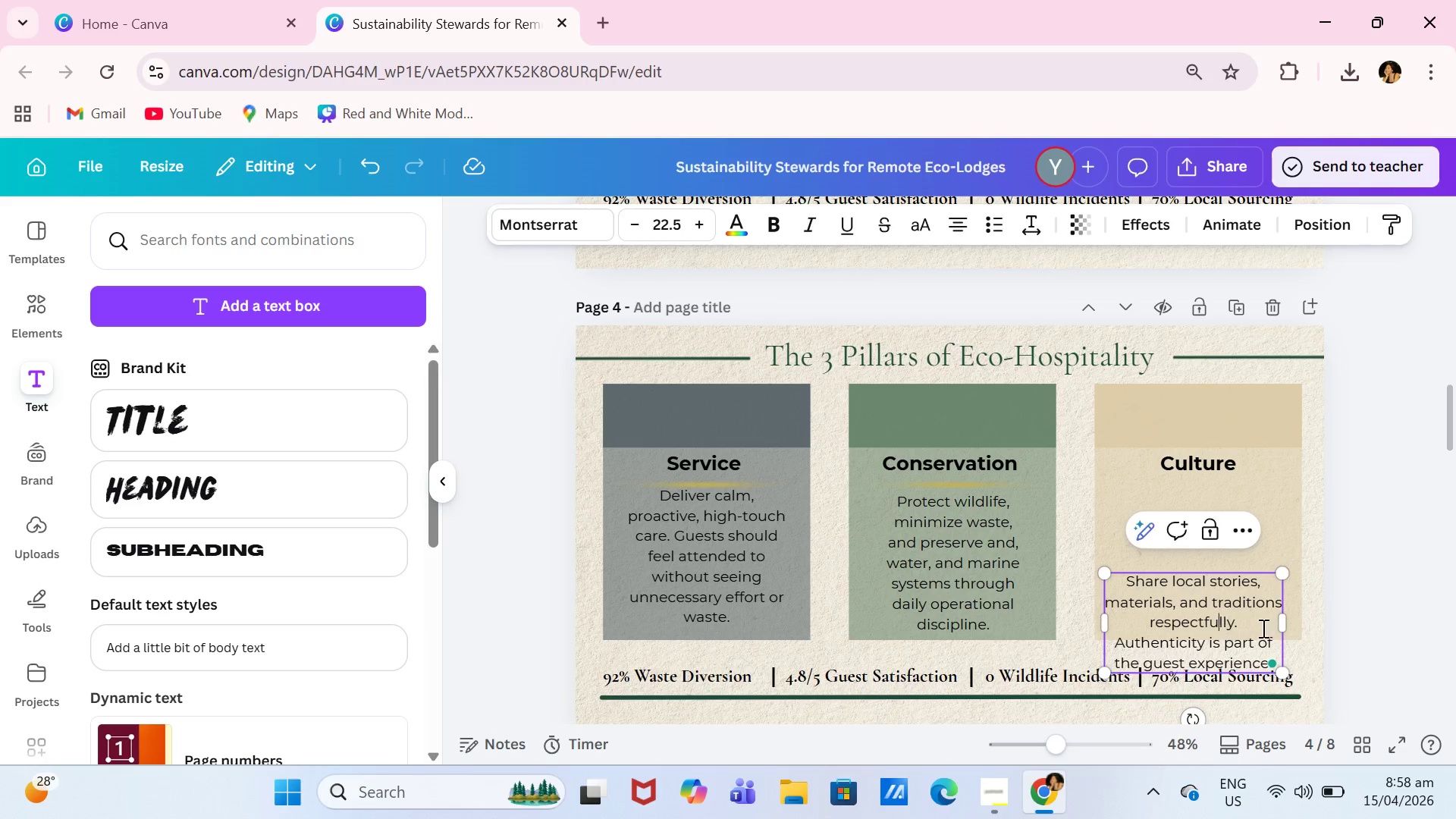 
left_click_drag(start_coordinate=[1235, 632], to_coordinate=[1244, 549])
 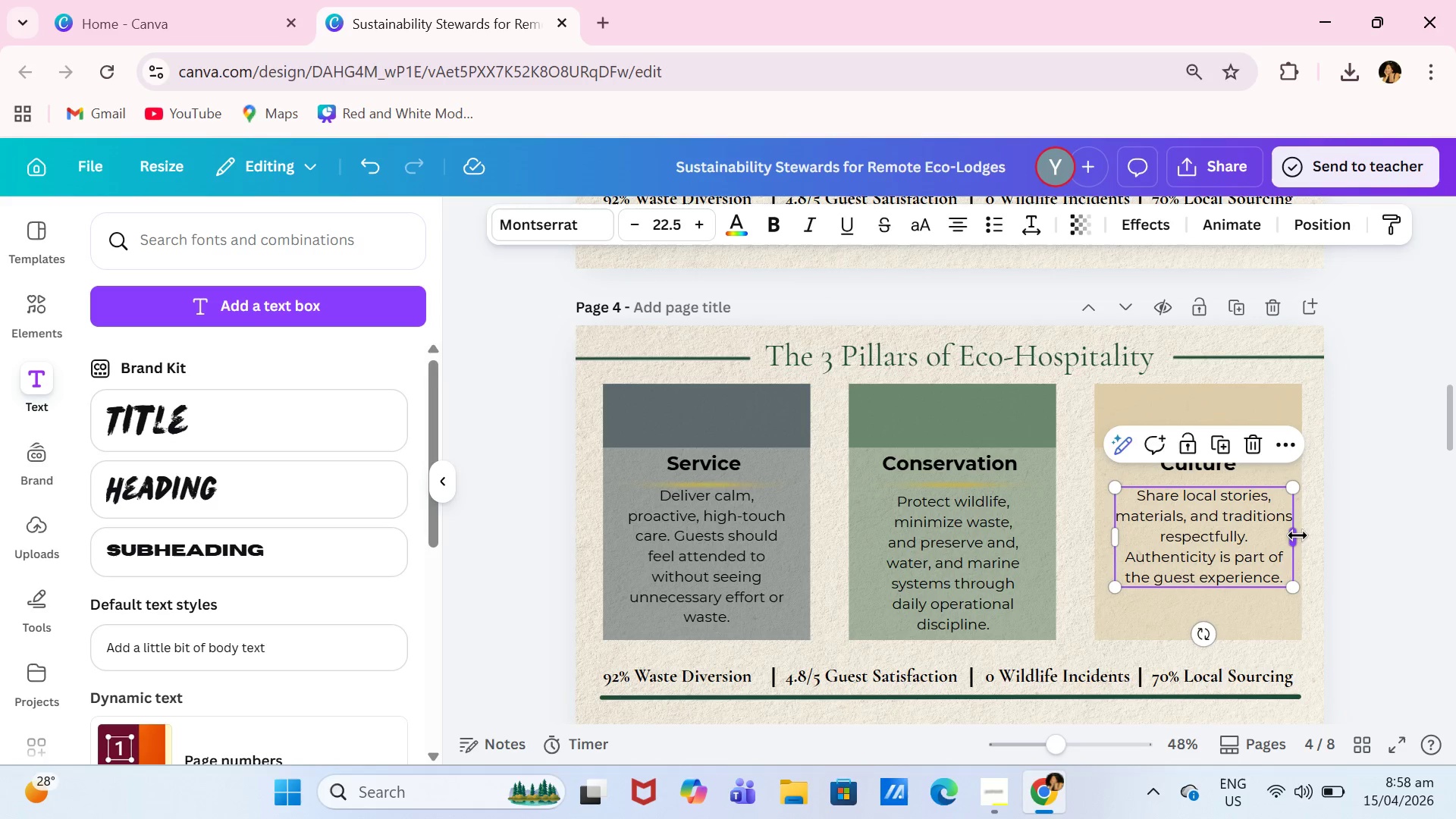 
left_click_drag(start_coordinate=[1296, 535], to_coordinate=[1258, 536])
 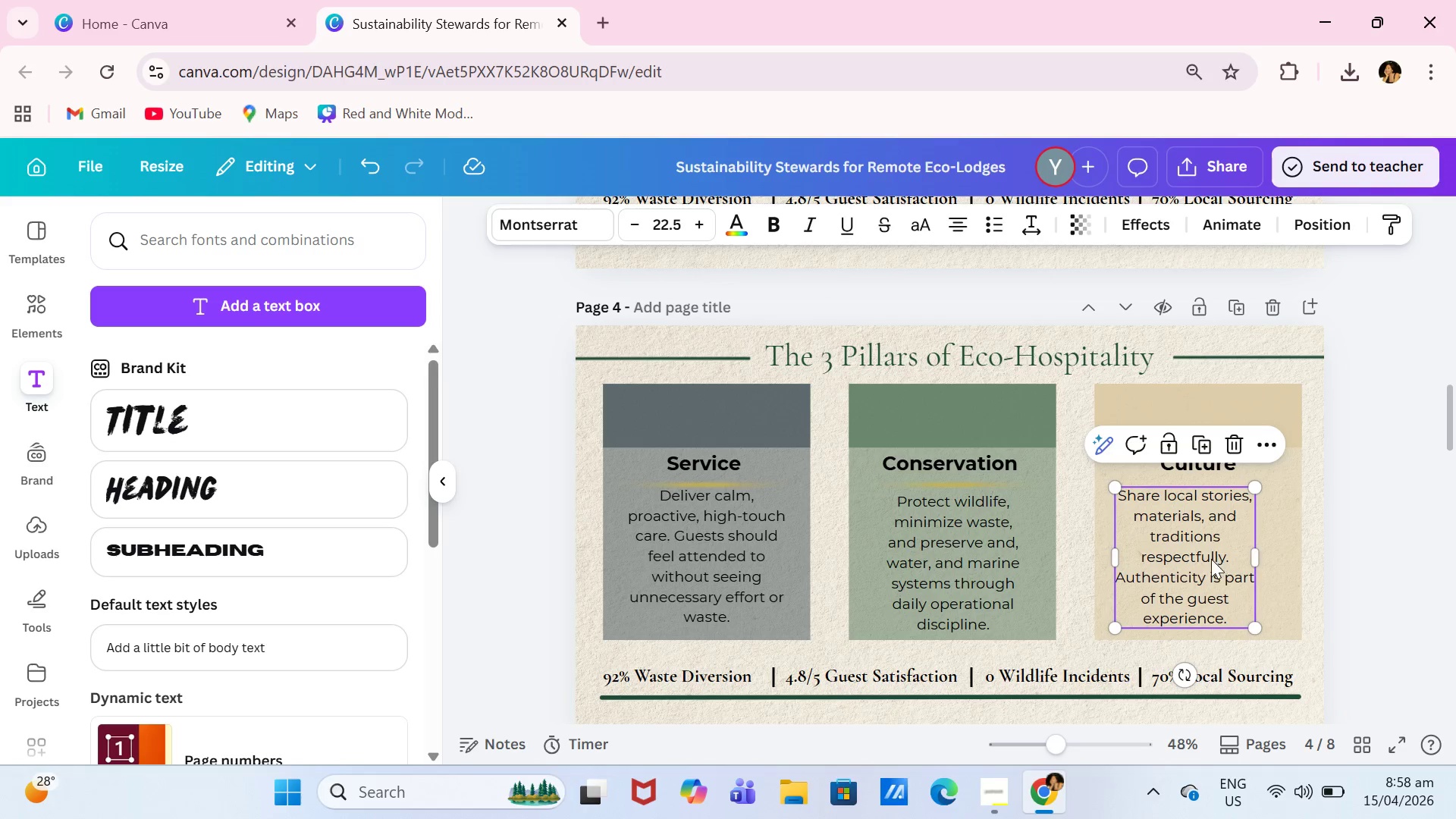 
left_click_drag(start_coordinate=[1211, 559], to_coordinate=[1228, 567])
 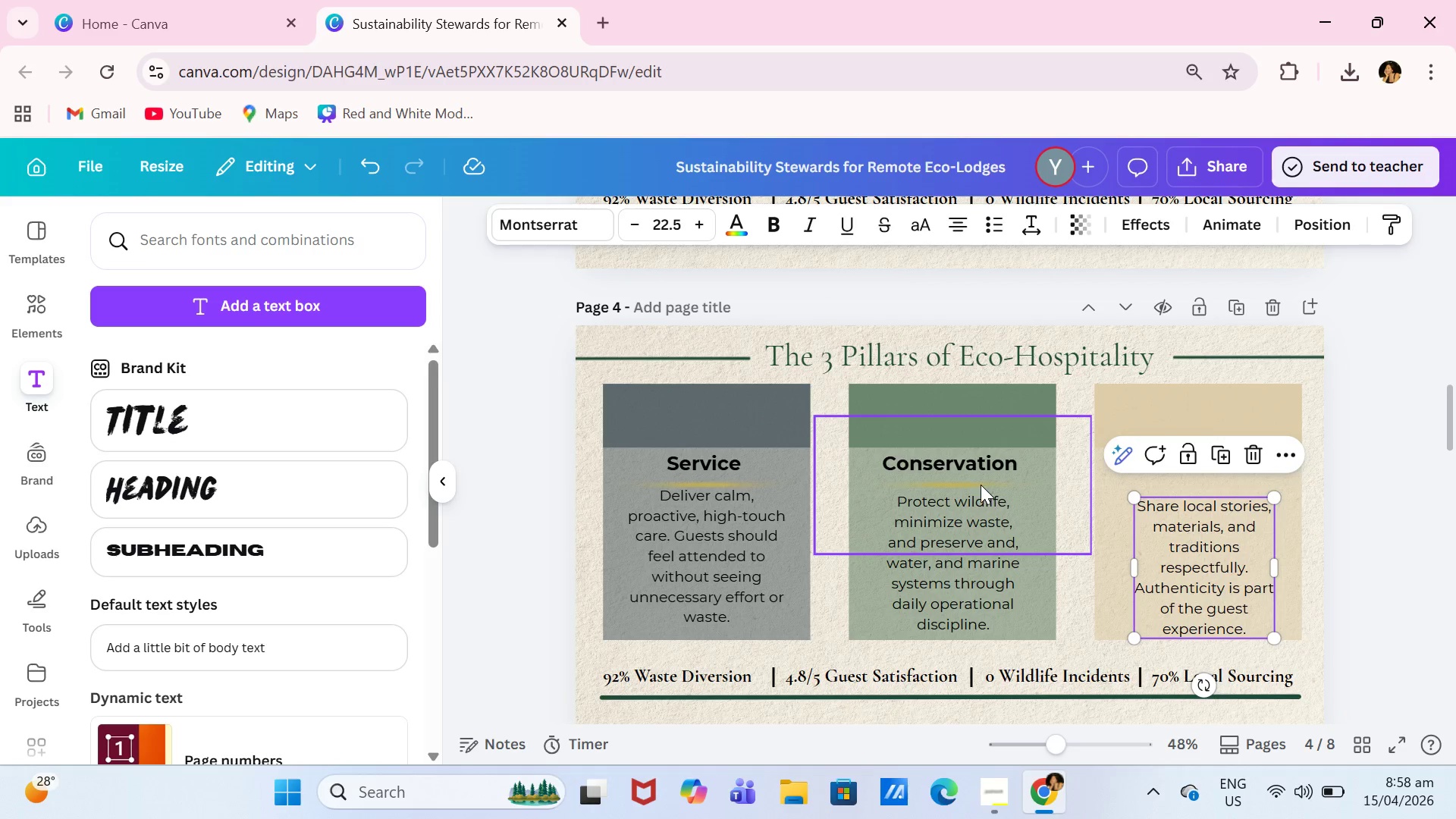 
left_click([980, 484])
 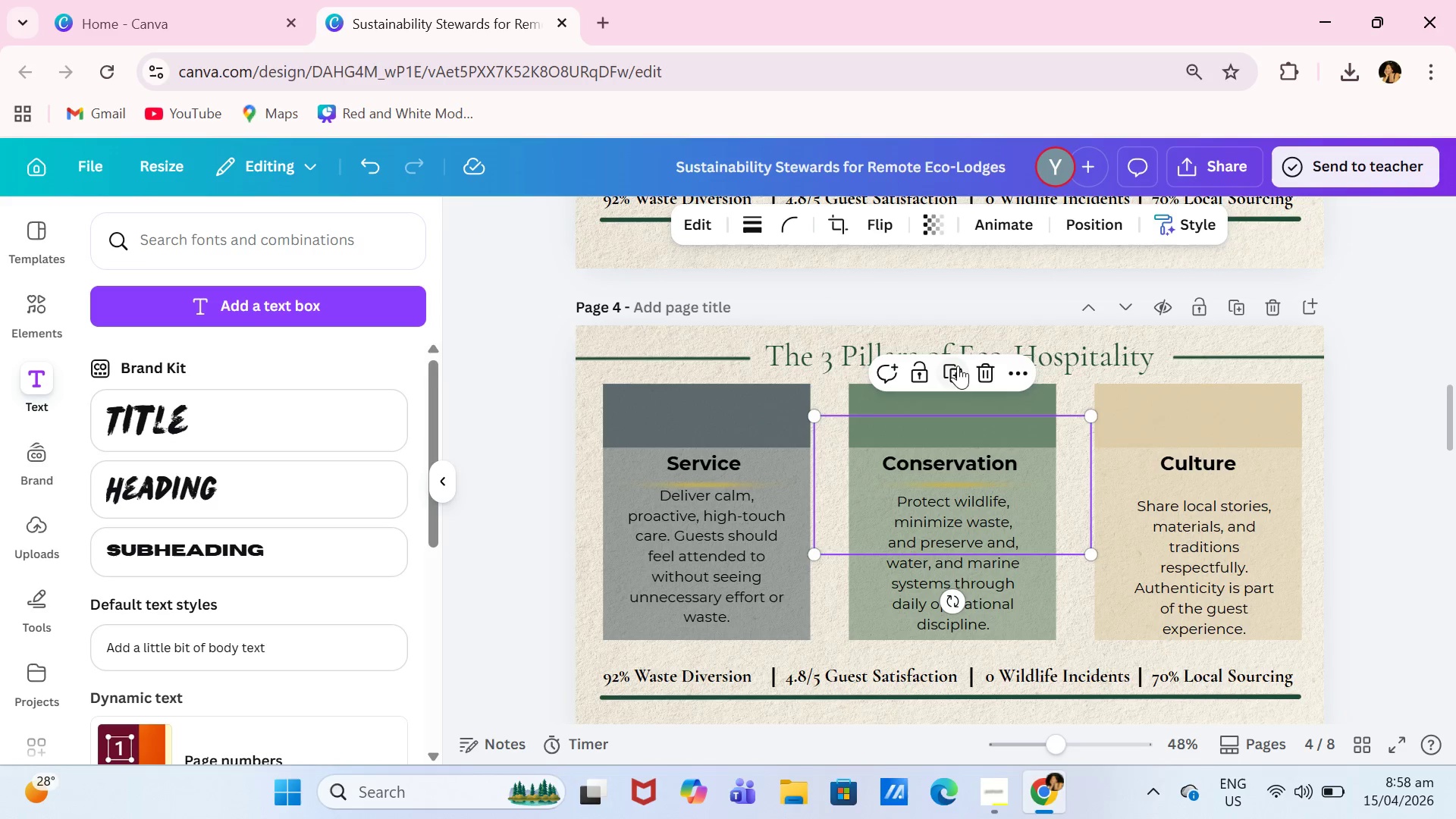 
left_click([957, 365])
 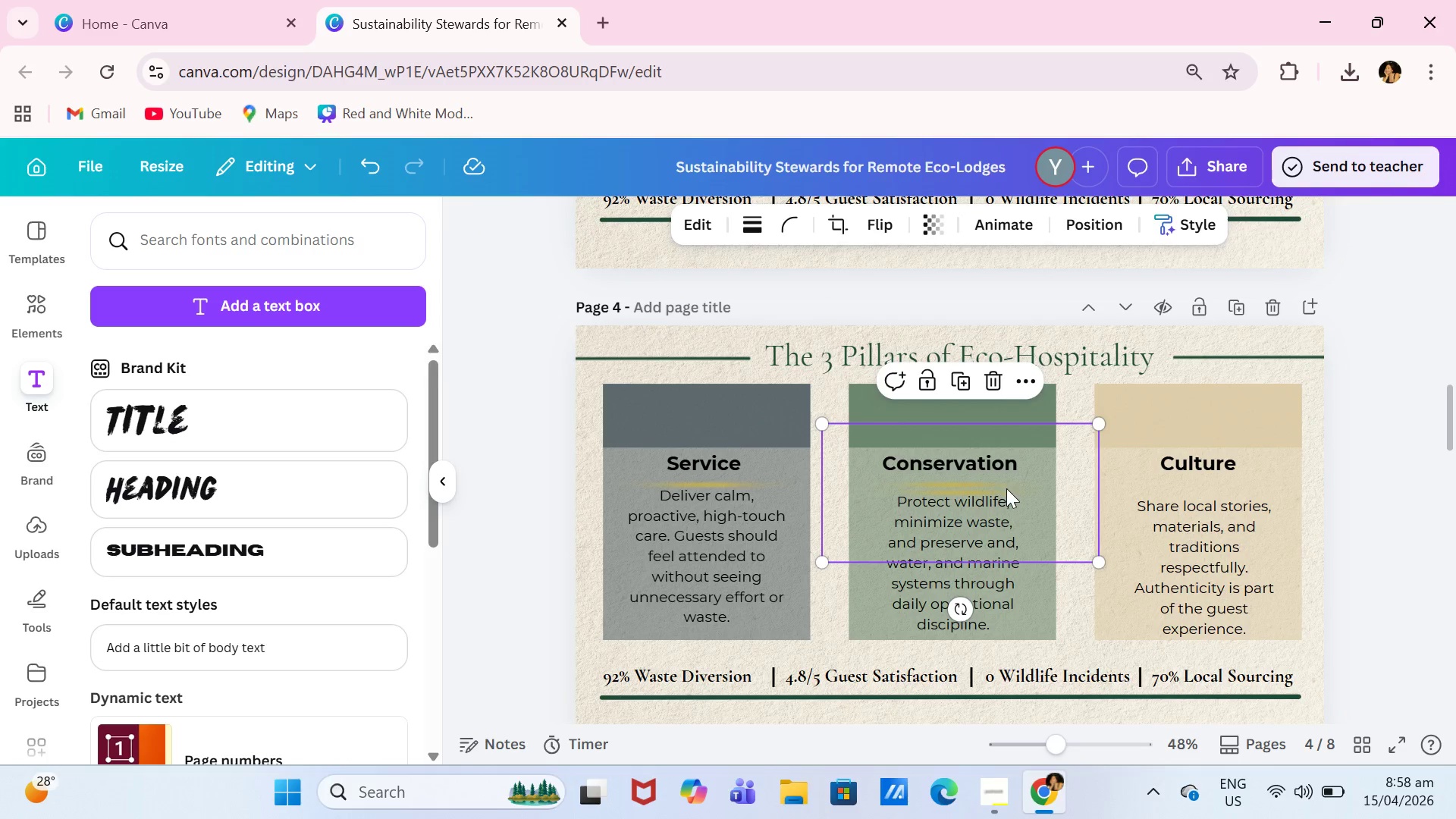 
left_click_drag(start_coordinate=[1006, 488], to_coordinate=[1227, 479])
 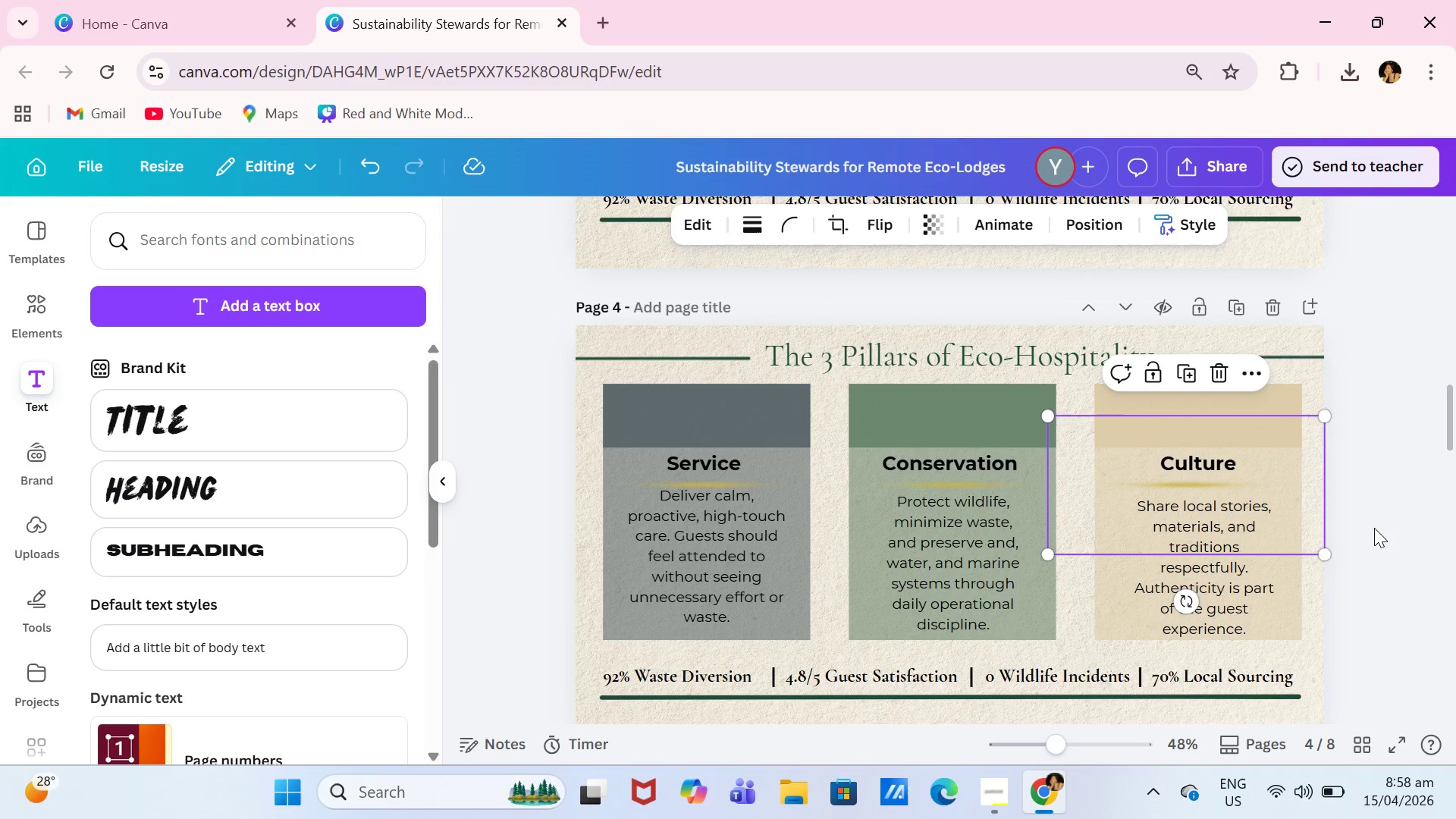 
left_click([1374, 528])
 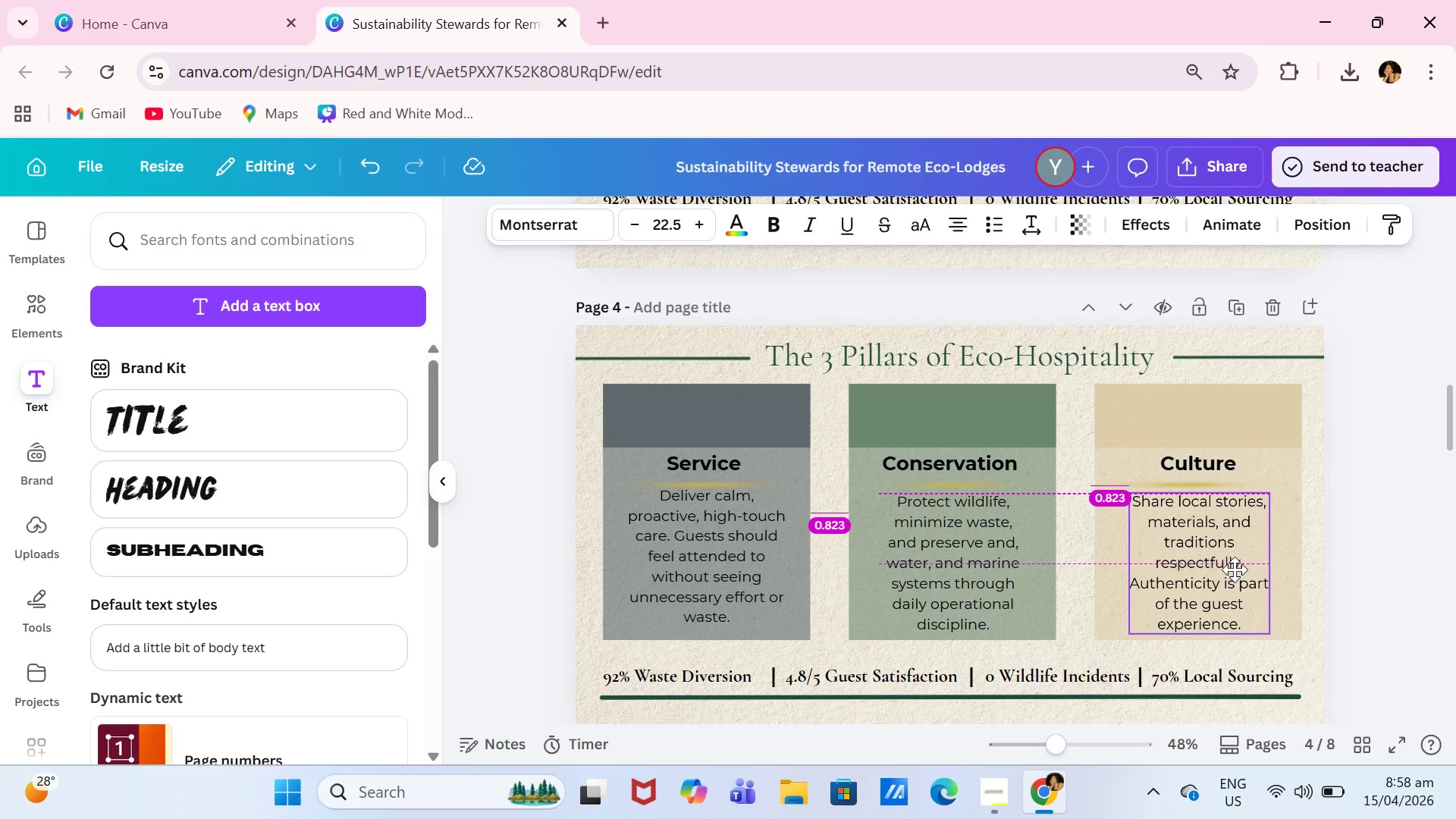 
left_click([1354, 570])
 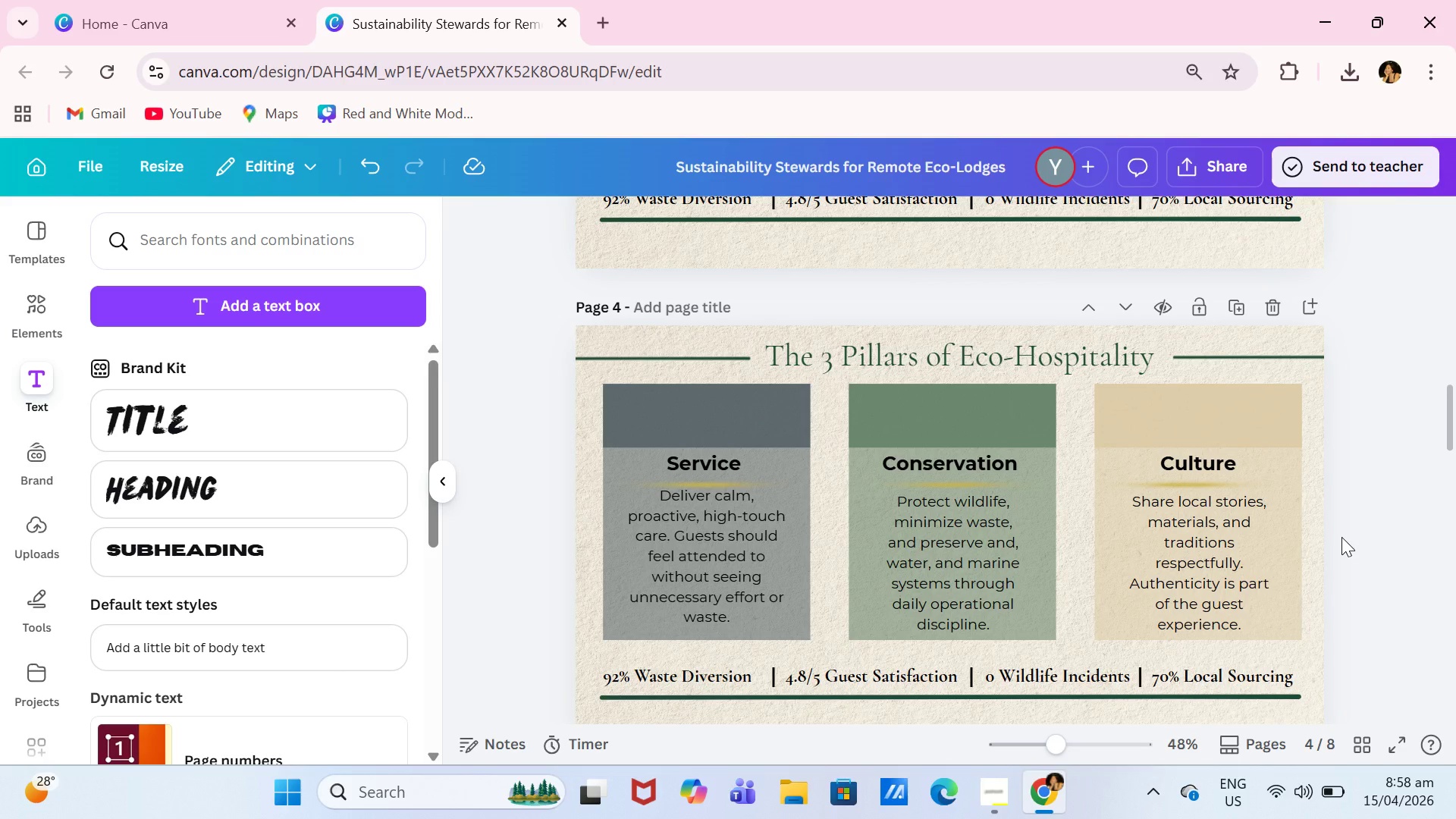 
wait(7.73)
 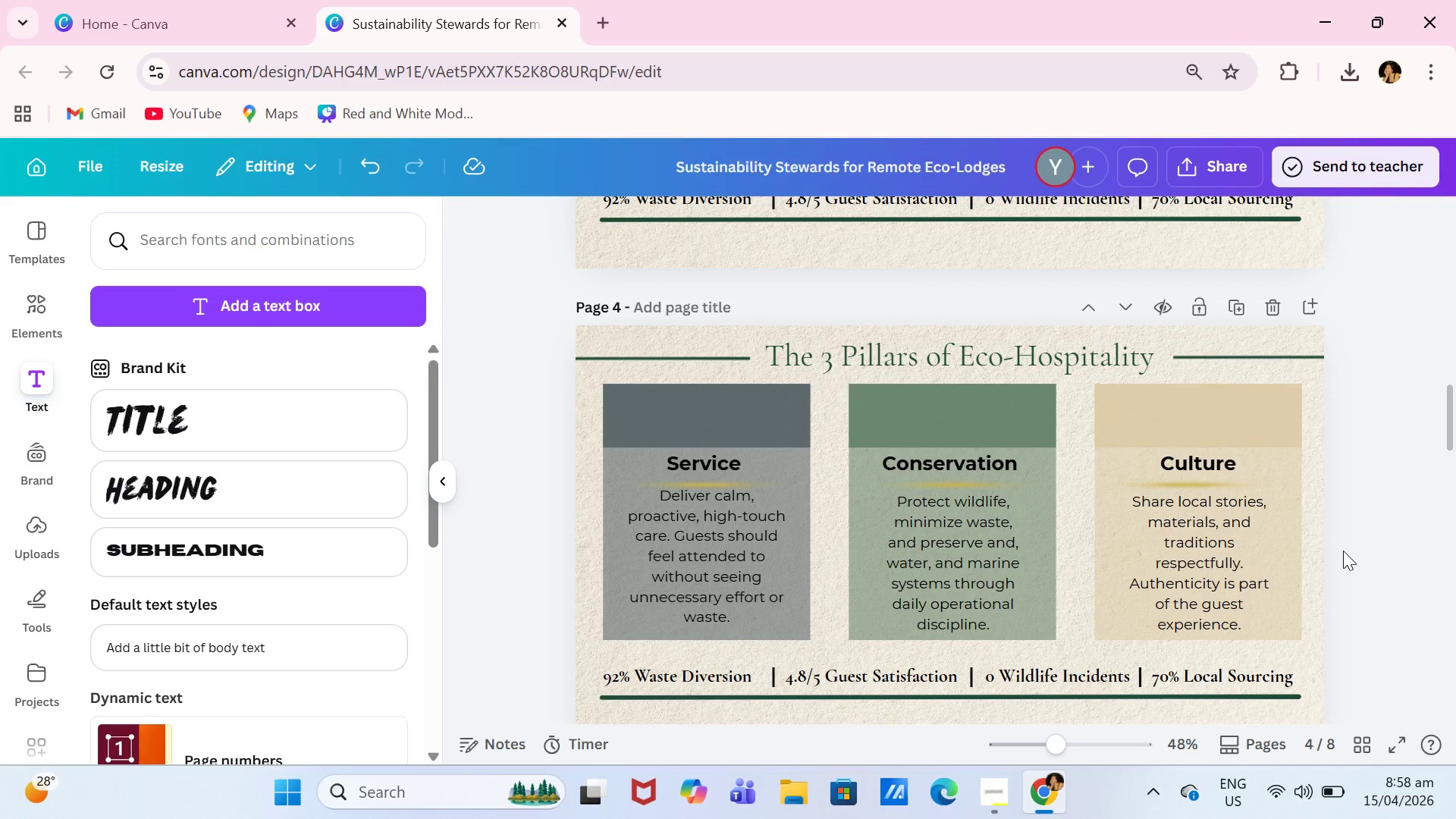 
left_click([35, 312])
 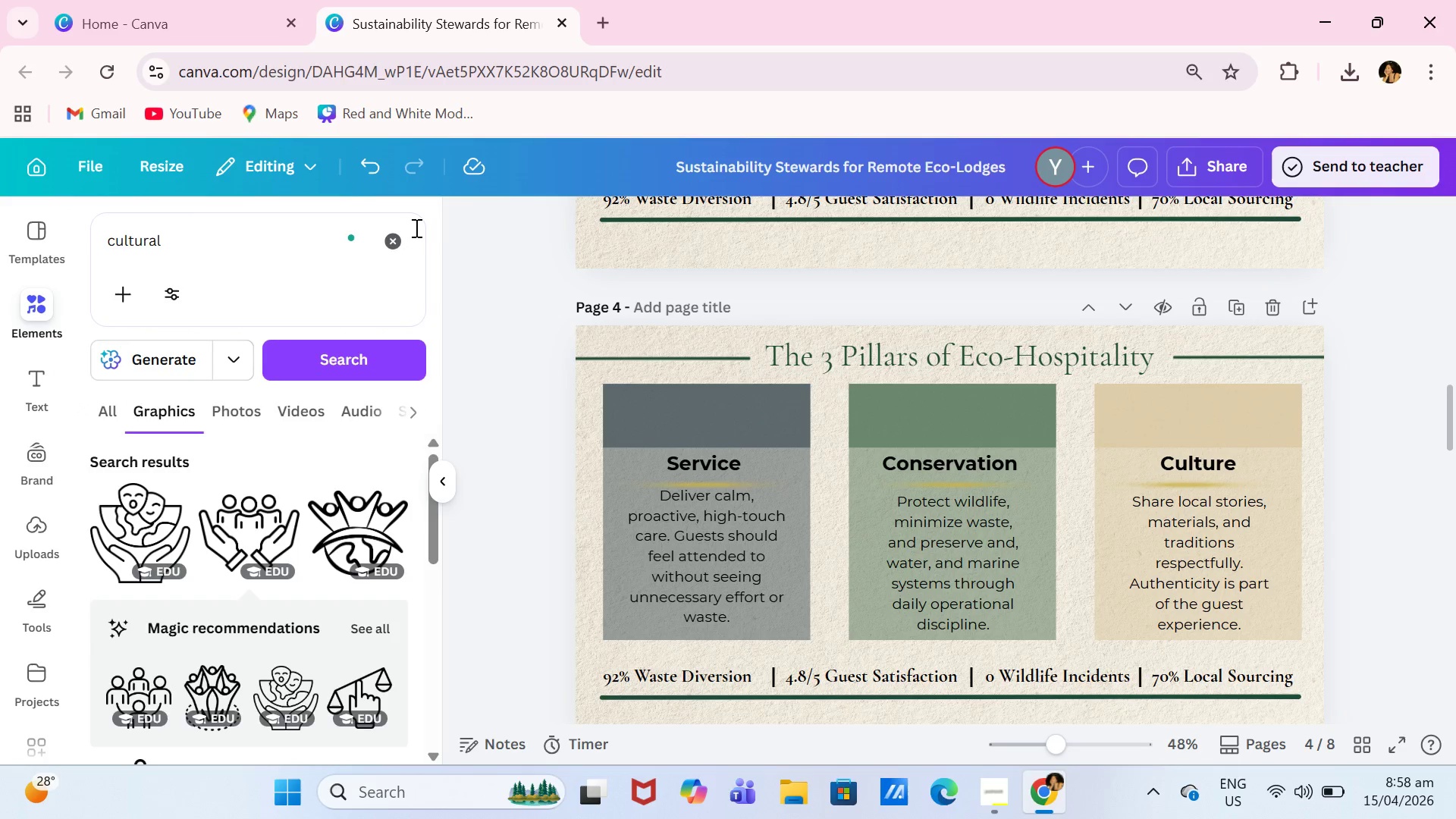 
left_click([403, 237])
 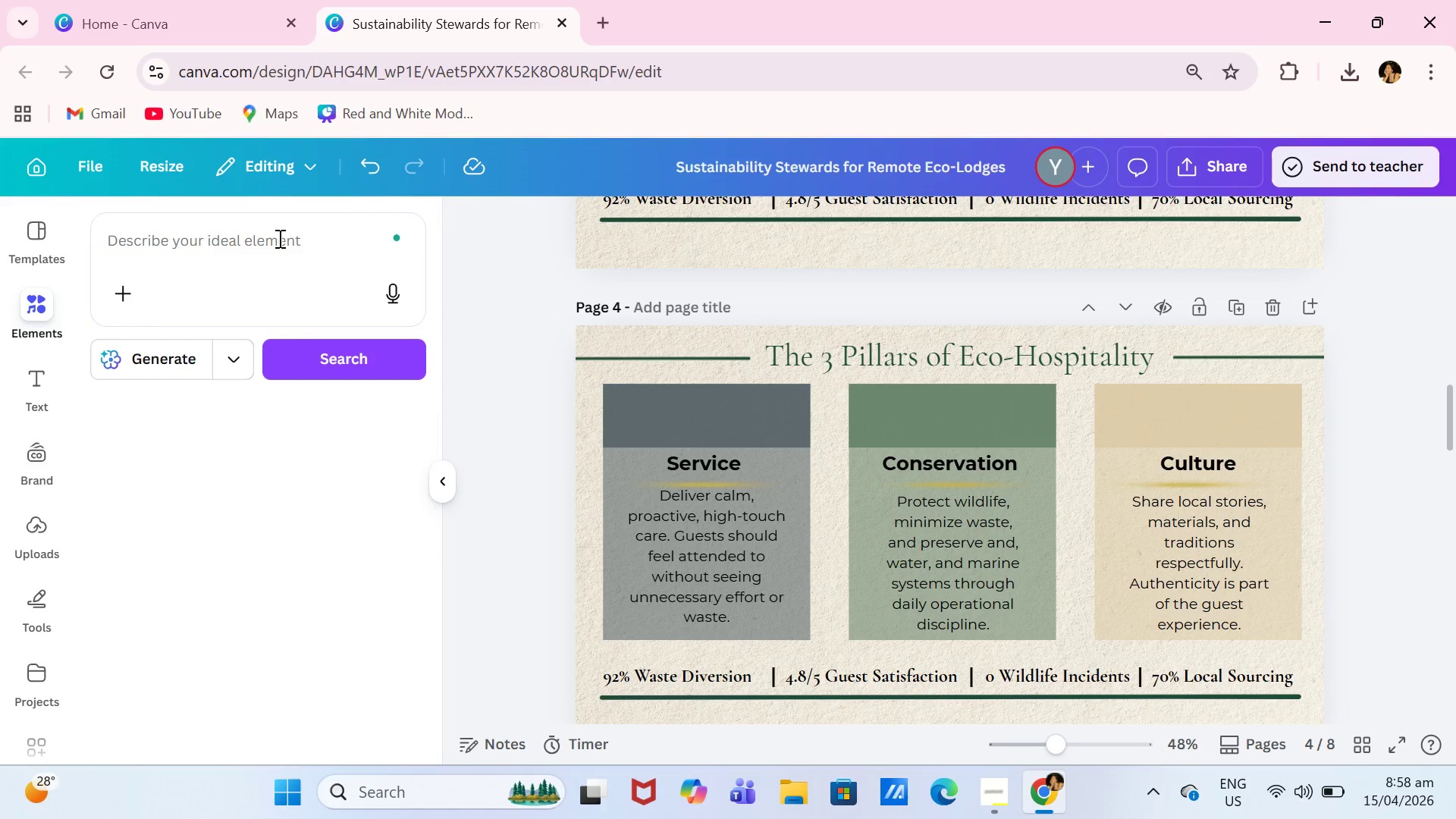 
left_click([278, 238])
 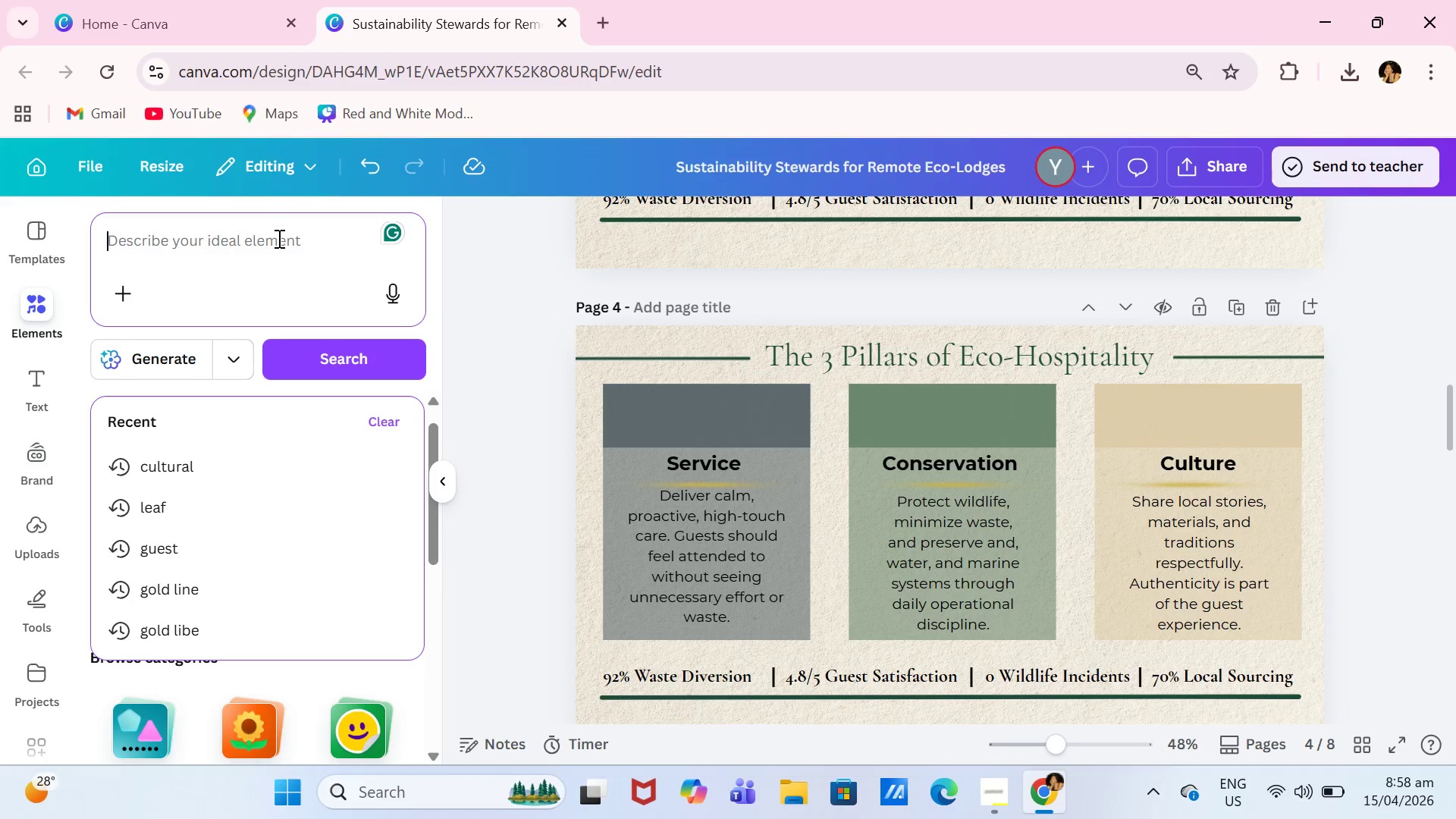 
type(circle)
 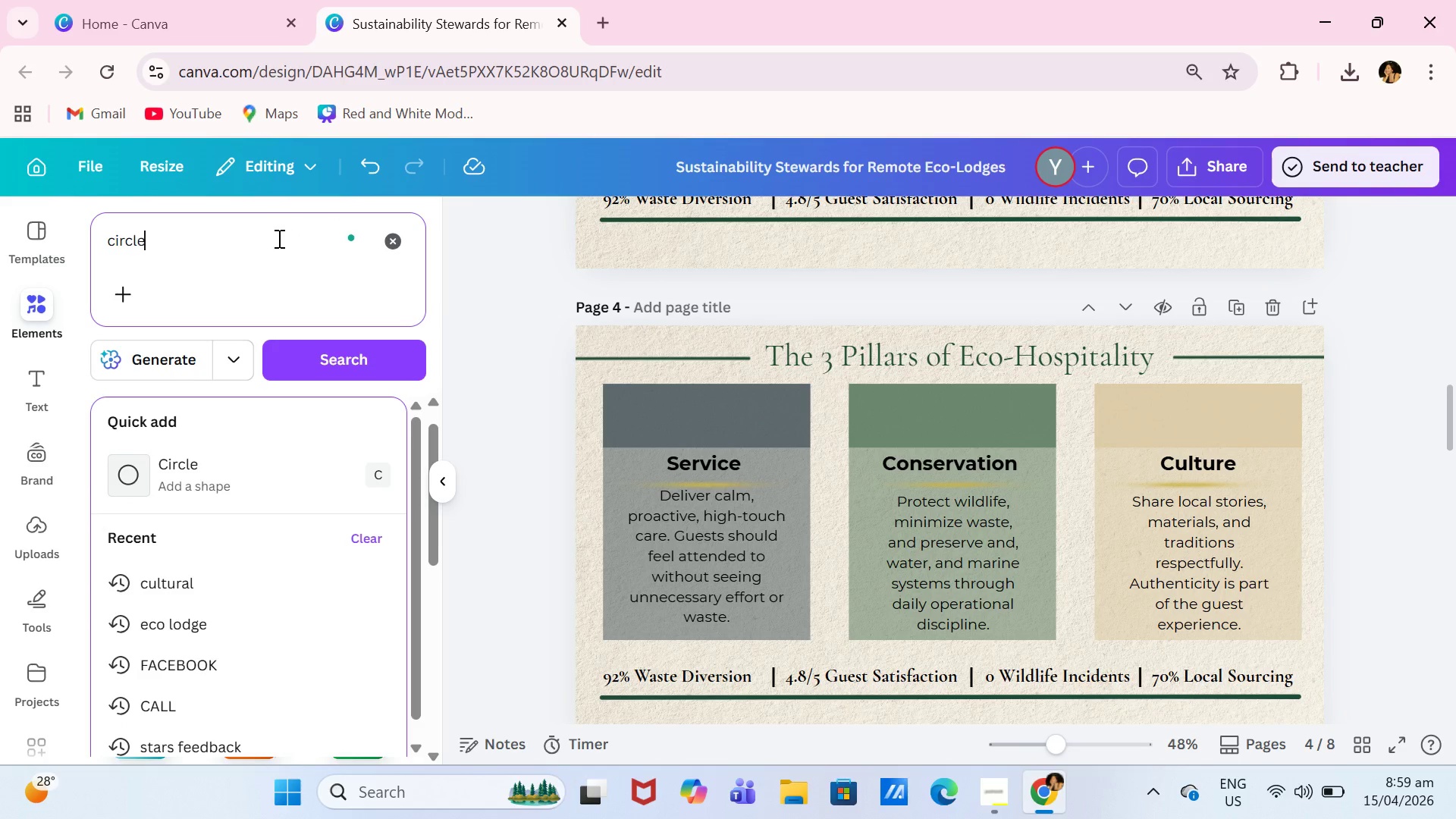 
key(Enter)
 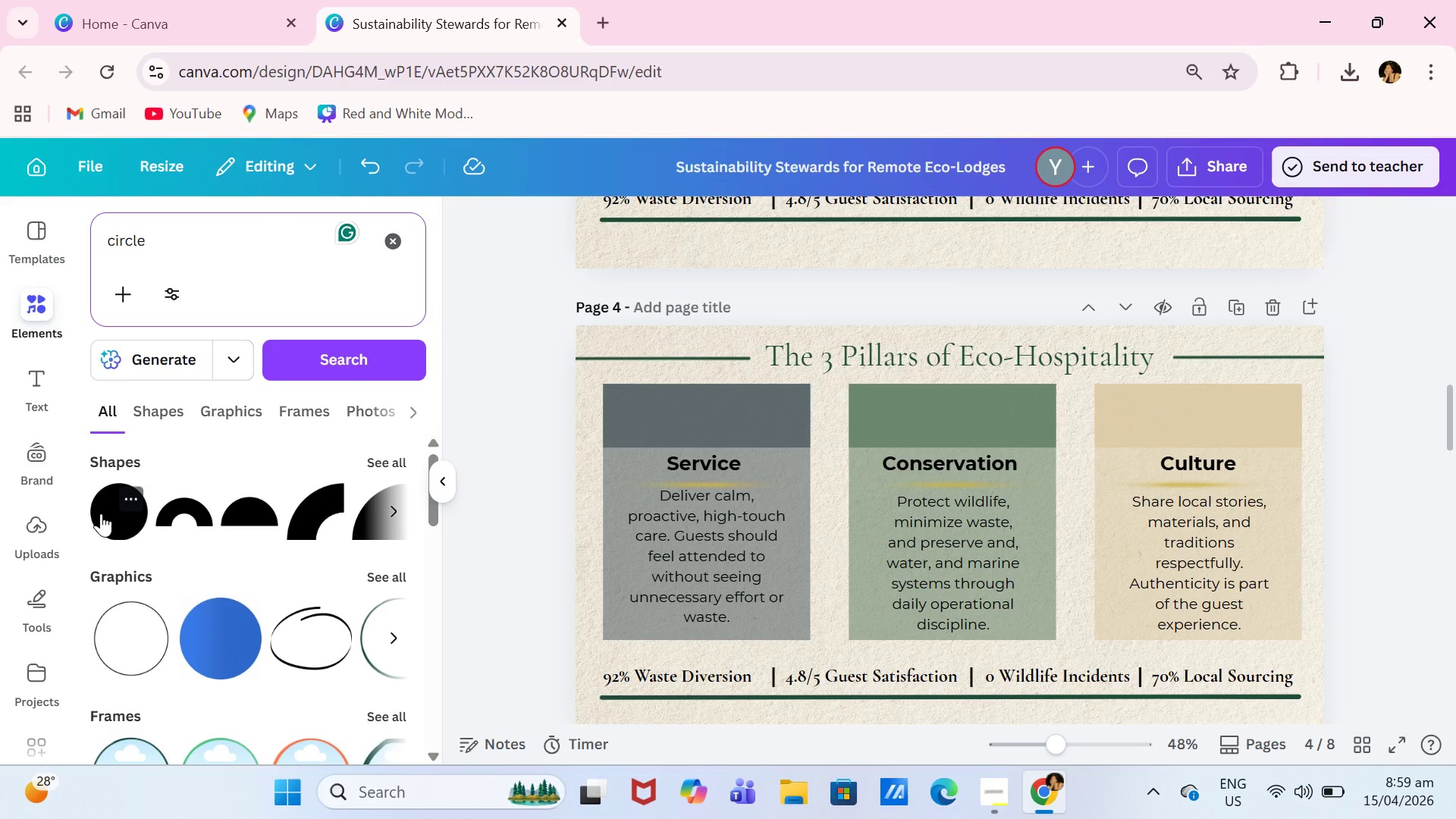 
left_click([101, 513])
 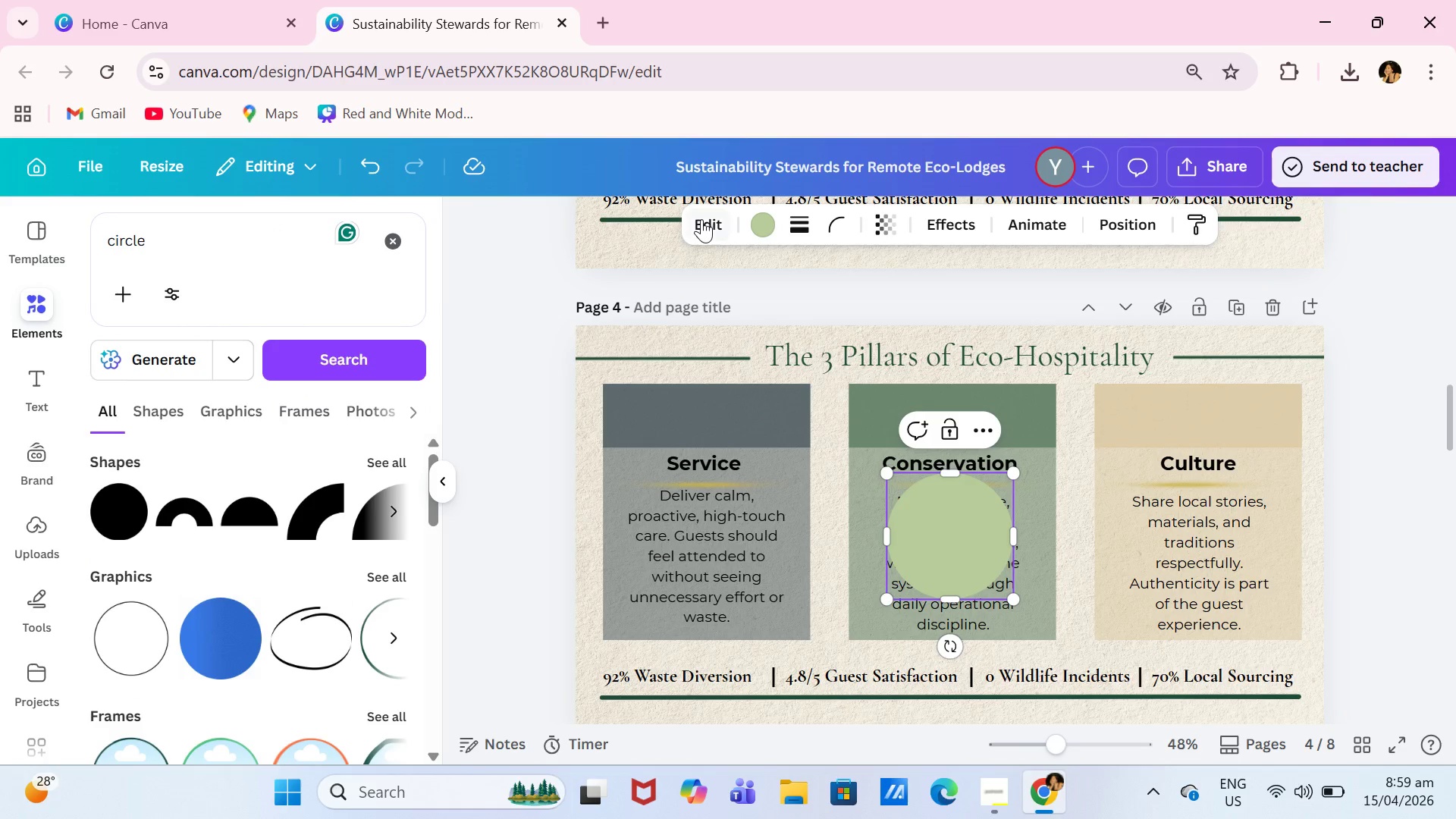 
left_click([751, 219])
 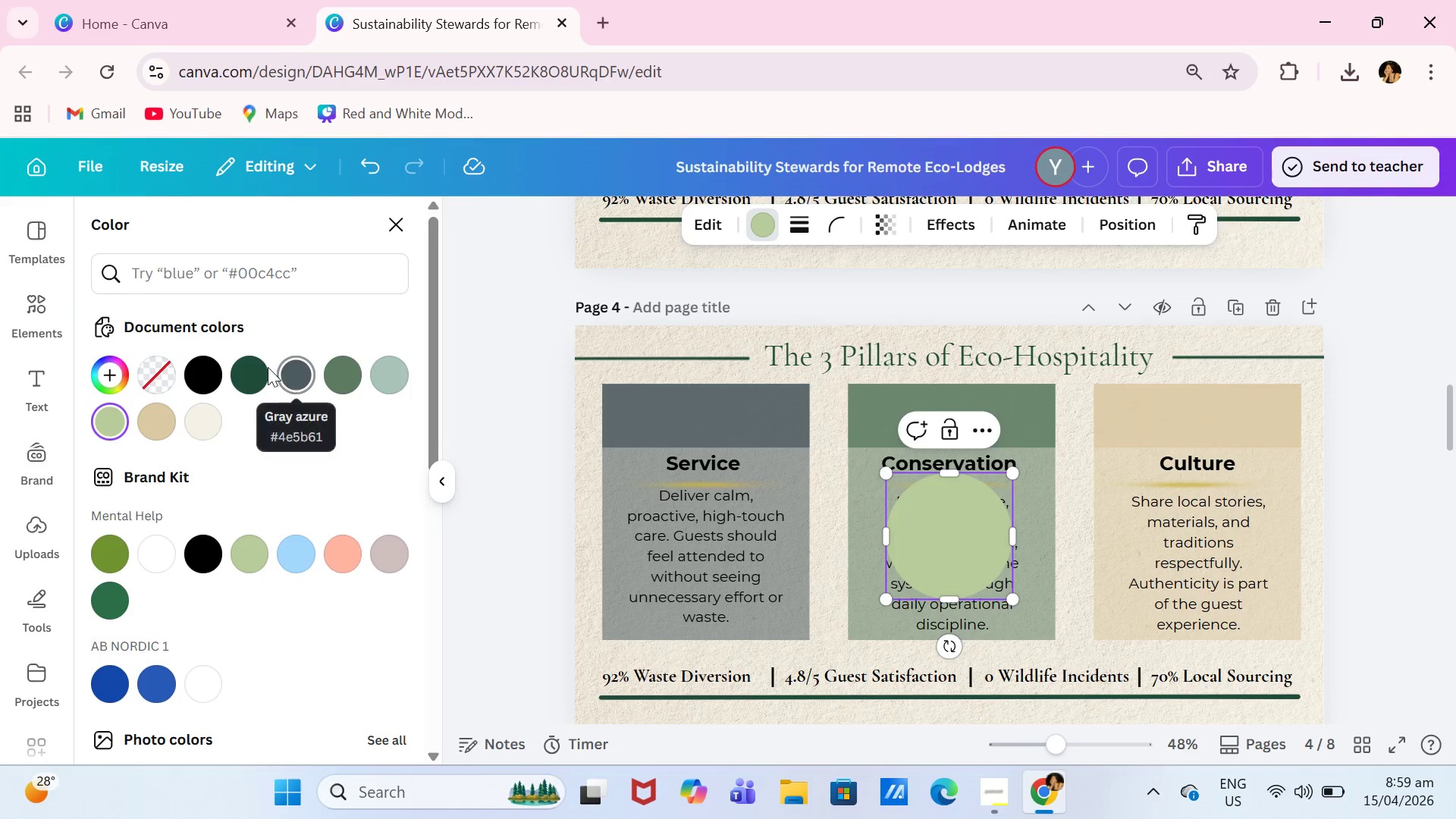 
left_click([253, 374])
 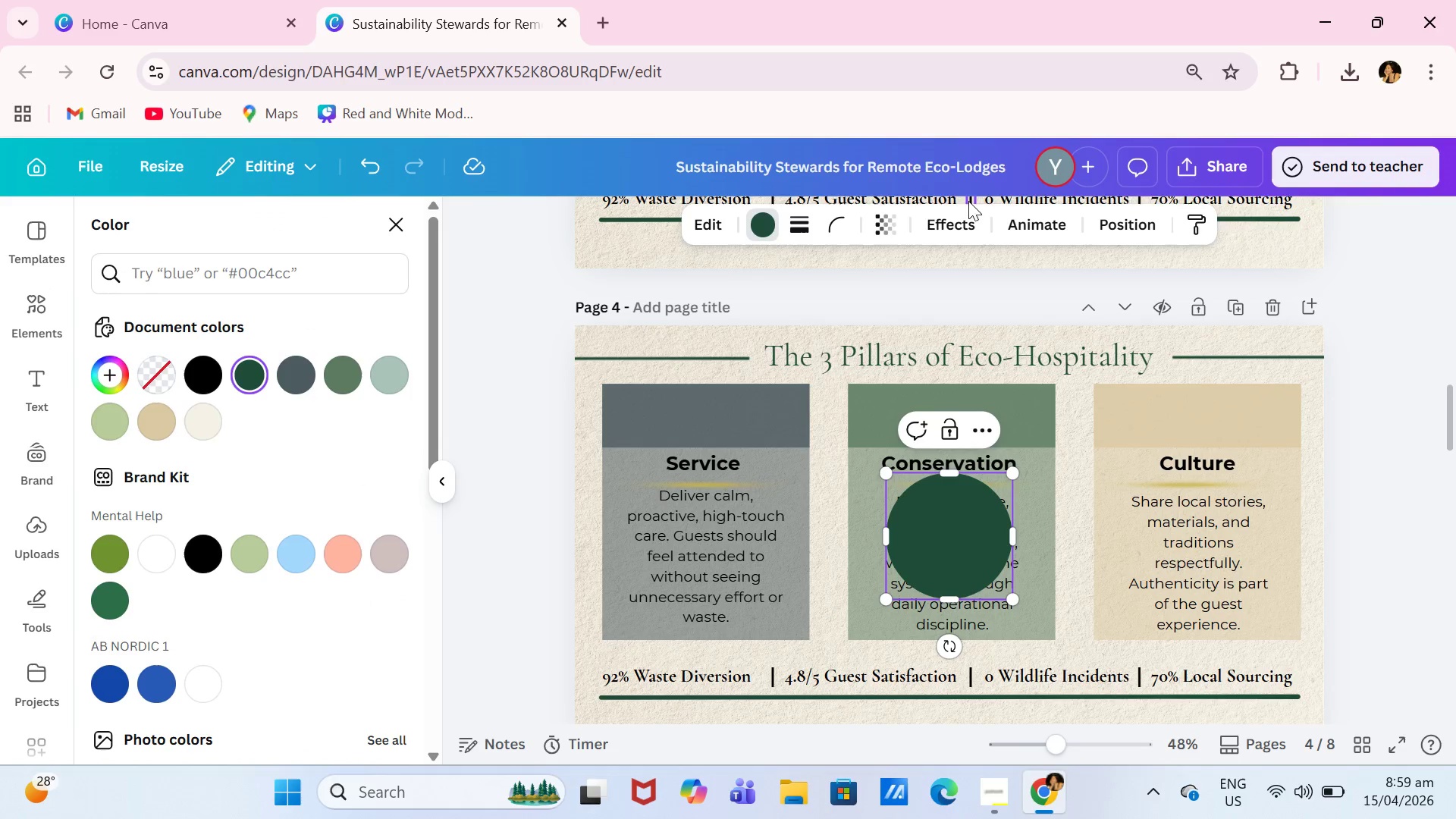 
left_click([895, 225])
 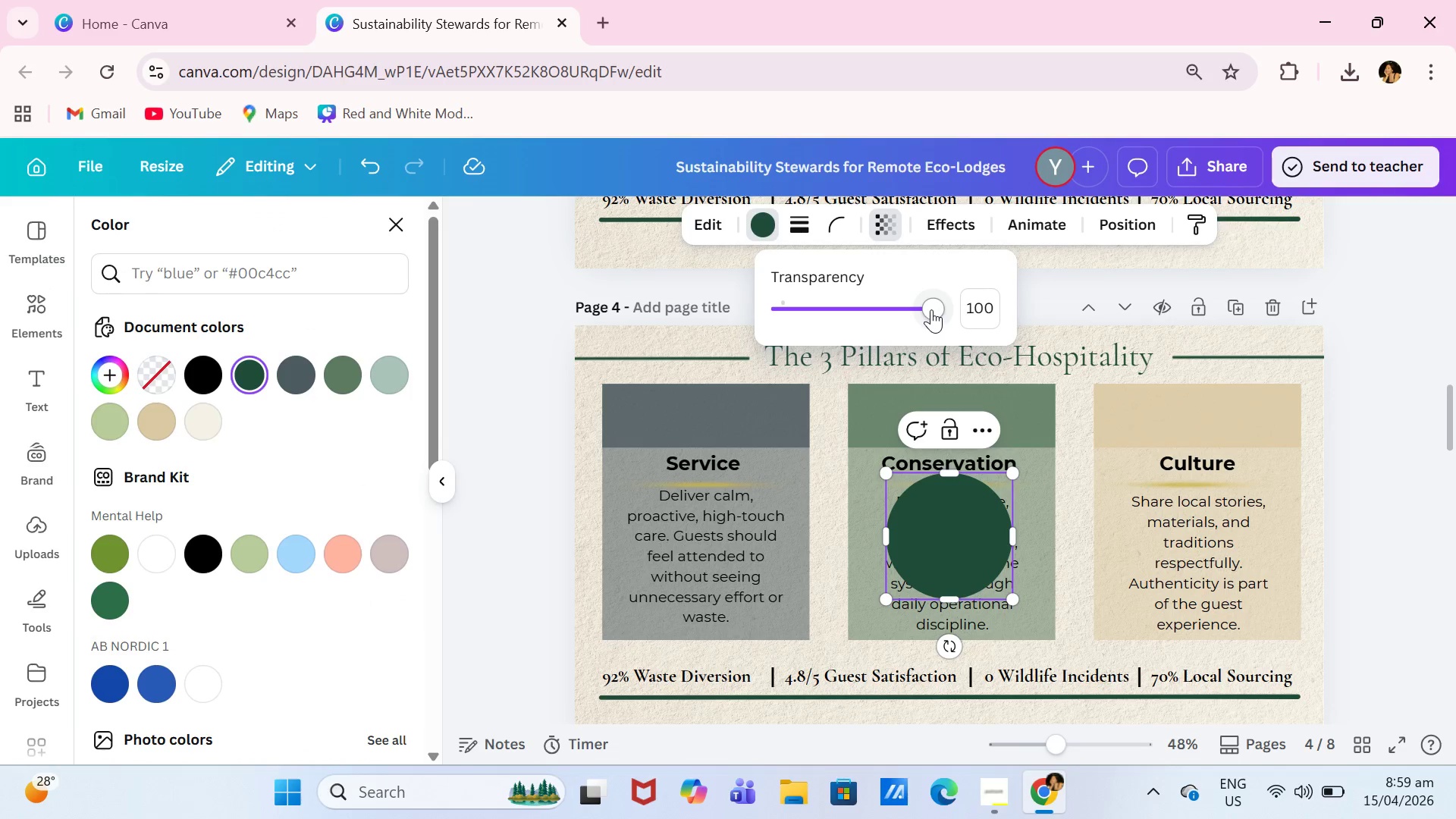 
left_click_drag(start_coordinate=[931, 309], to_coordinate=[861, 328])
 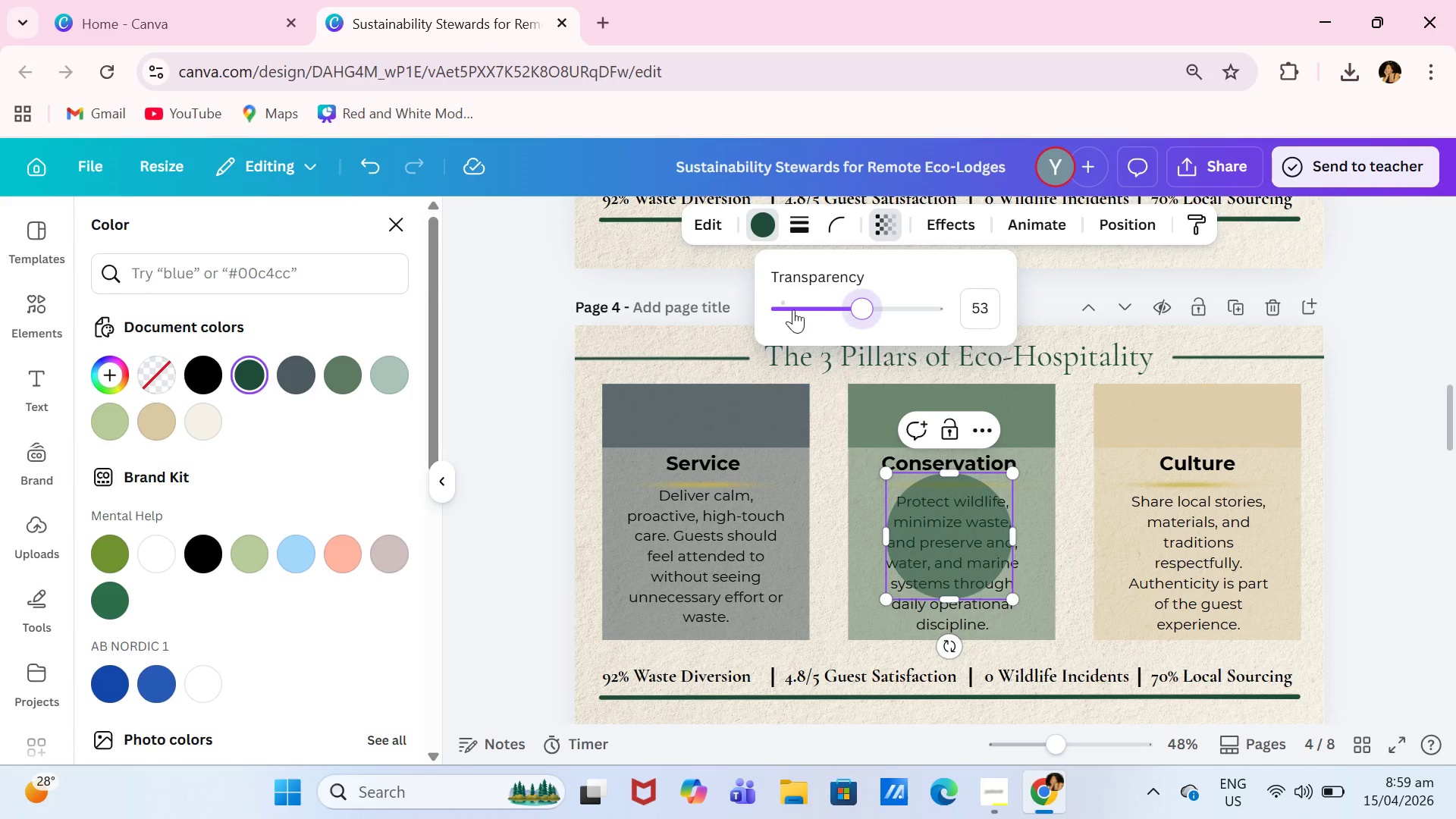 
left_click([748, 394])
 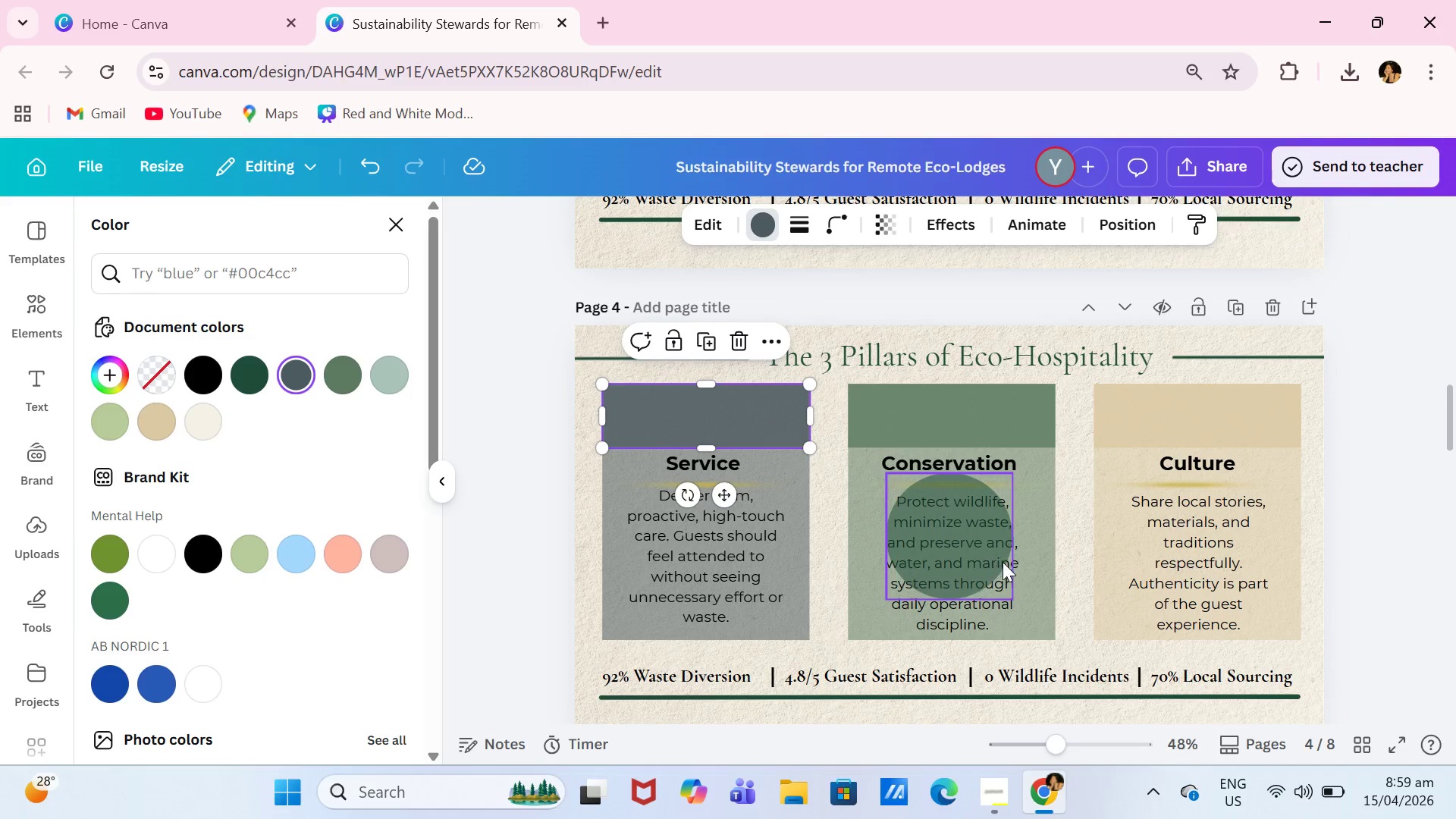 
left_click([985, 508])
 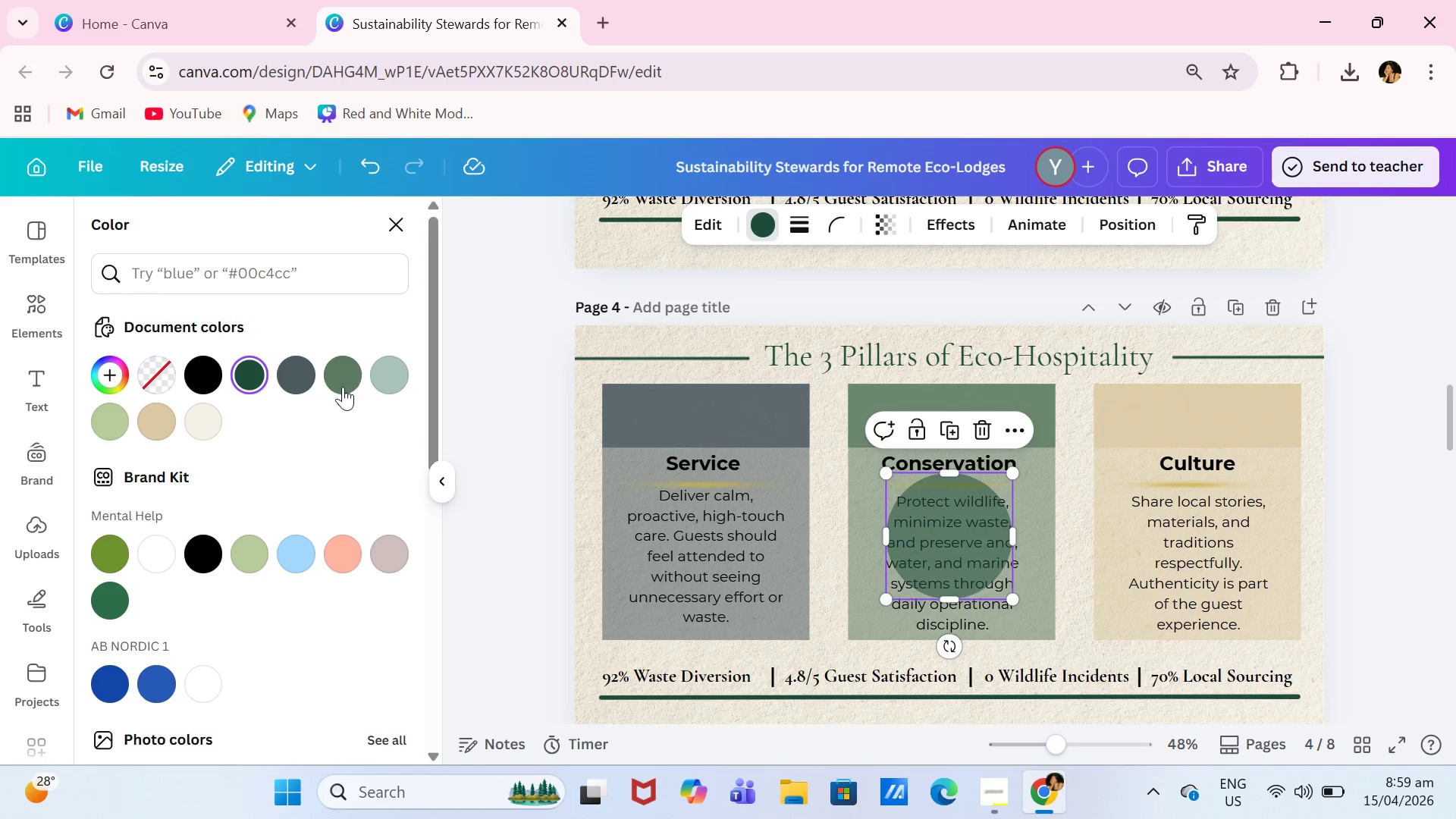 
left_click([287, 370])
 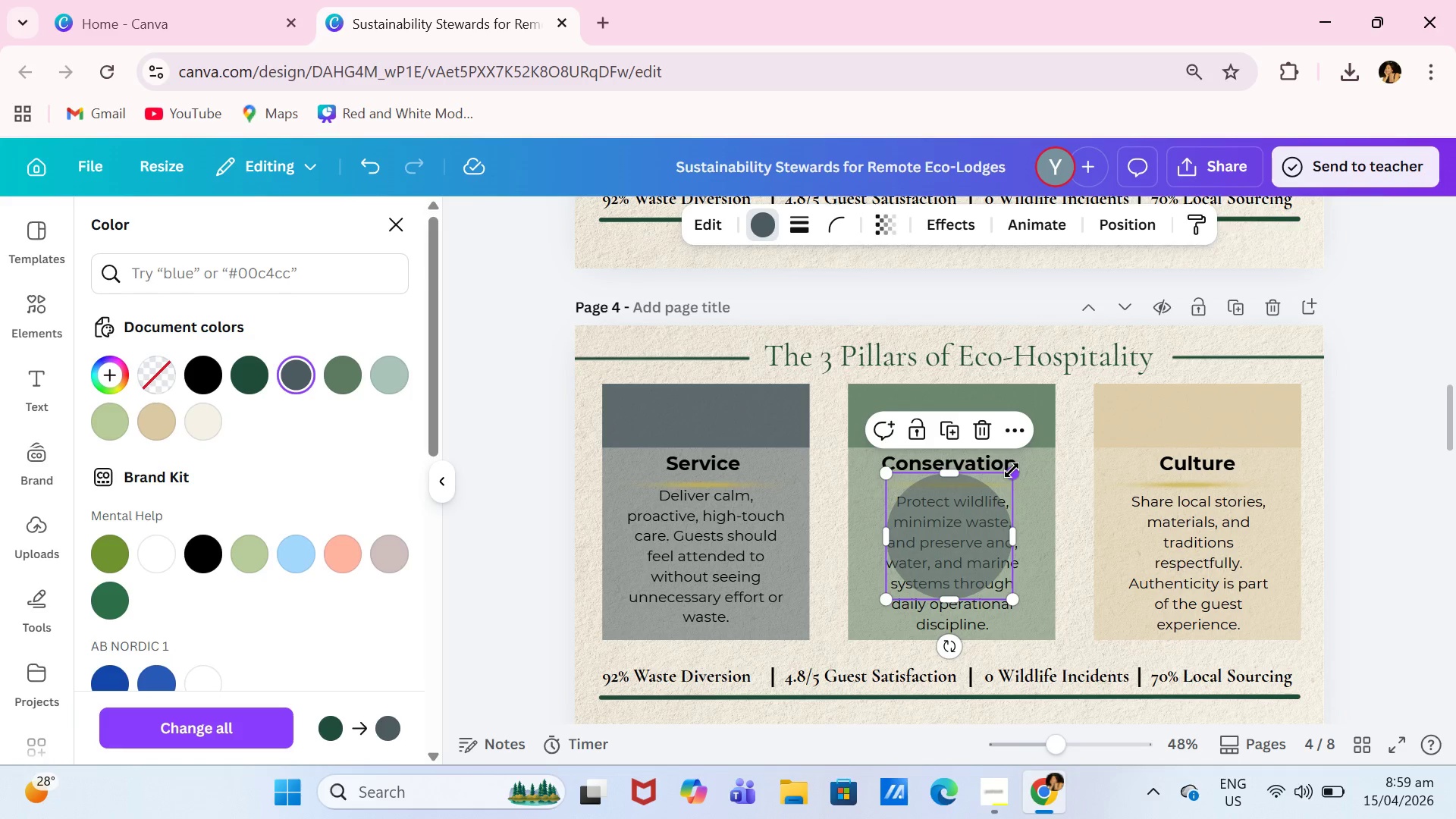 
left_click_drag(start_coordinate=[1012, 471], to_coordinate=[985, 519])
 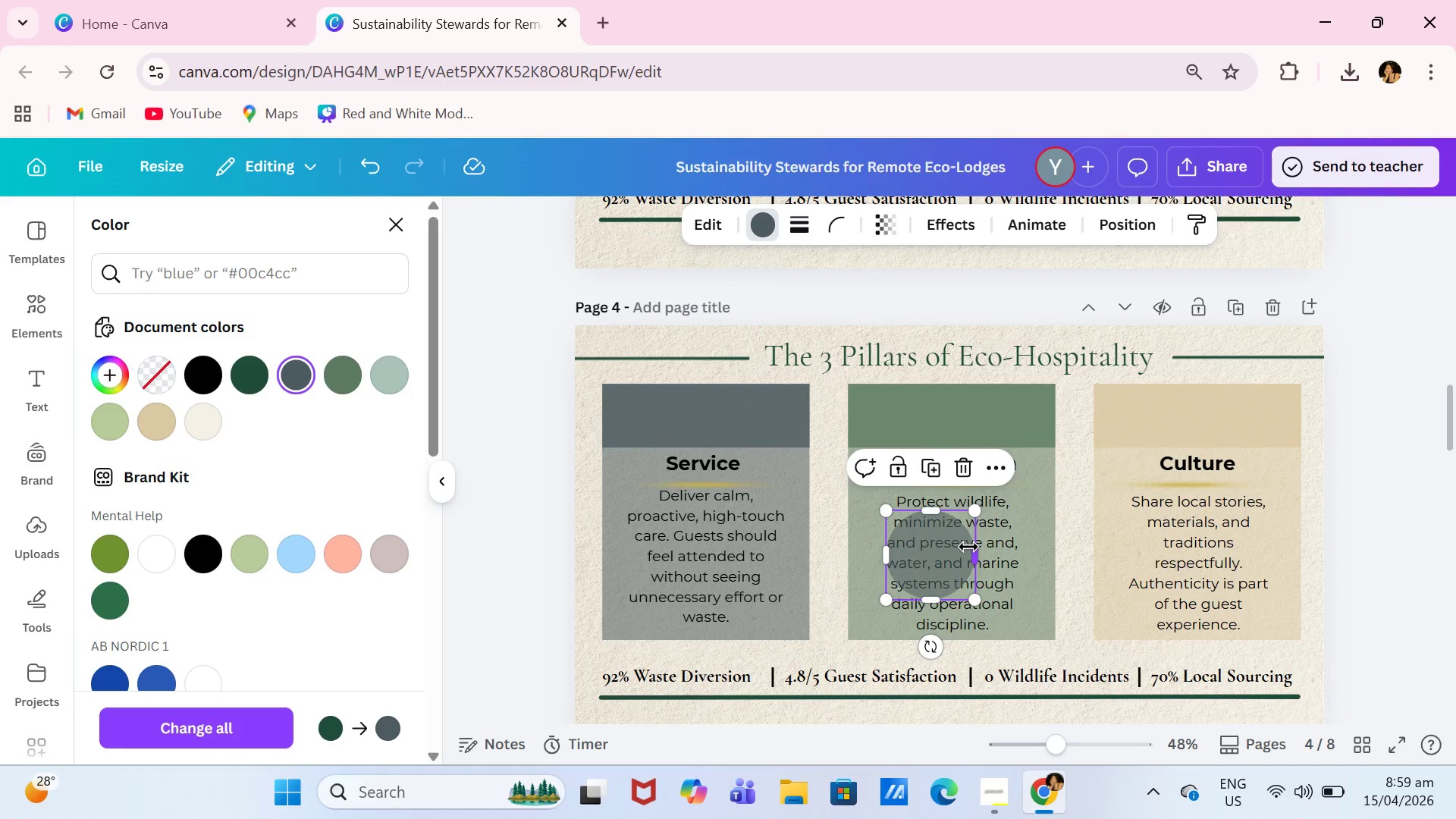 
left_click([968, 547])
 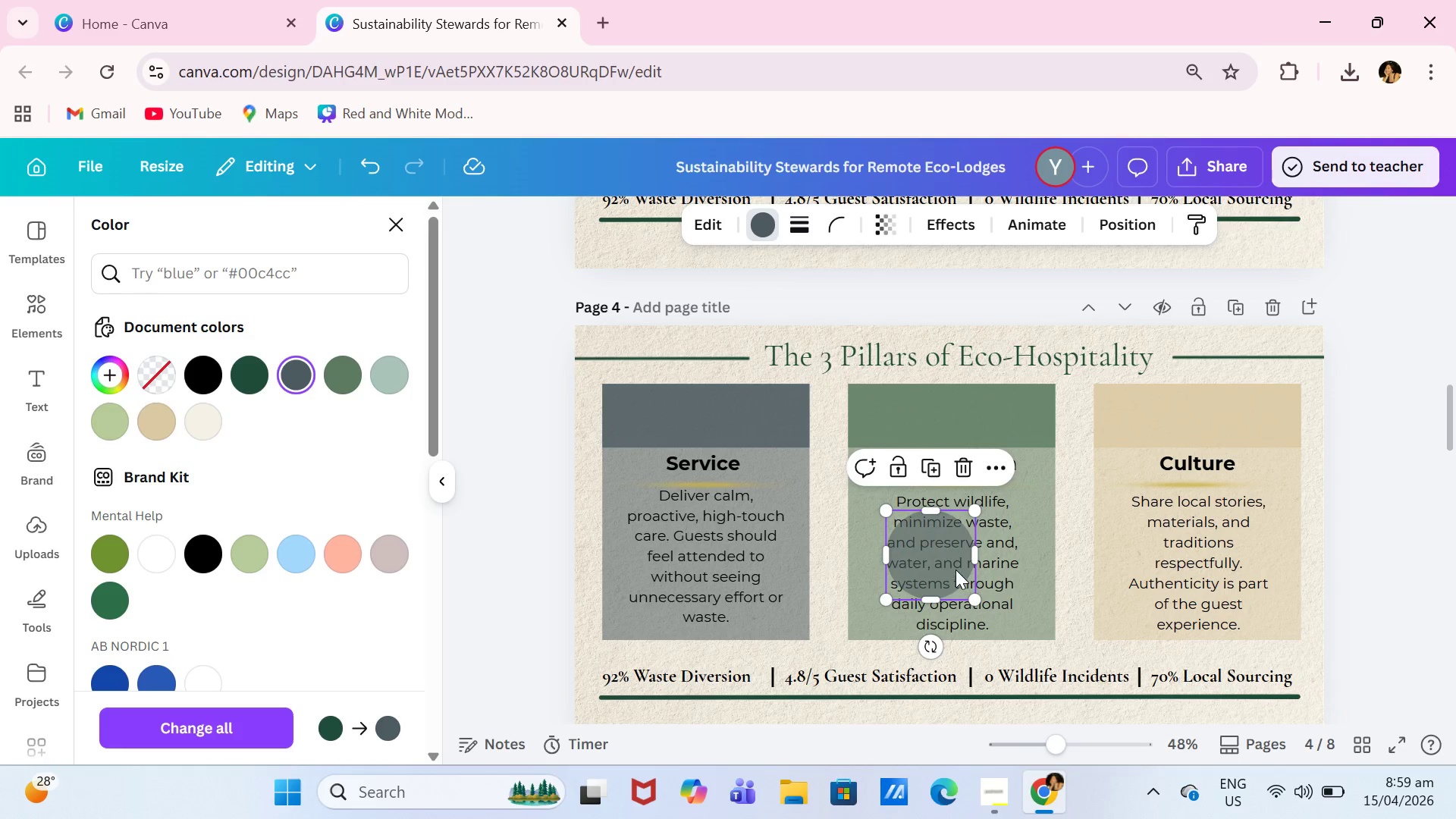 
left_click_drag(start_coordinate=[956, 570], to_coordinate=[731, 406])
 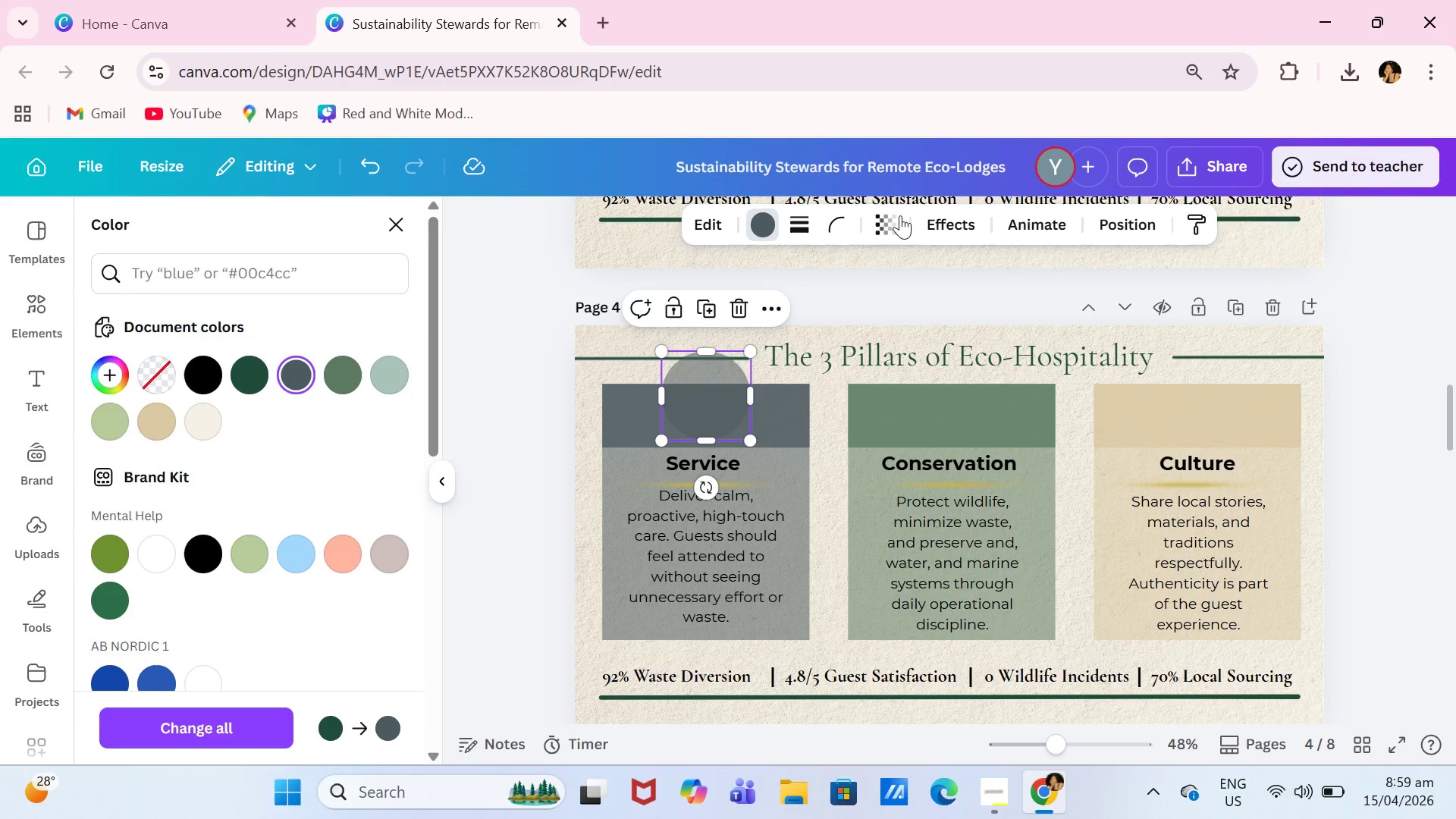 
left_click([895, 218])
 